 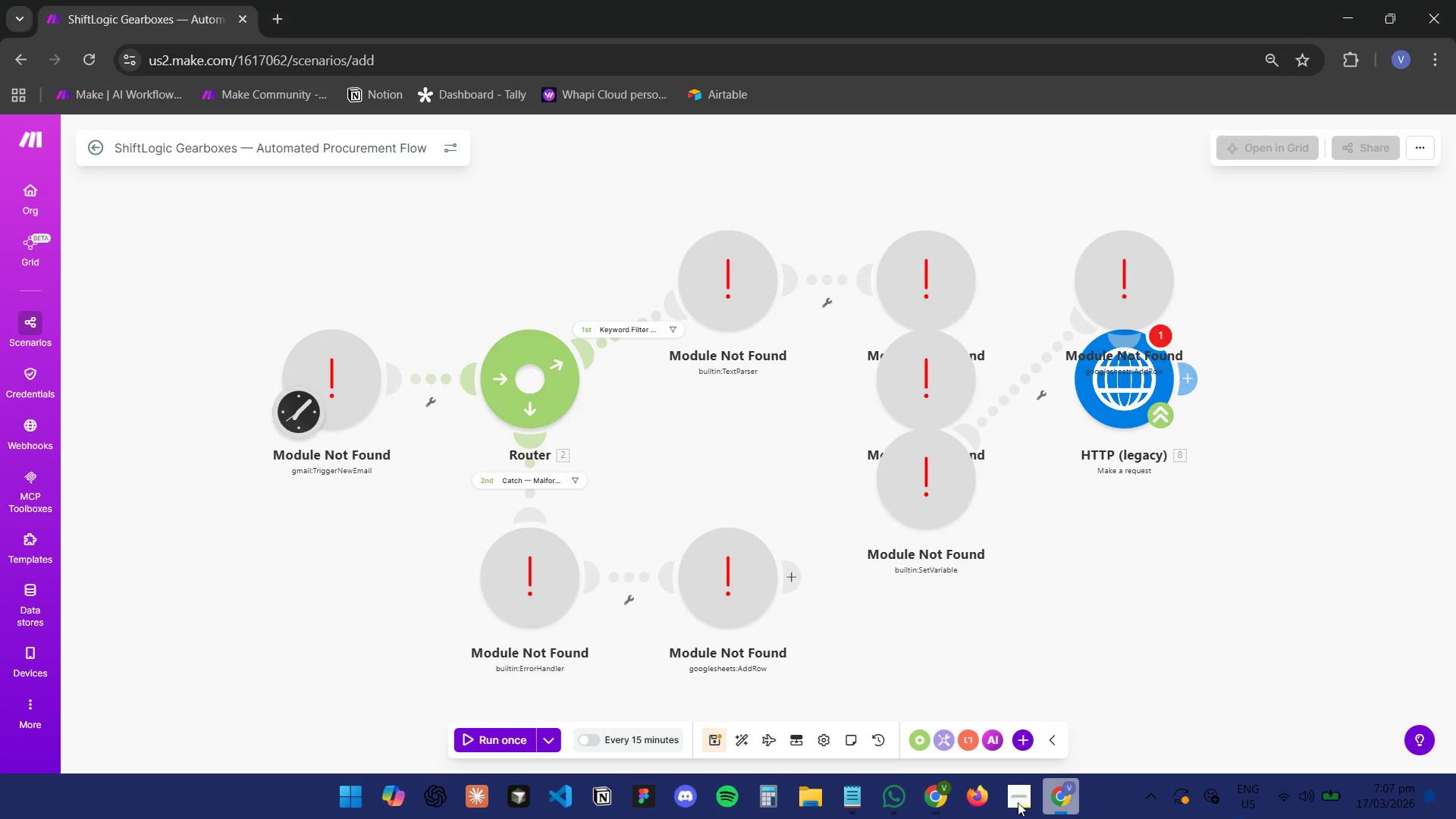 
left_click([337, 393])
 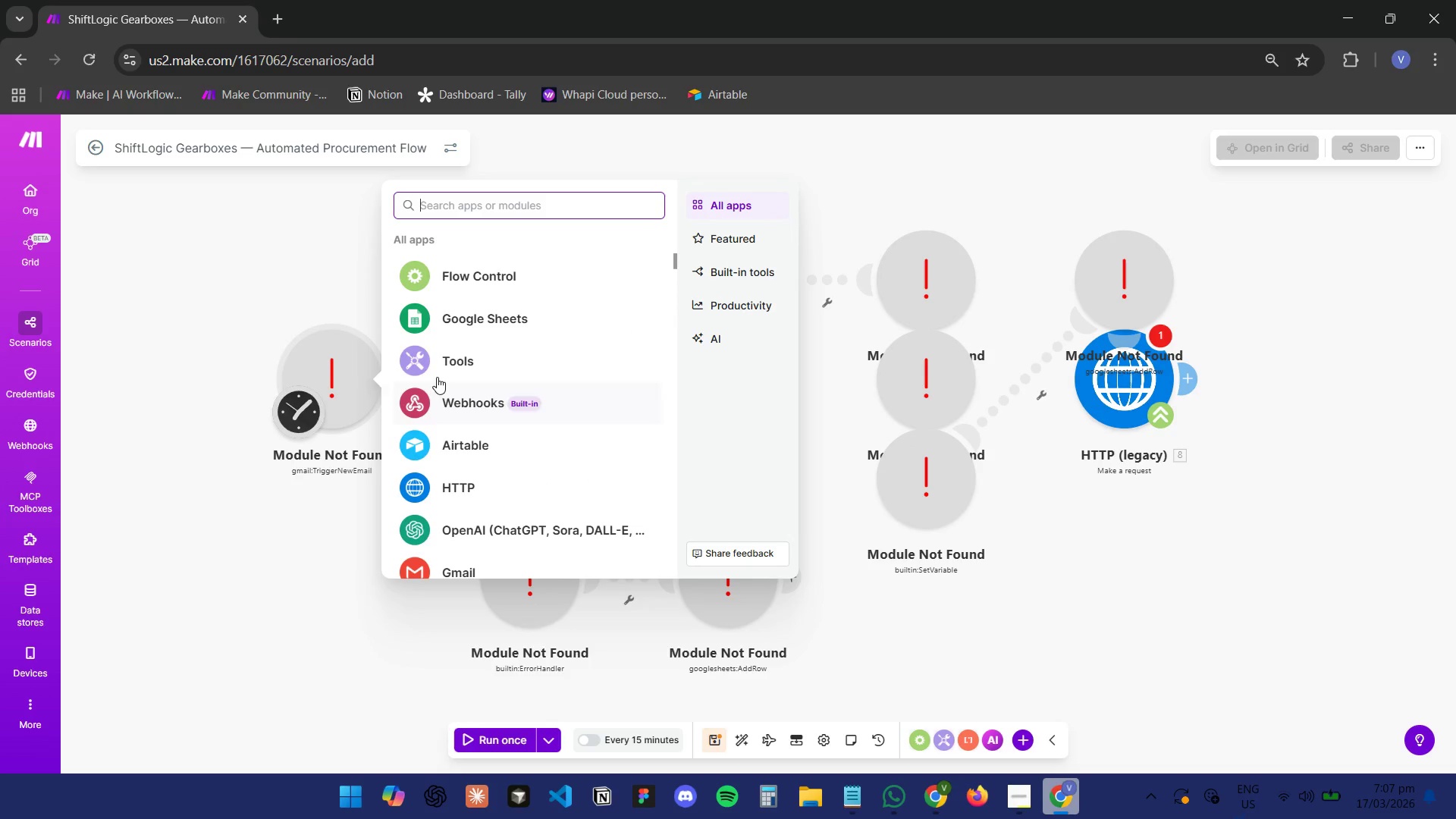 
left_click([534, 206])
 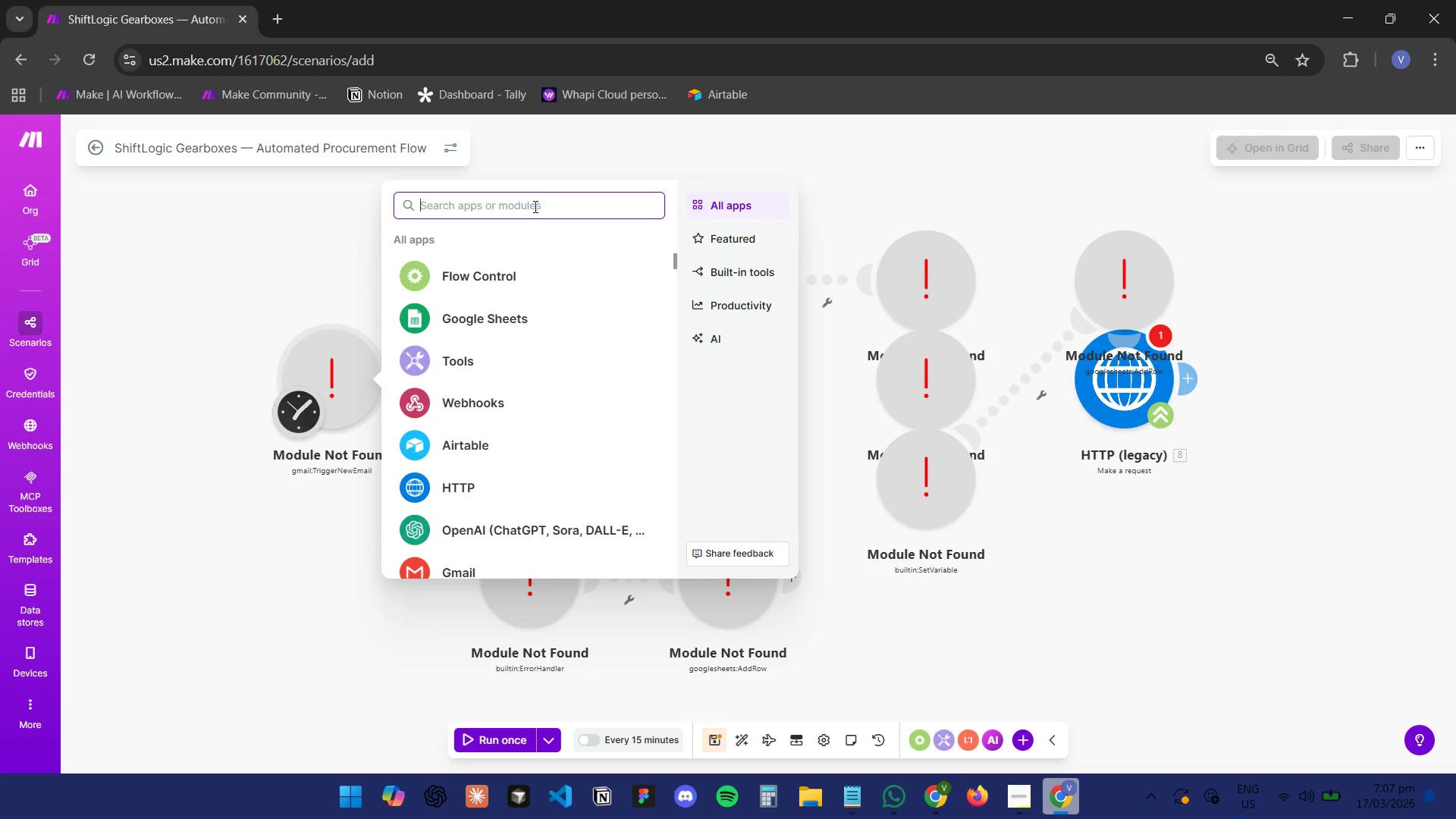 
type(gma)
 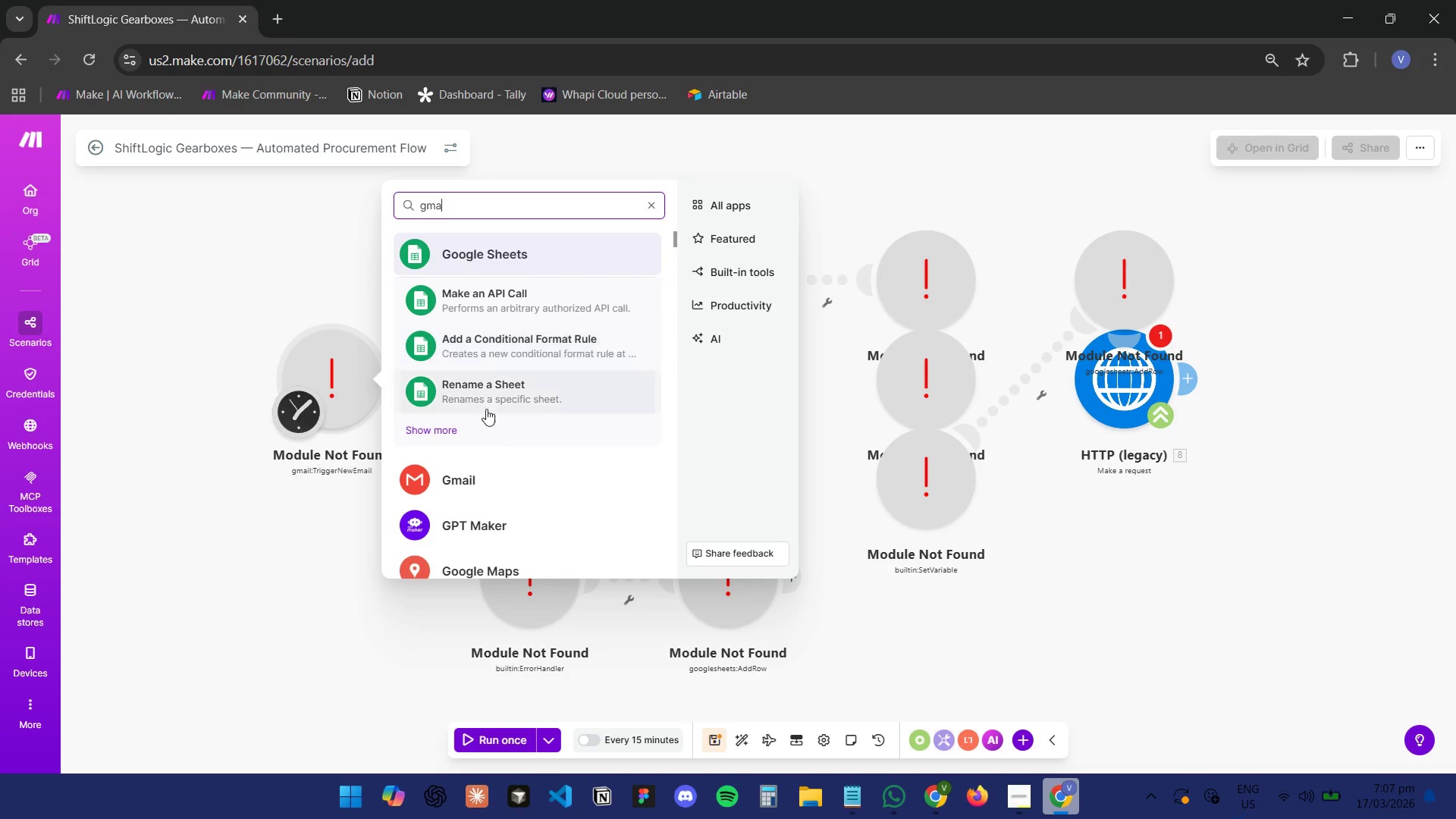 
left_click([486, 476])
 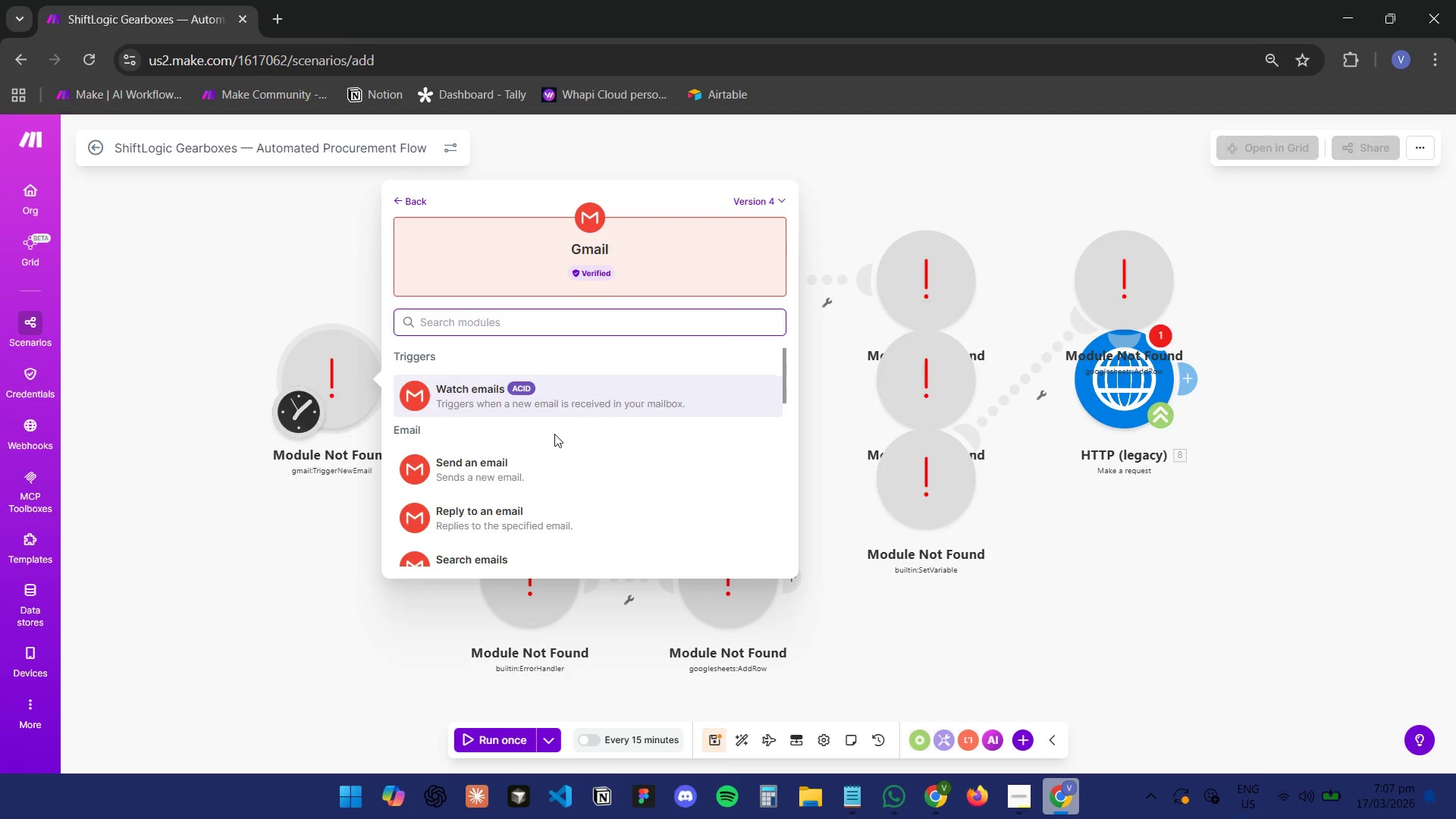 
scroll: coordinate [562, 450], scroll_direction: down, amount: 1.0
 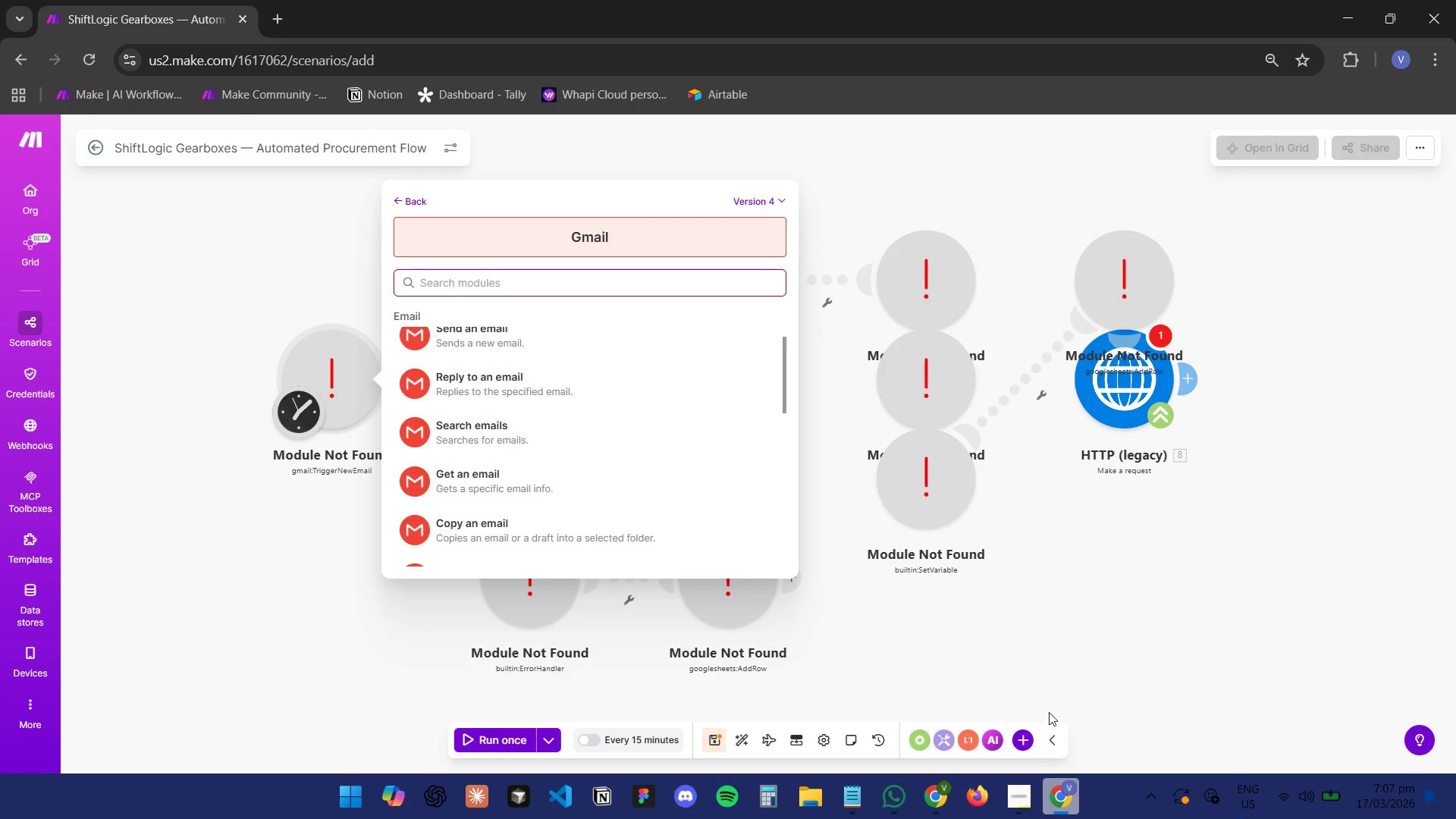 
left_click([1055, 794])
 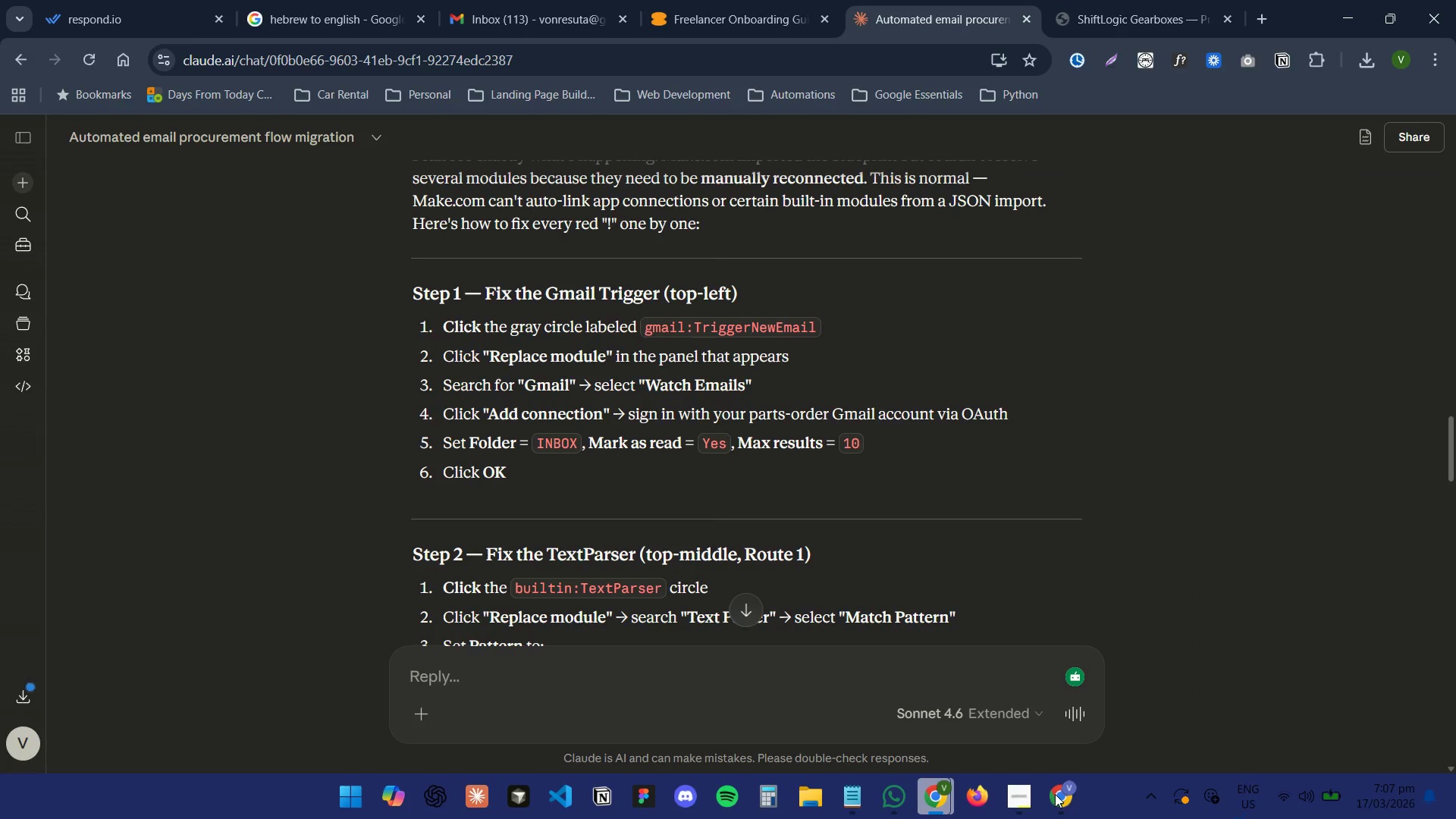 
left_click([1055, 794])
 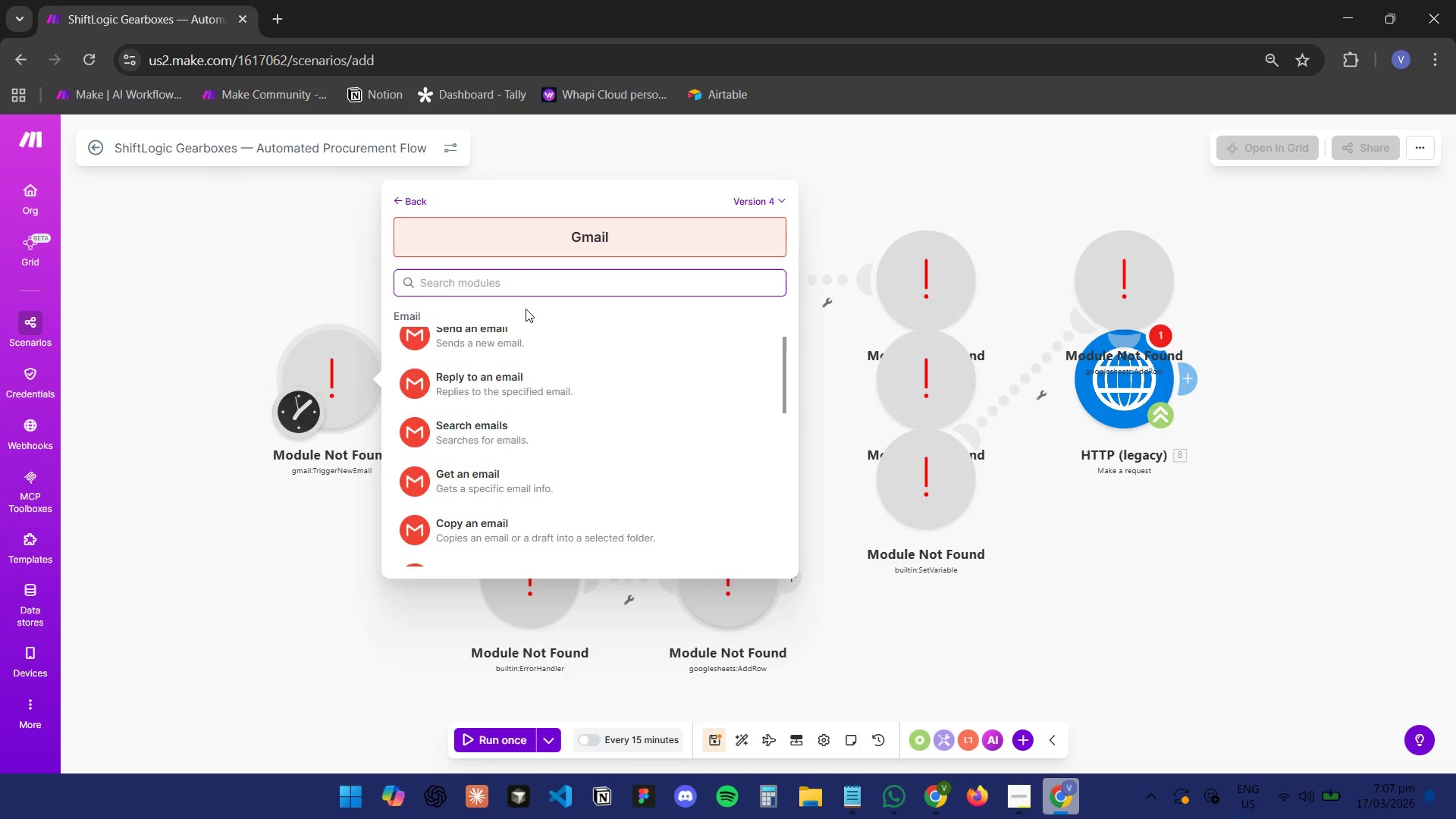 
left_click([520, 284])
 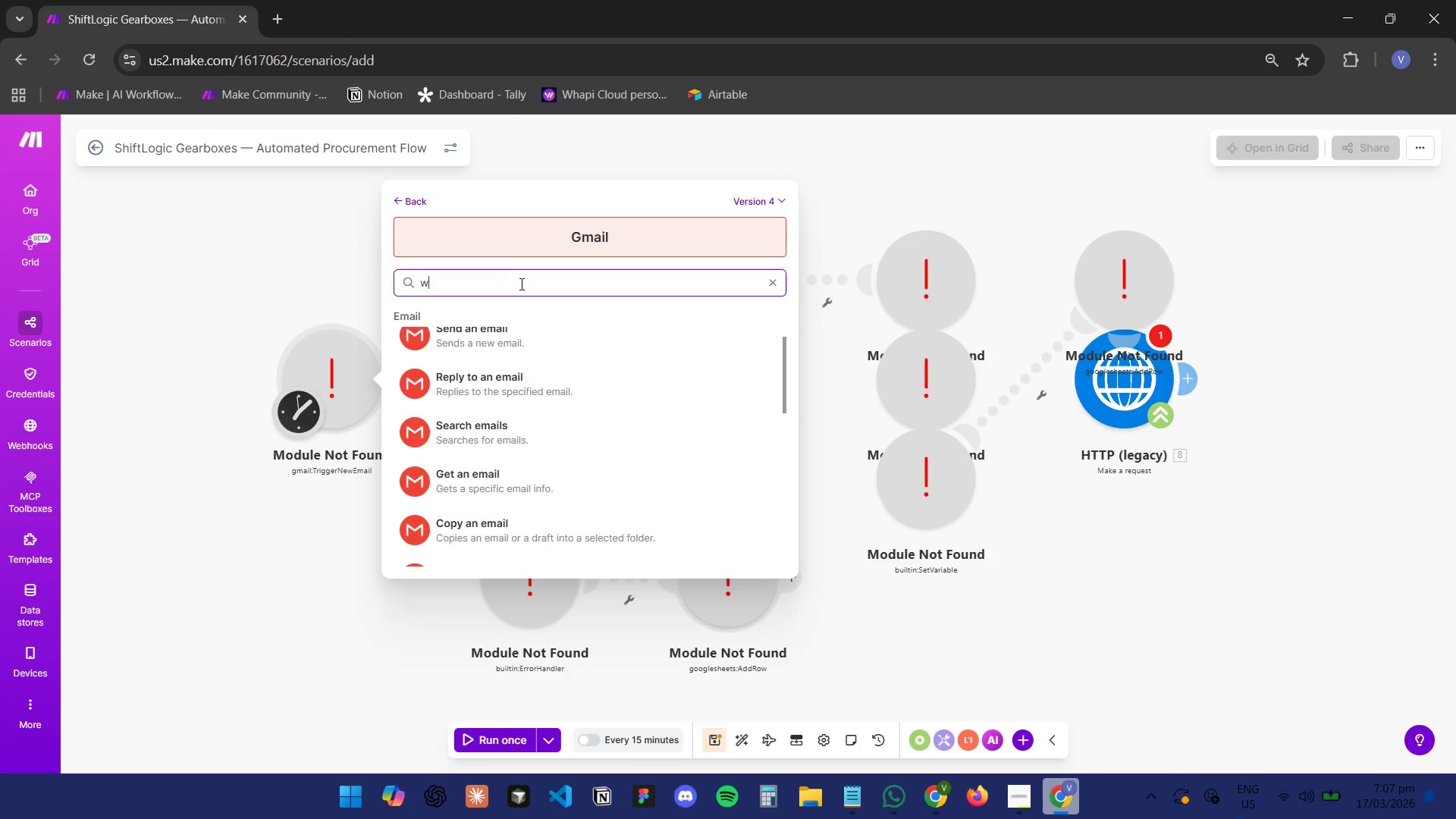 
type(wat)
 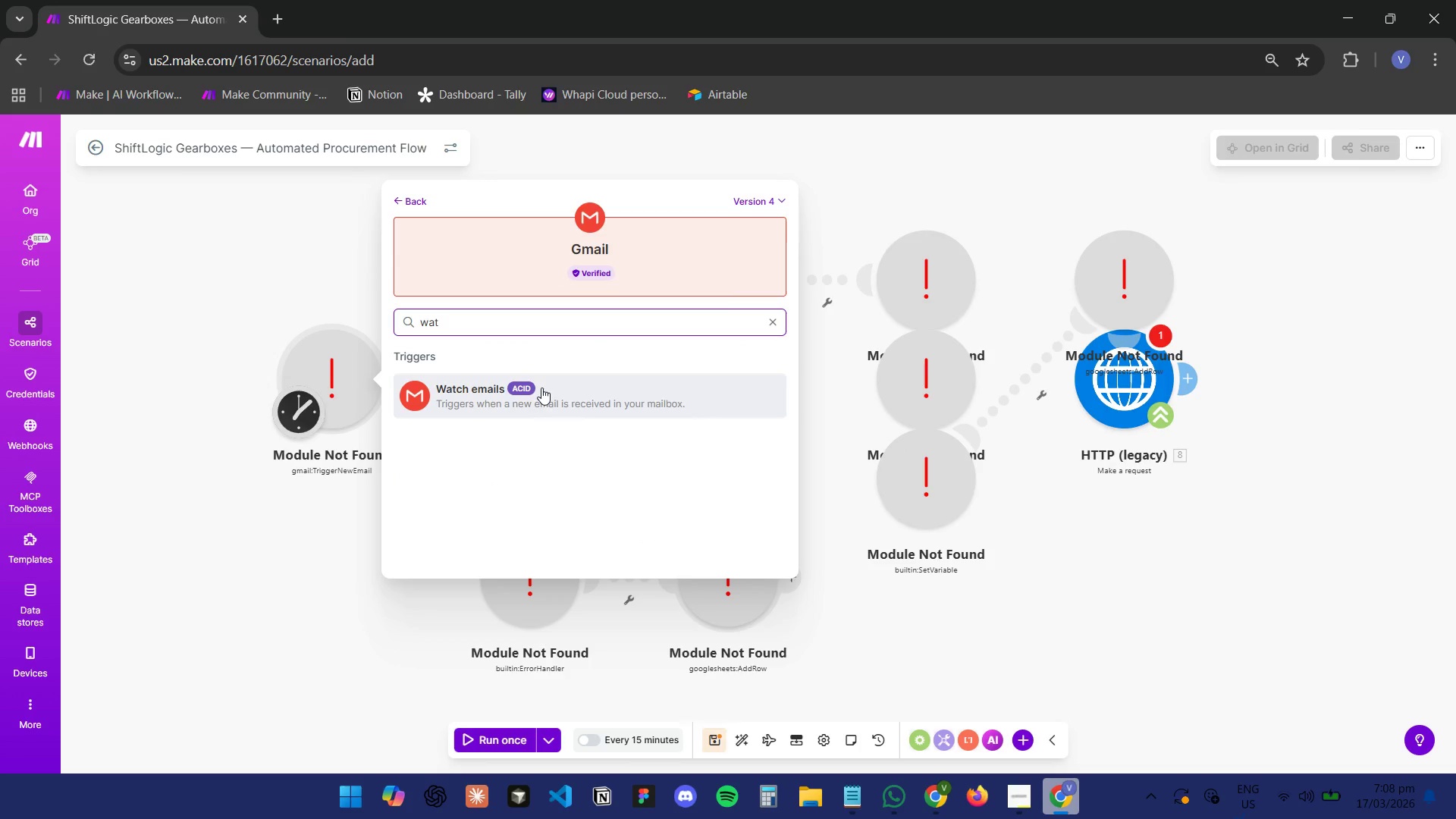 
left_click([541, 400])
 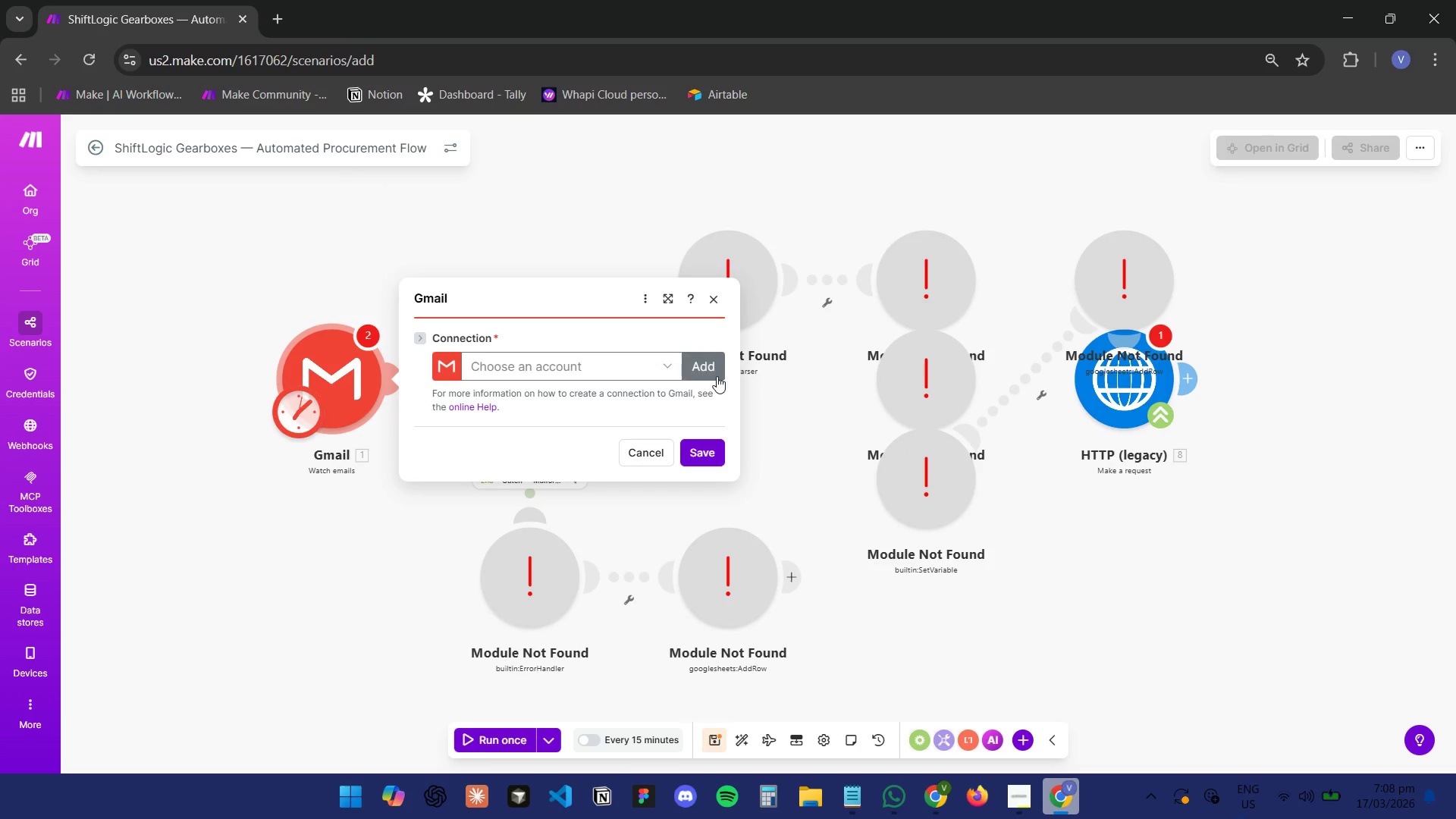 
left_click([709, 365])
 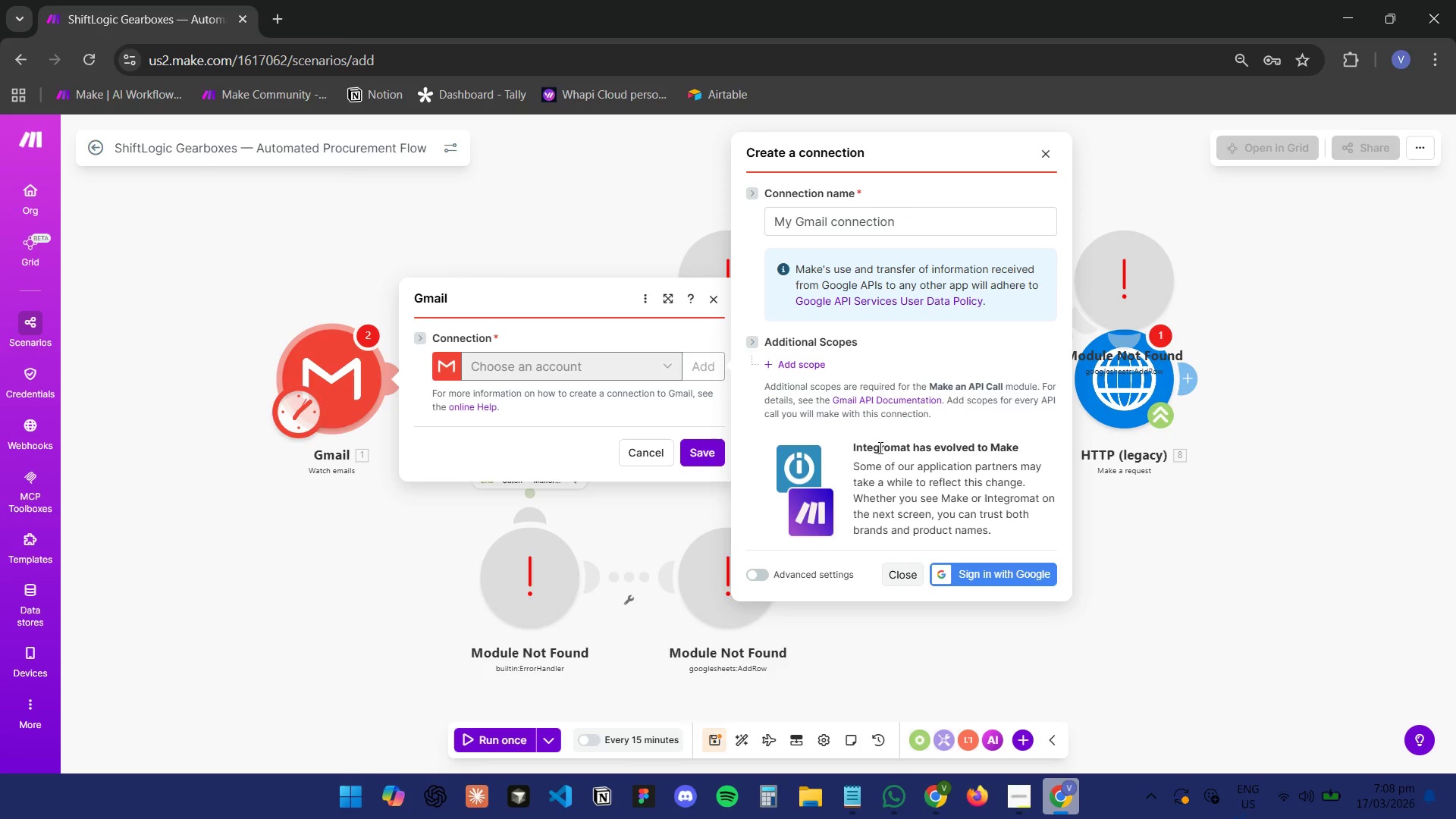 
left_click([976, 572])
 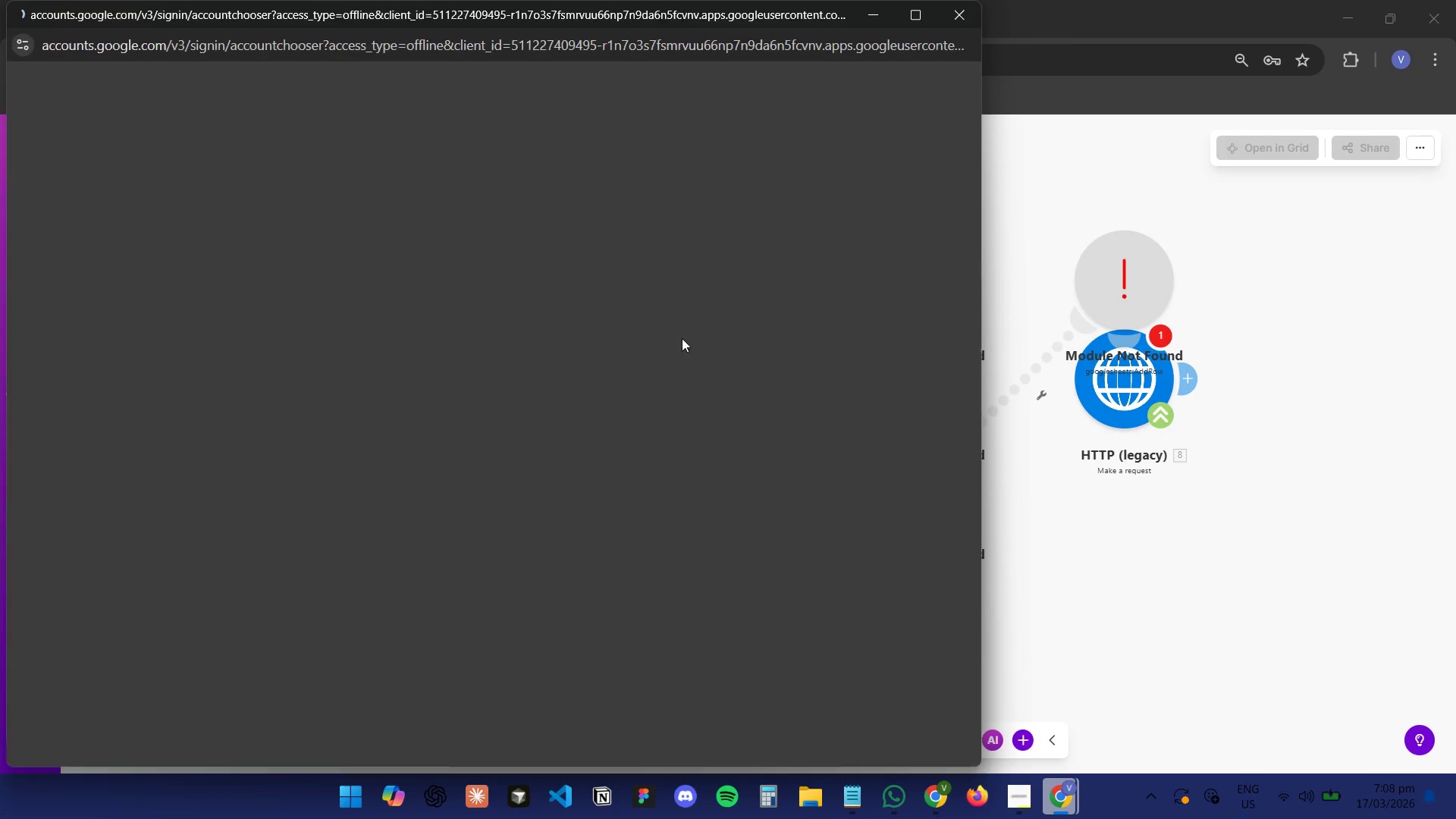 
left_click([689, 330])
 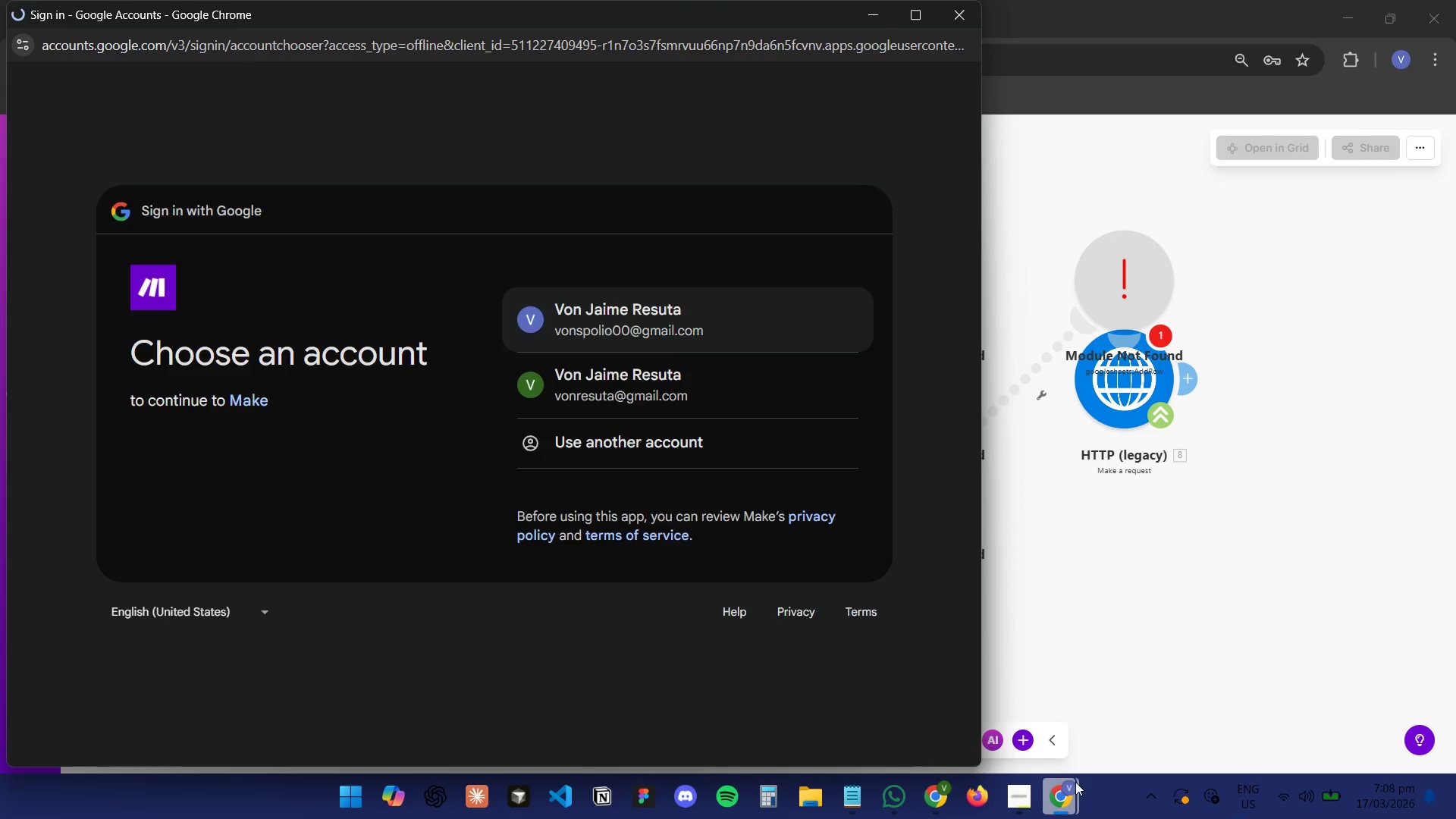 
left_click([802, 527])
 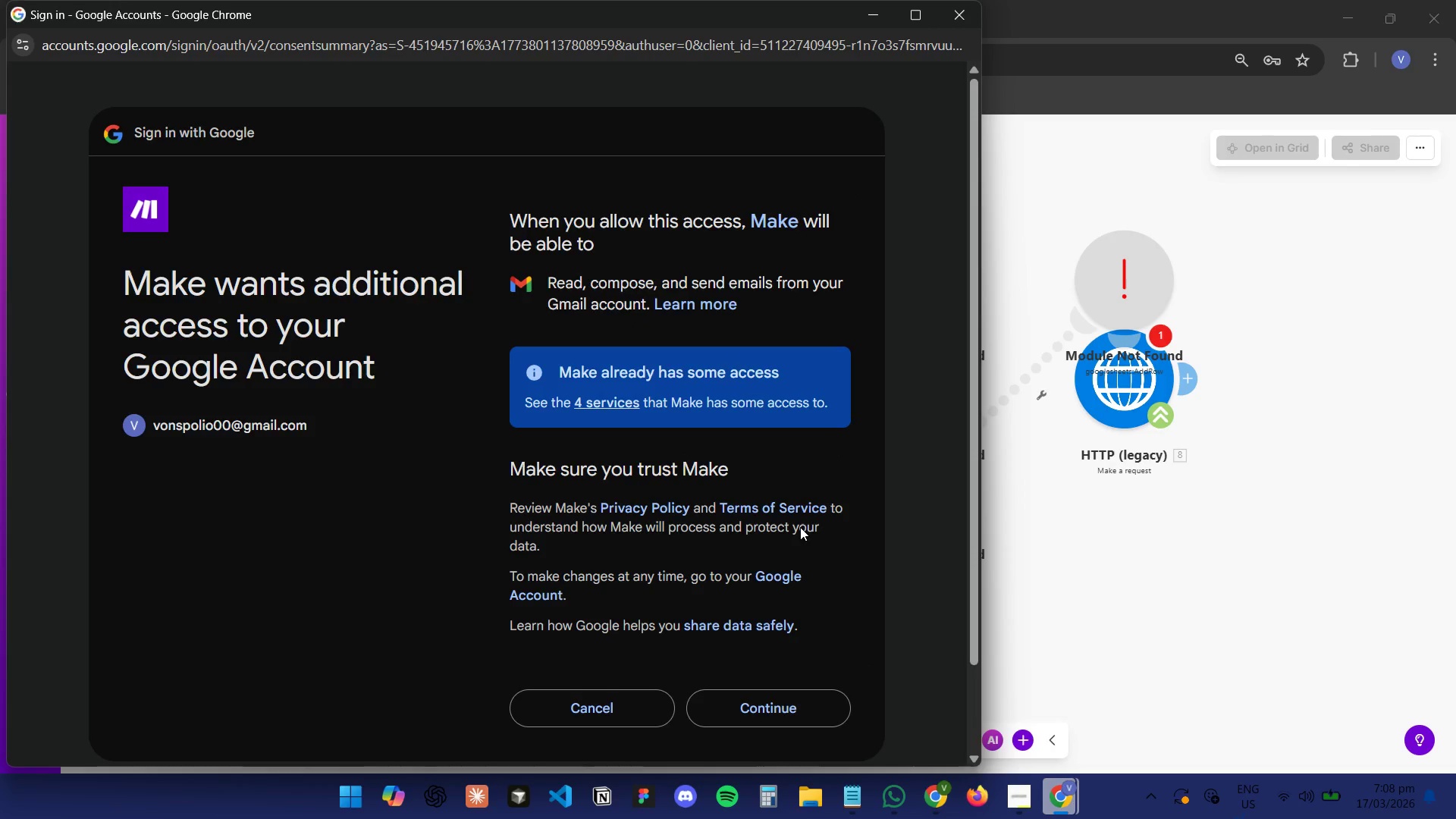 
left_click([813, 719])
 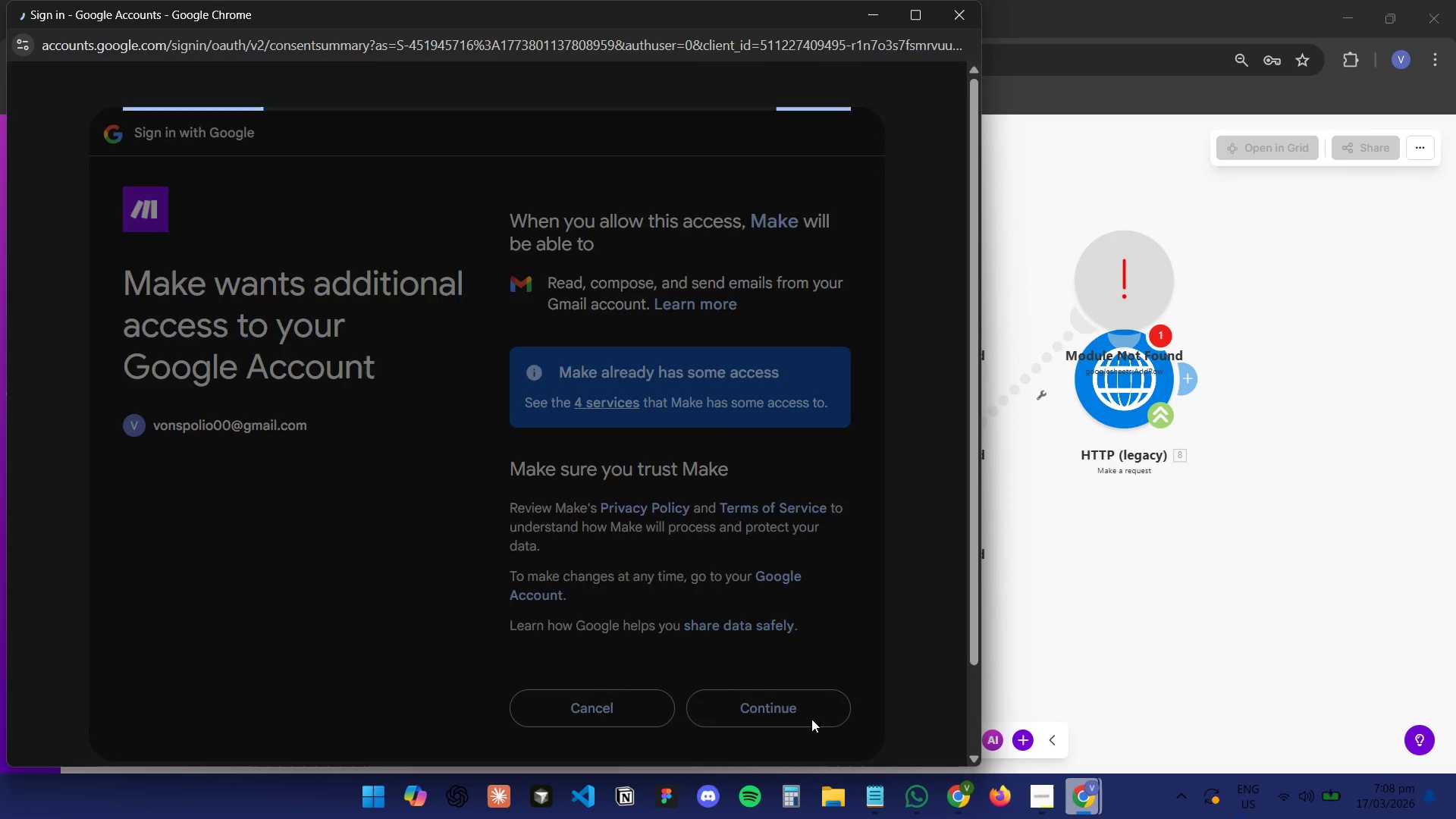 
wait(8.41)
 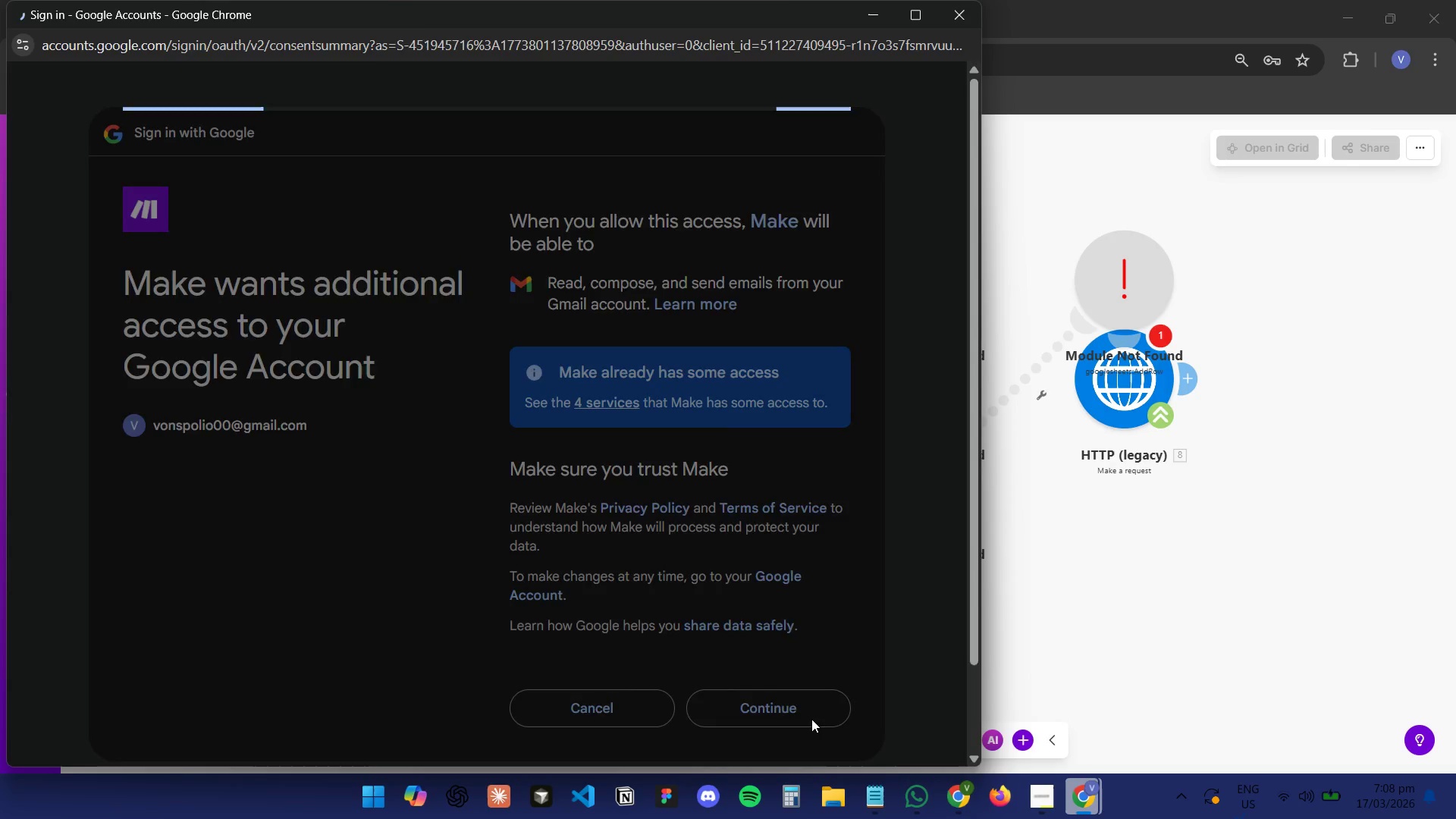 
left_click([1056, 800])
 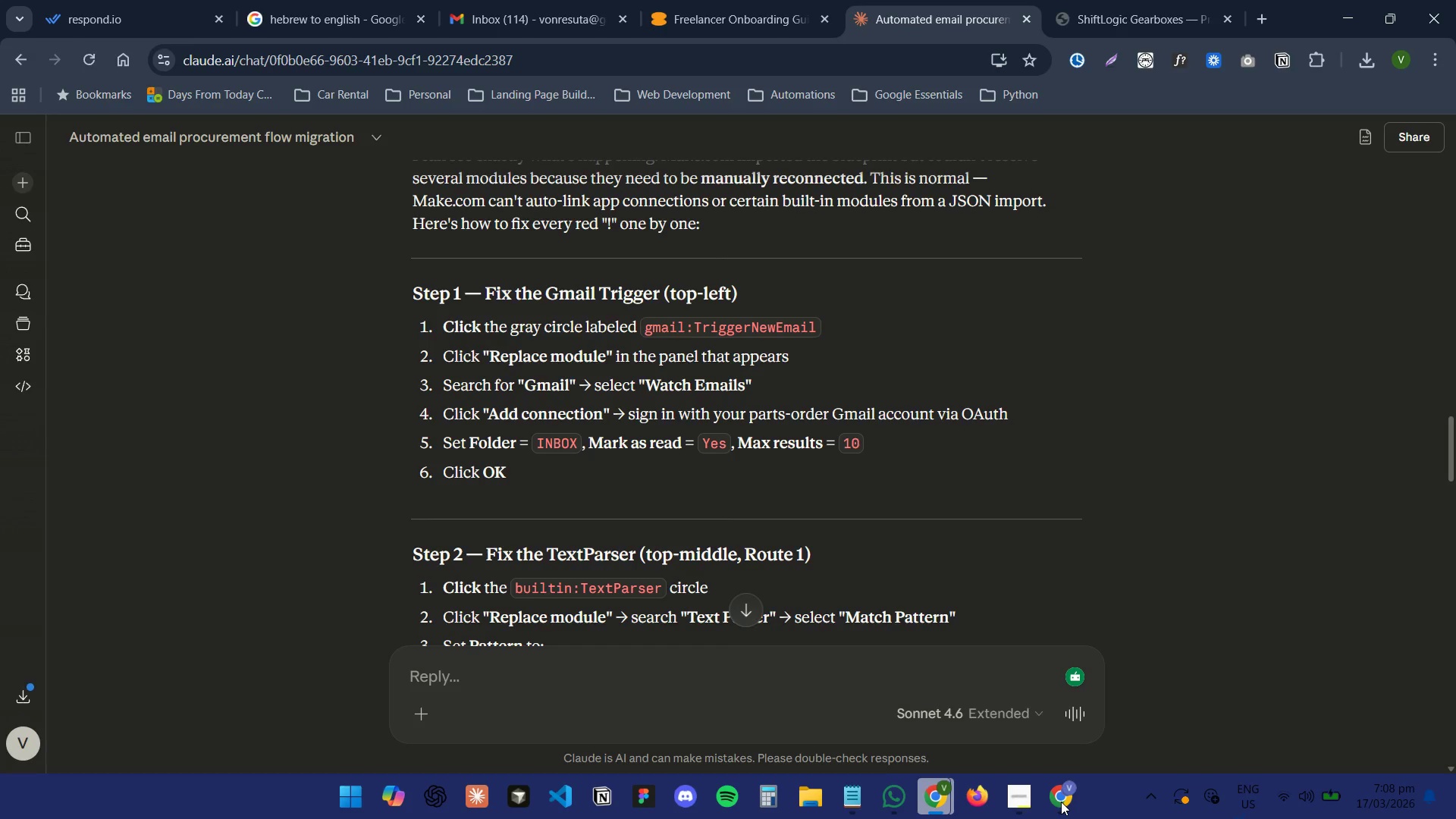 
wait(6.58)
 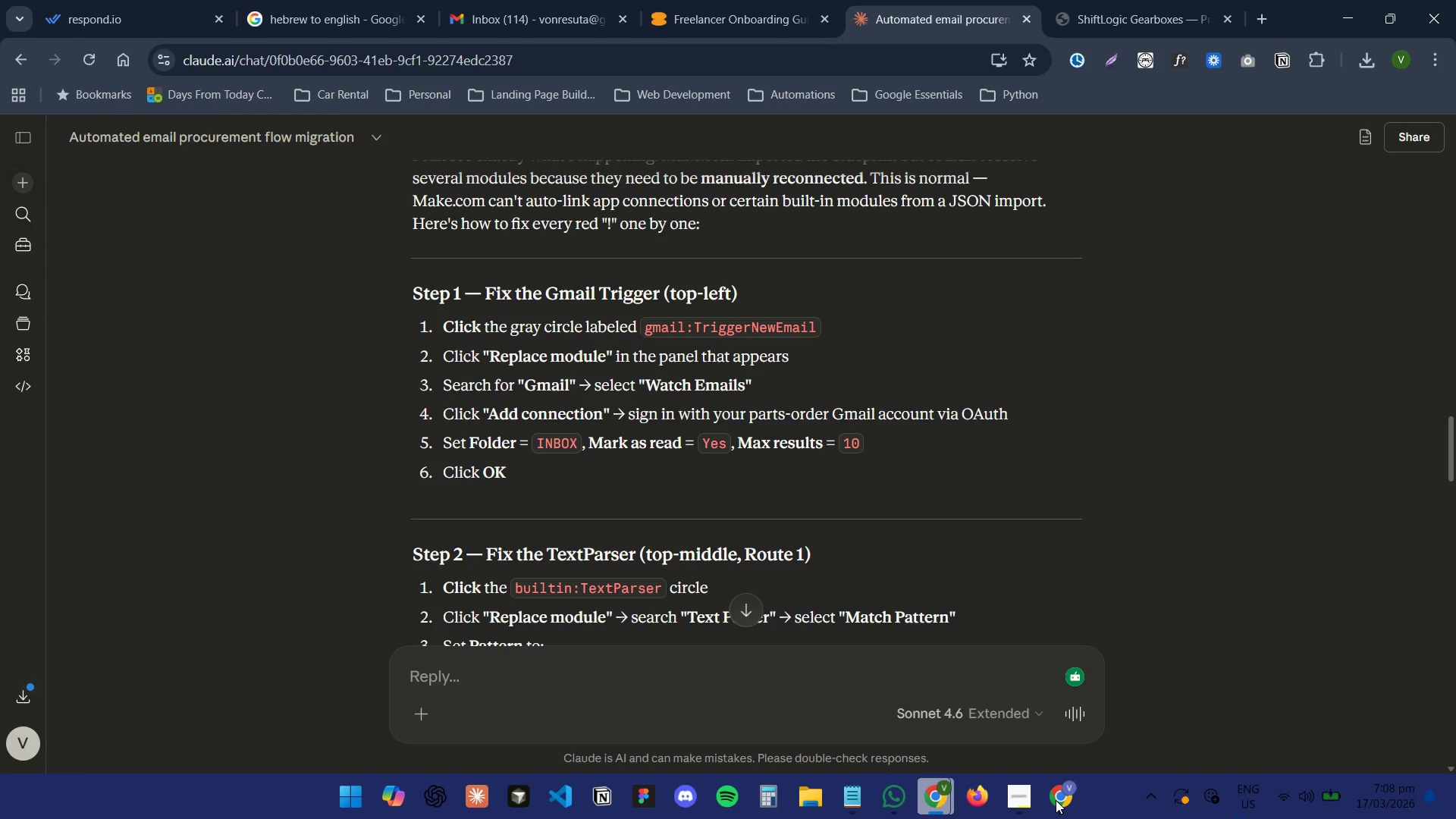 
left_click([1061, 802])
 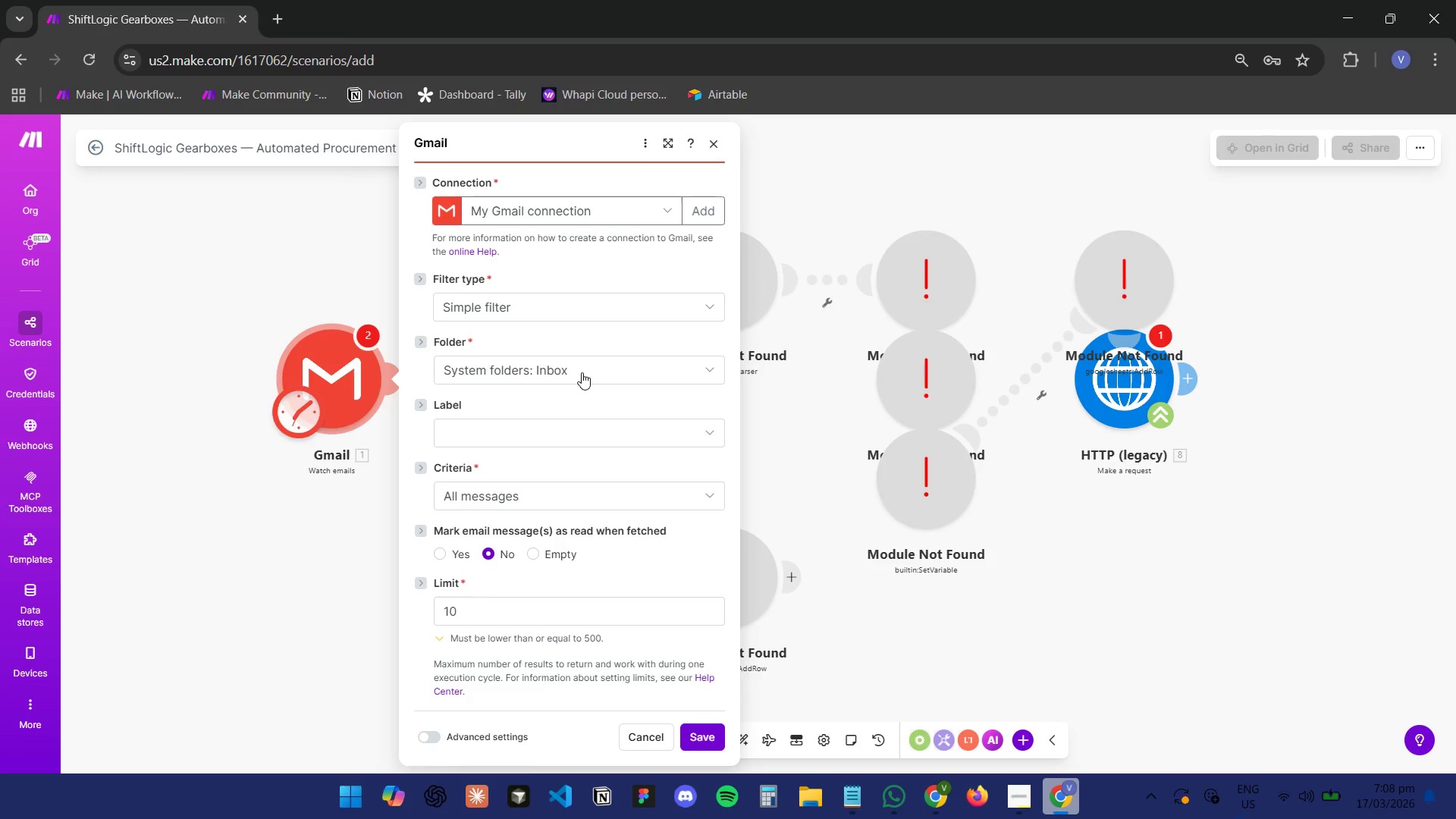 
left_click([590, 293])
 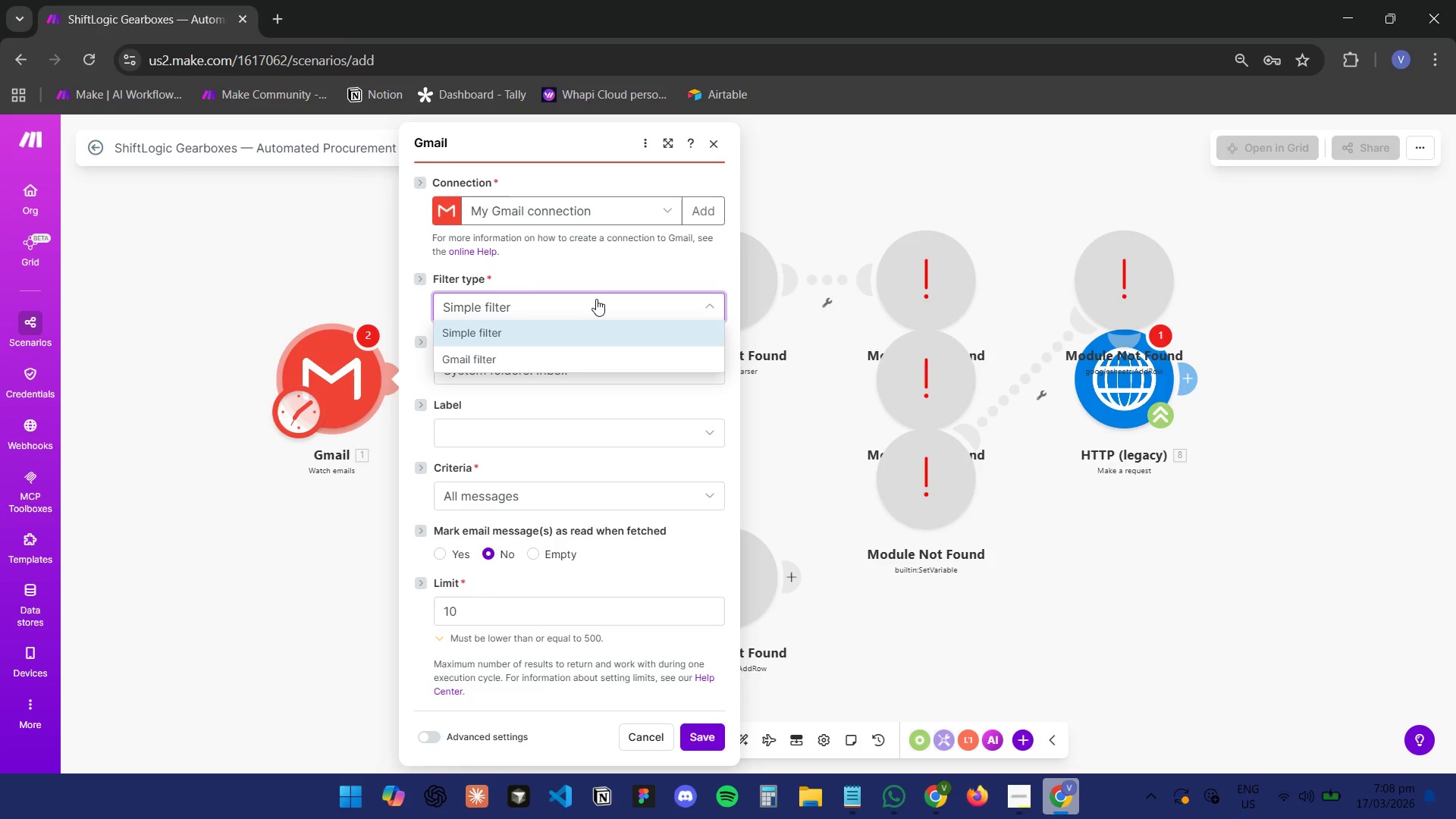 
left_click([596, 299])
 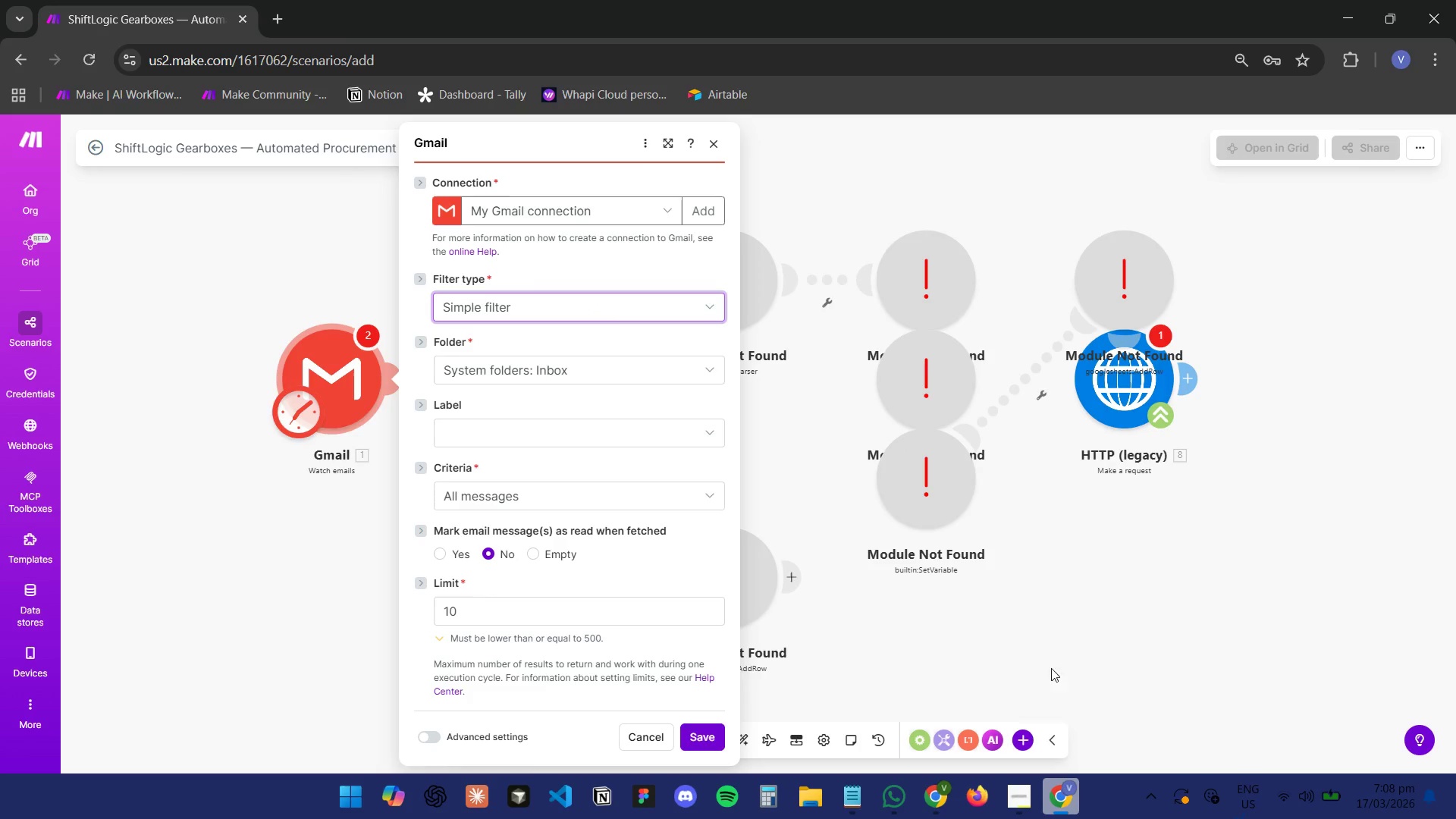 
left_click([1066, 780])
 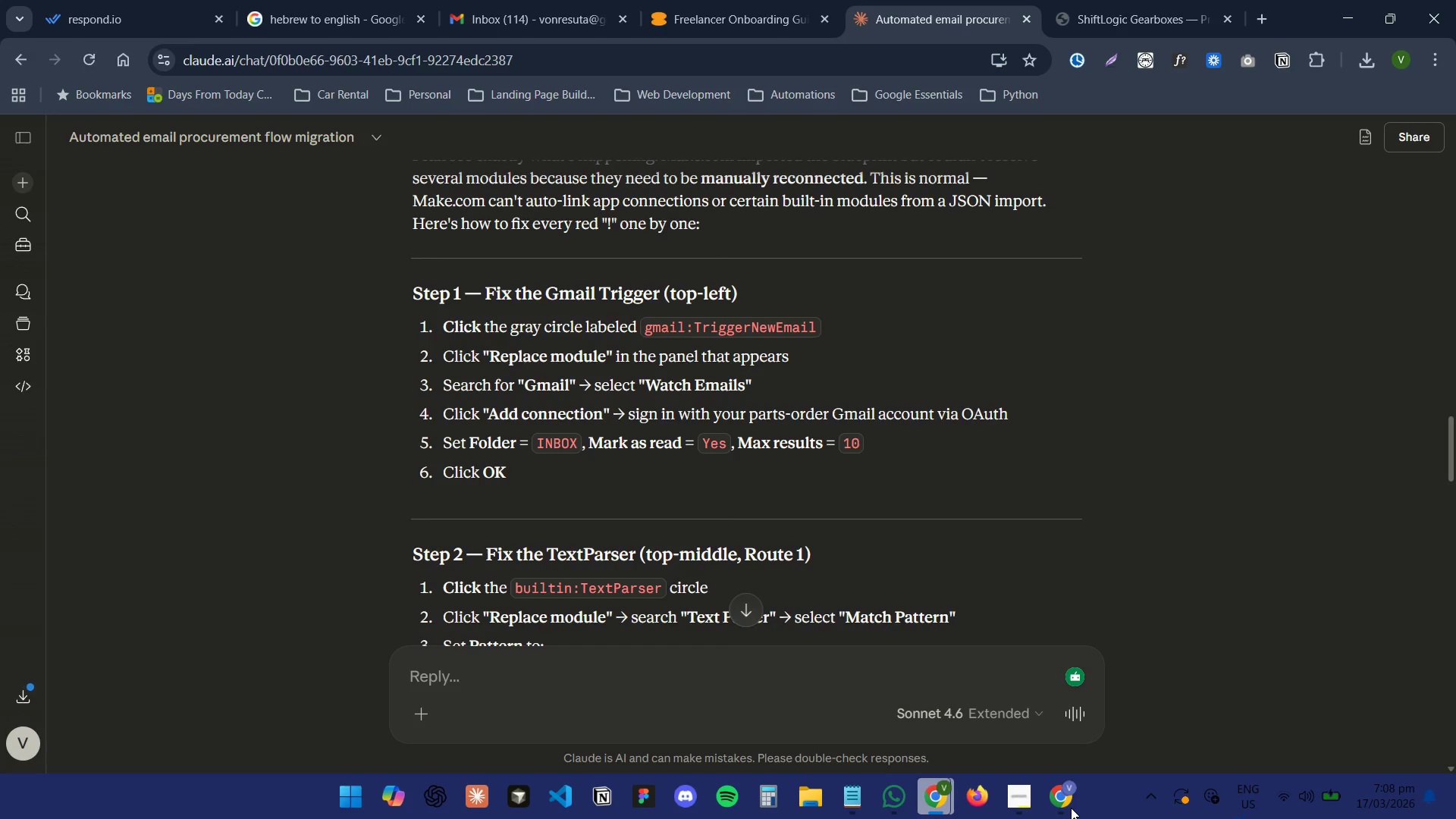 
left_click([1071, 808])
 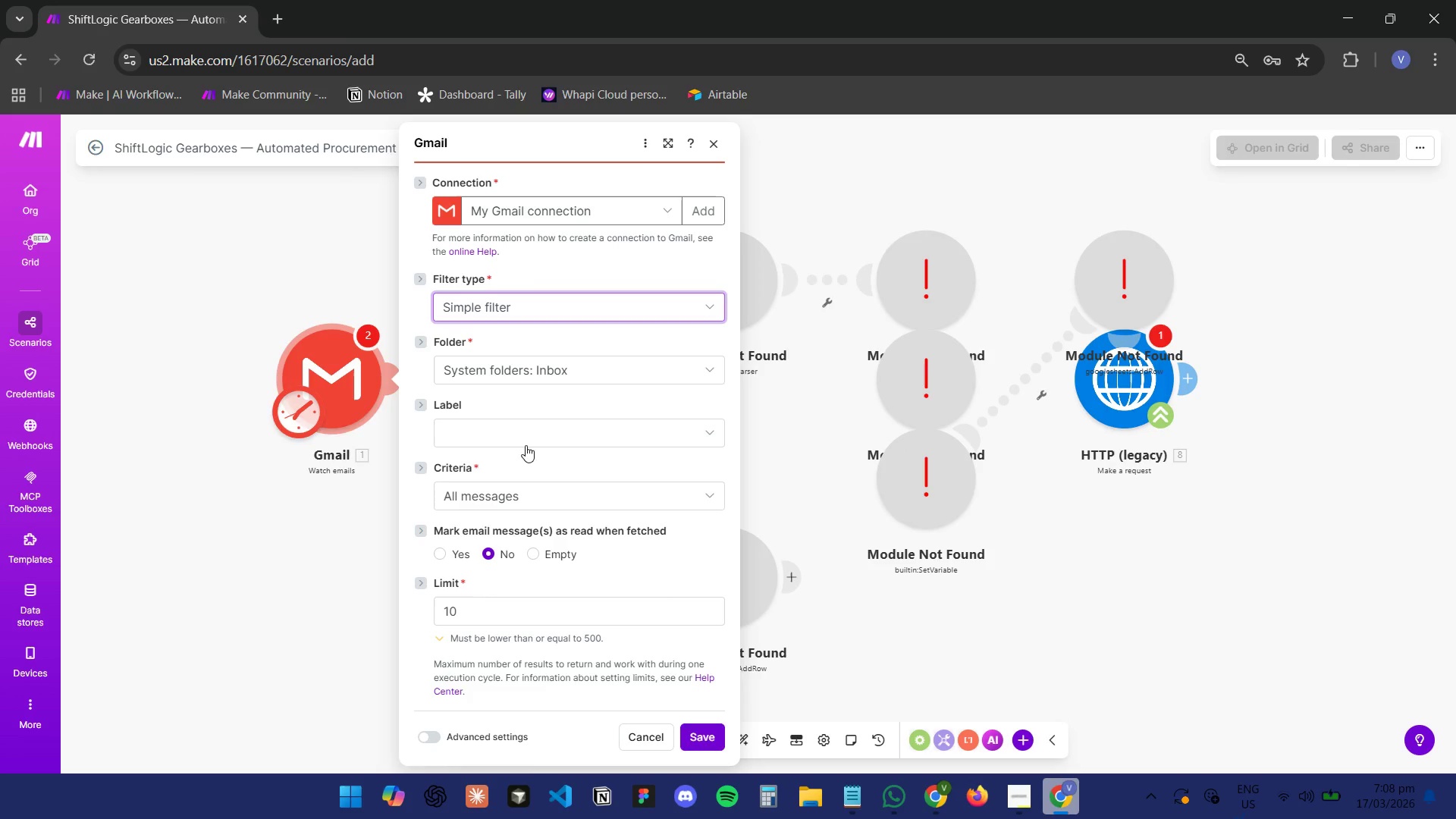 
left_click([525, 434])
 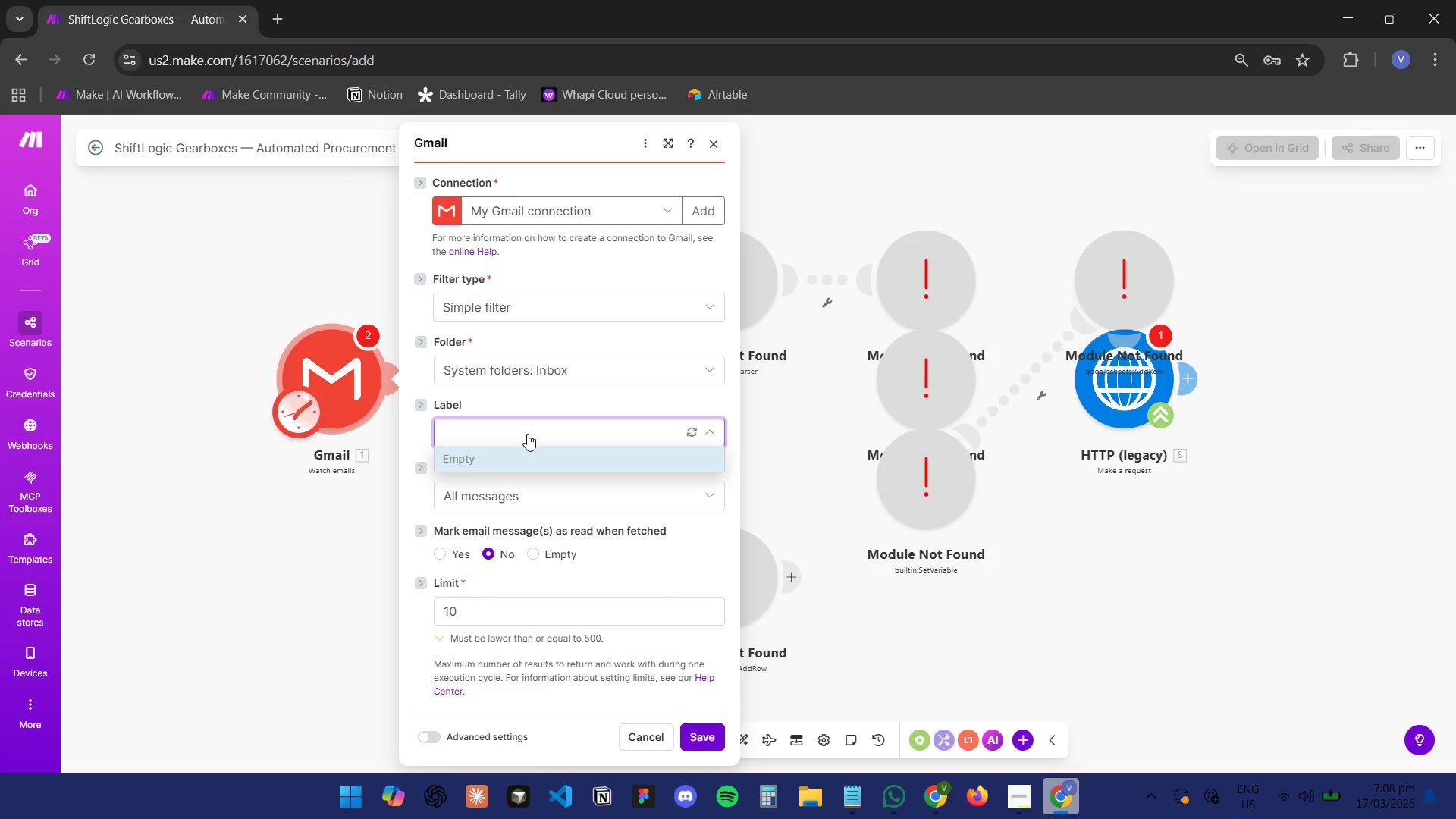 
left_click([532, 430])
 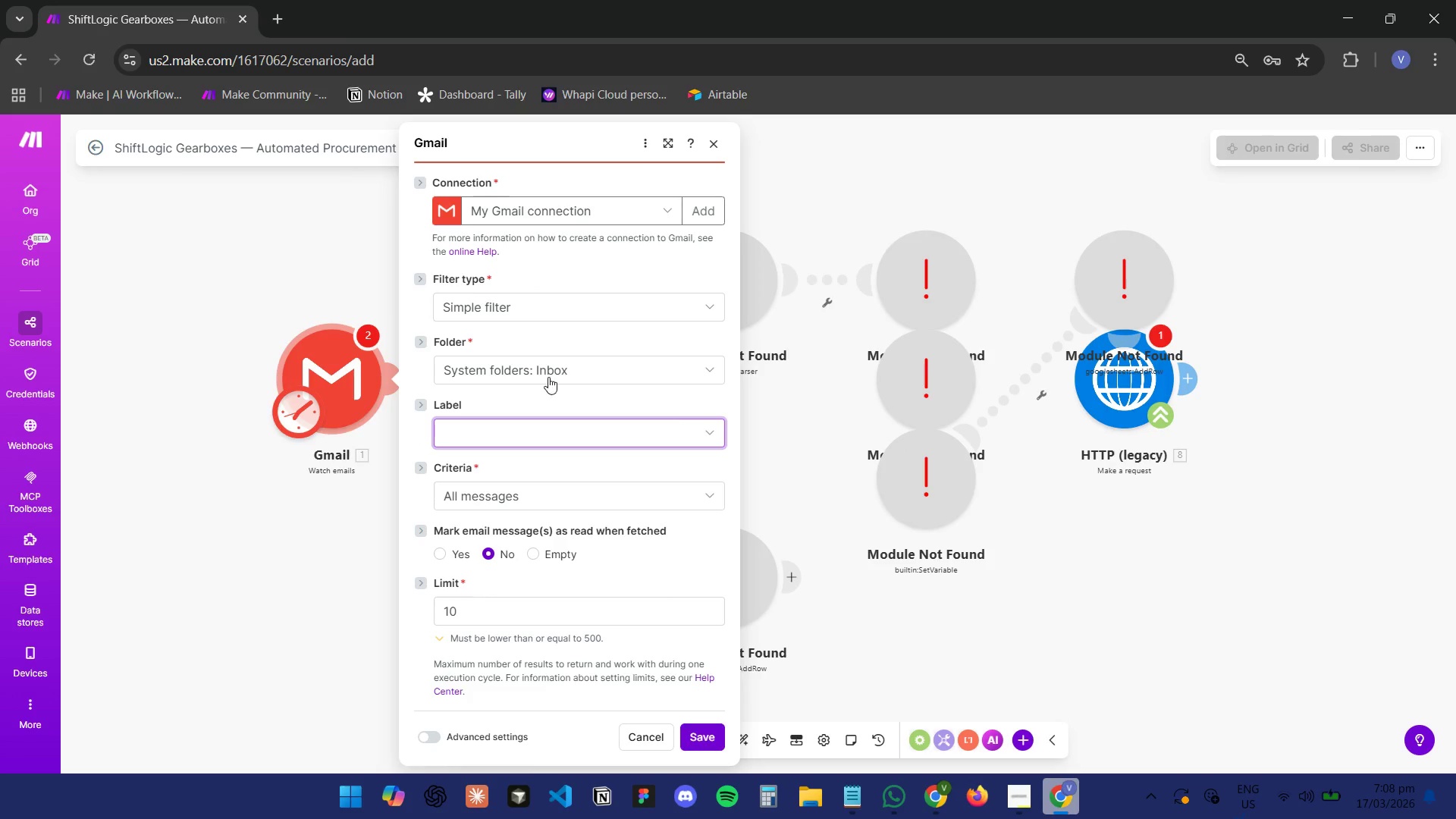 
left_click([550, 375])
 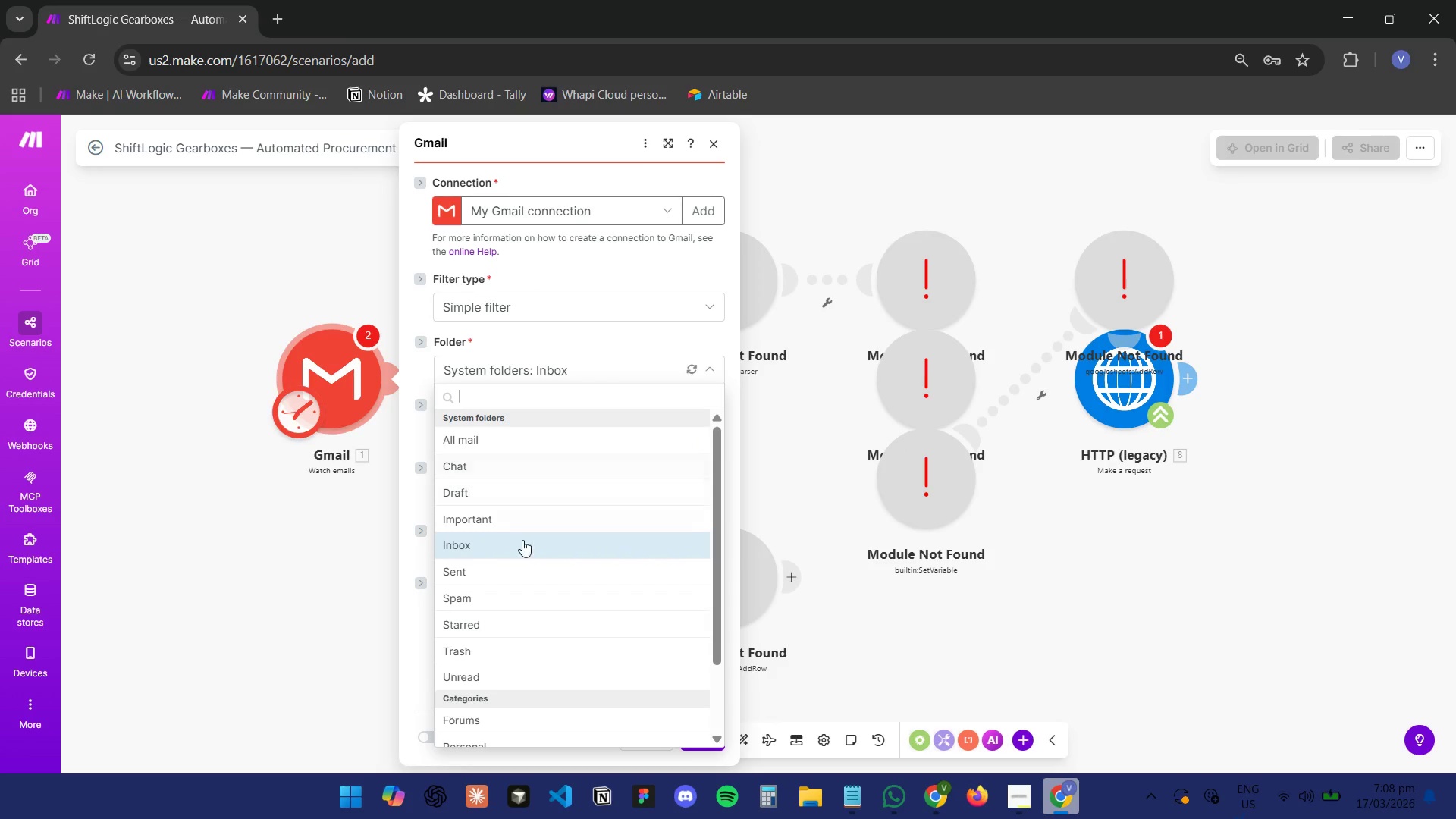 
left_click([525, 543])
 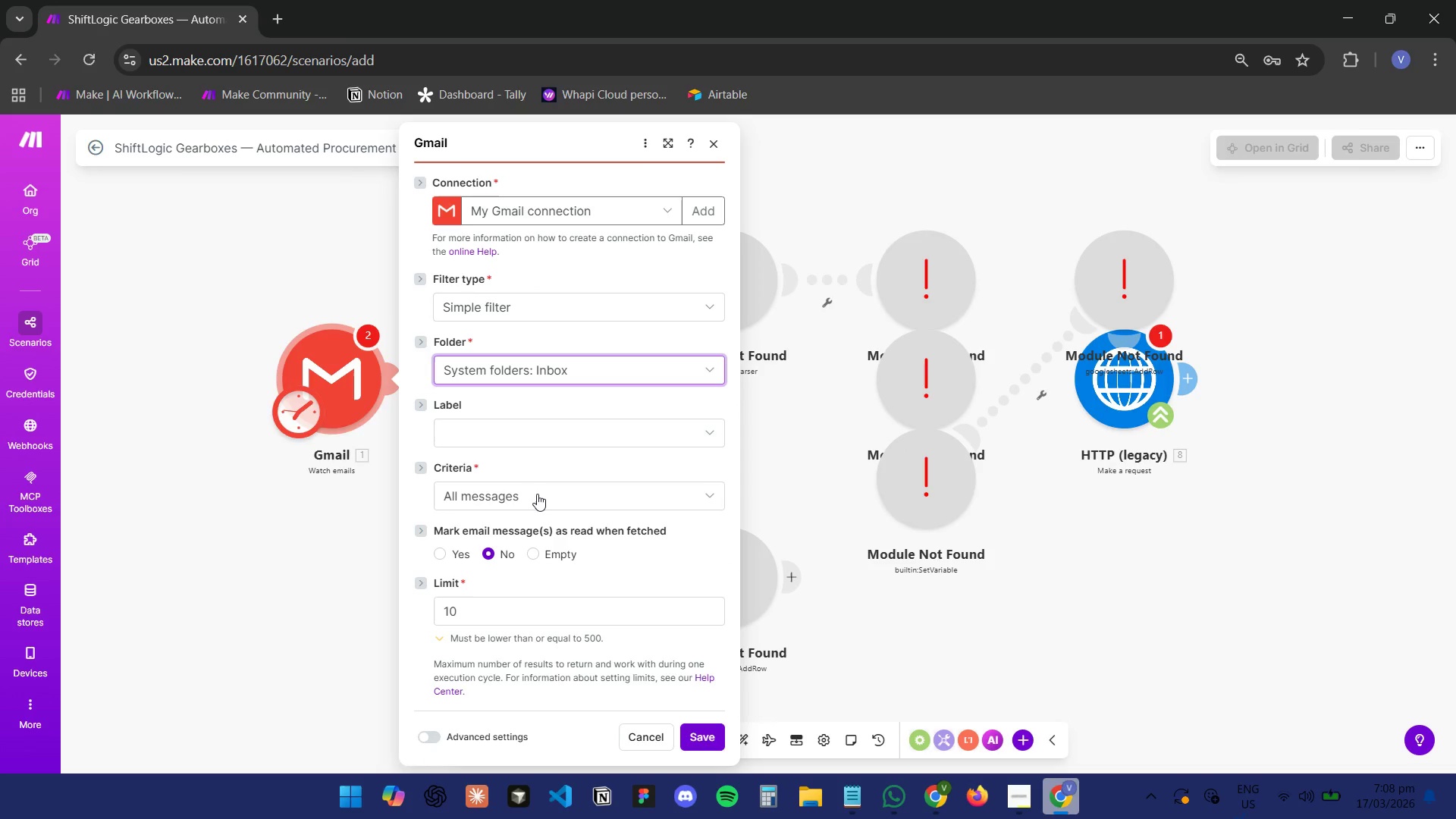 
left_click([537, 494])
 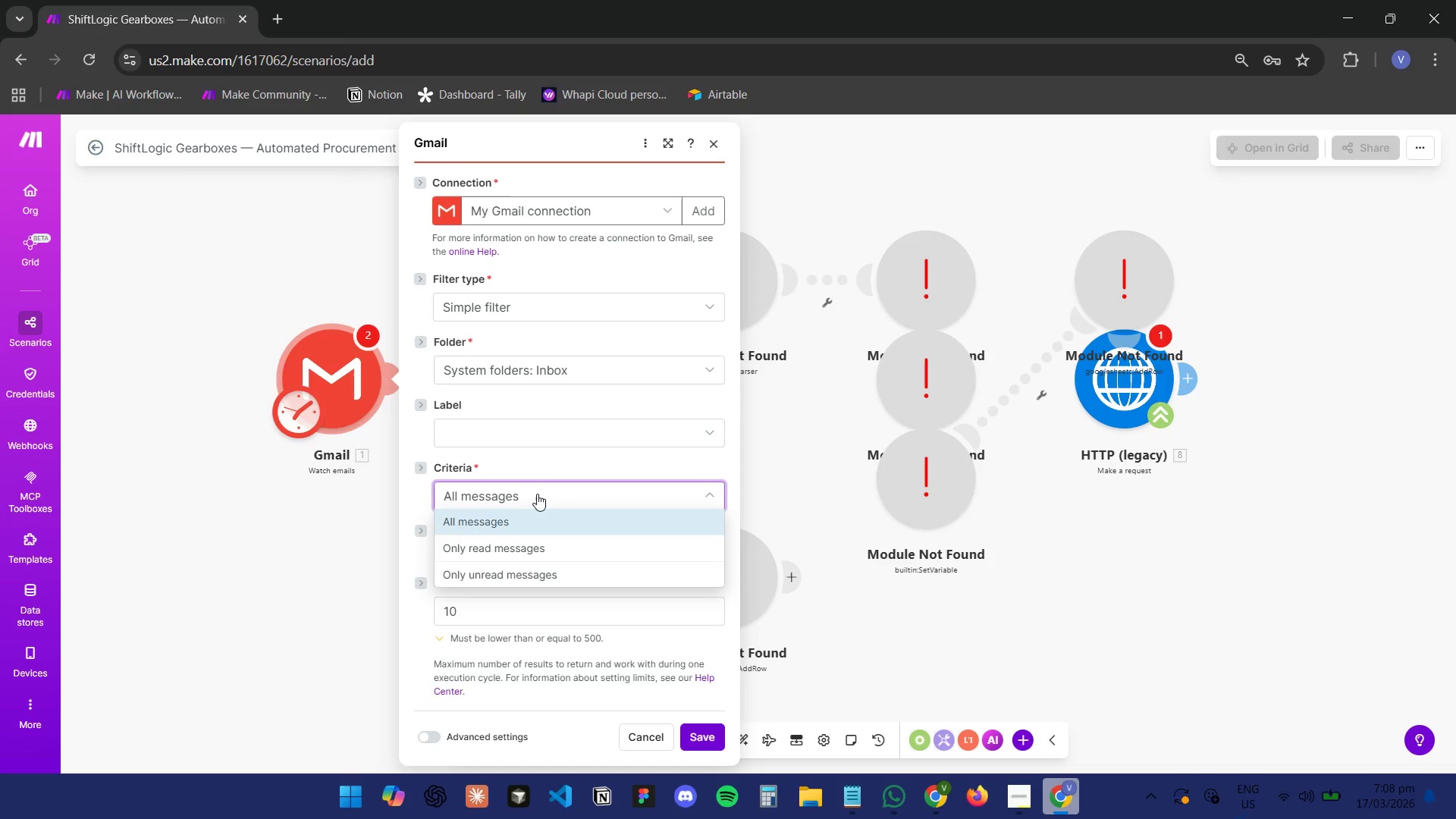 
left_click([537, 494])
 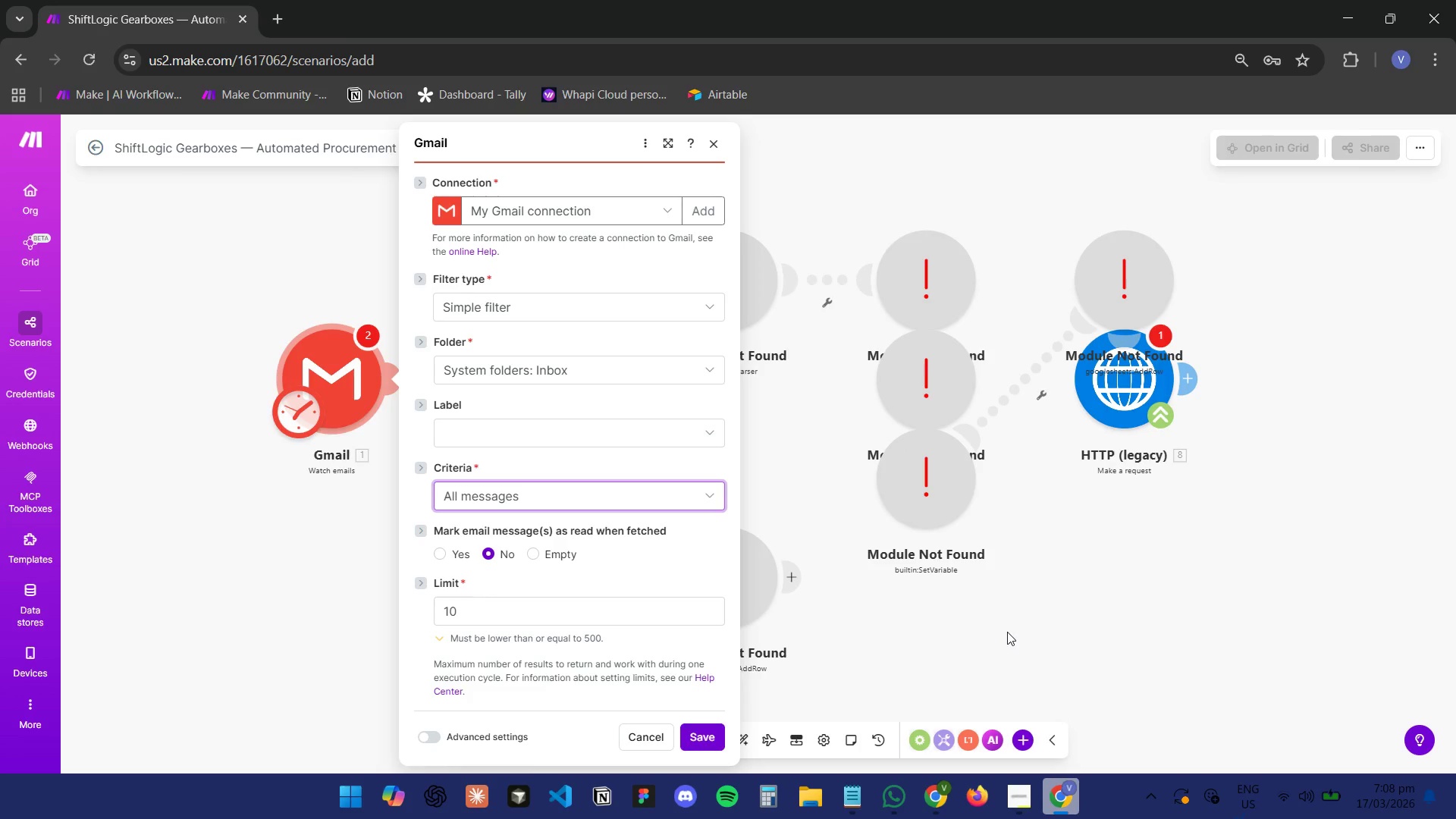 
left_click([1060, 794])
 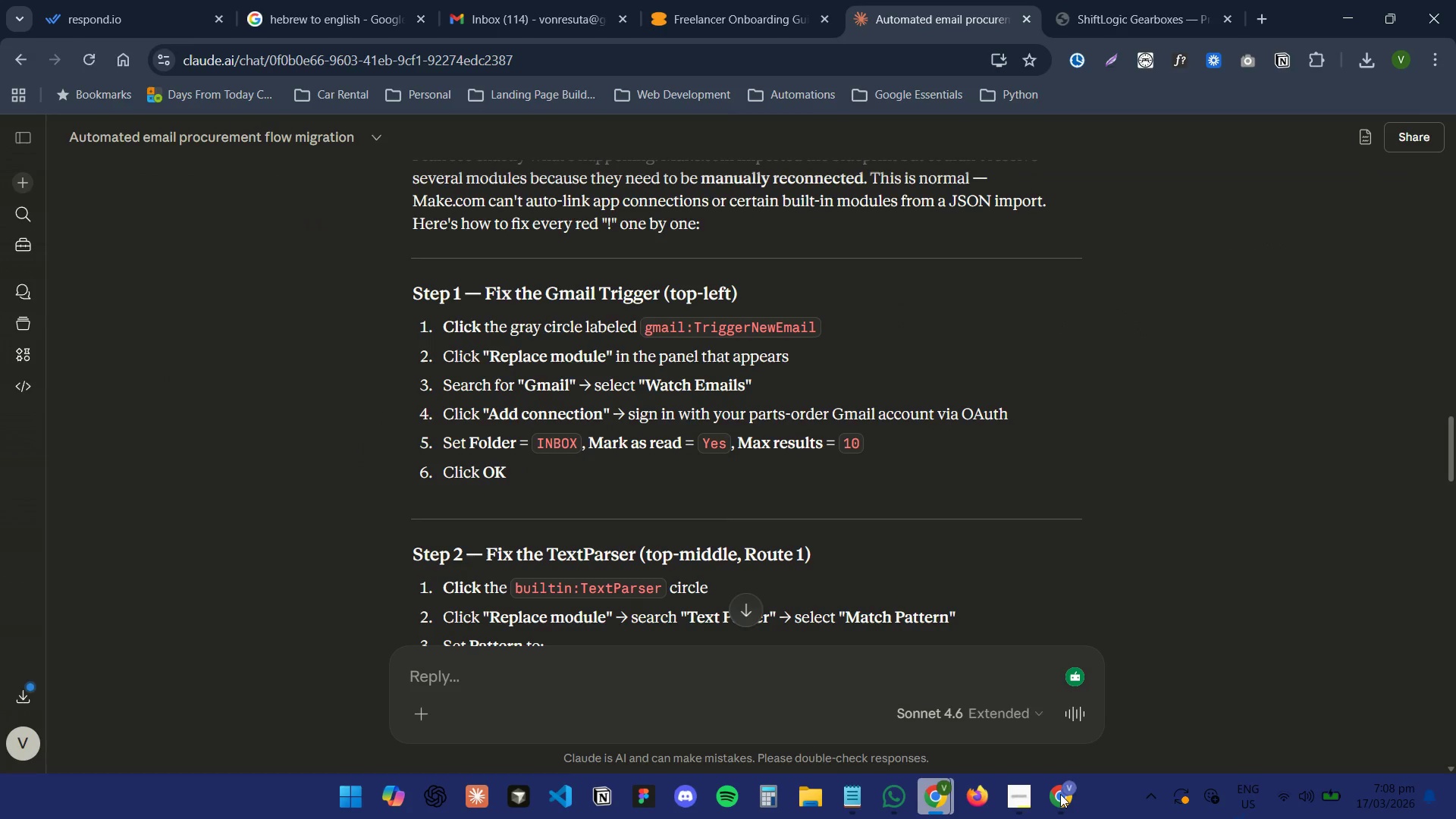 
left_click([1060, 794])
 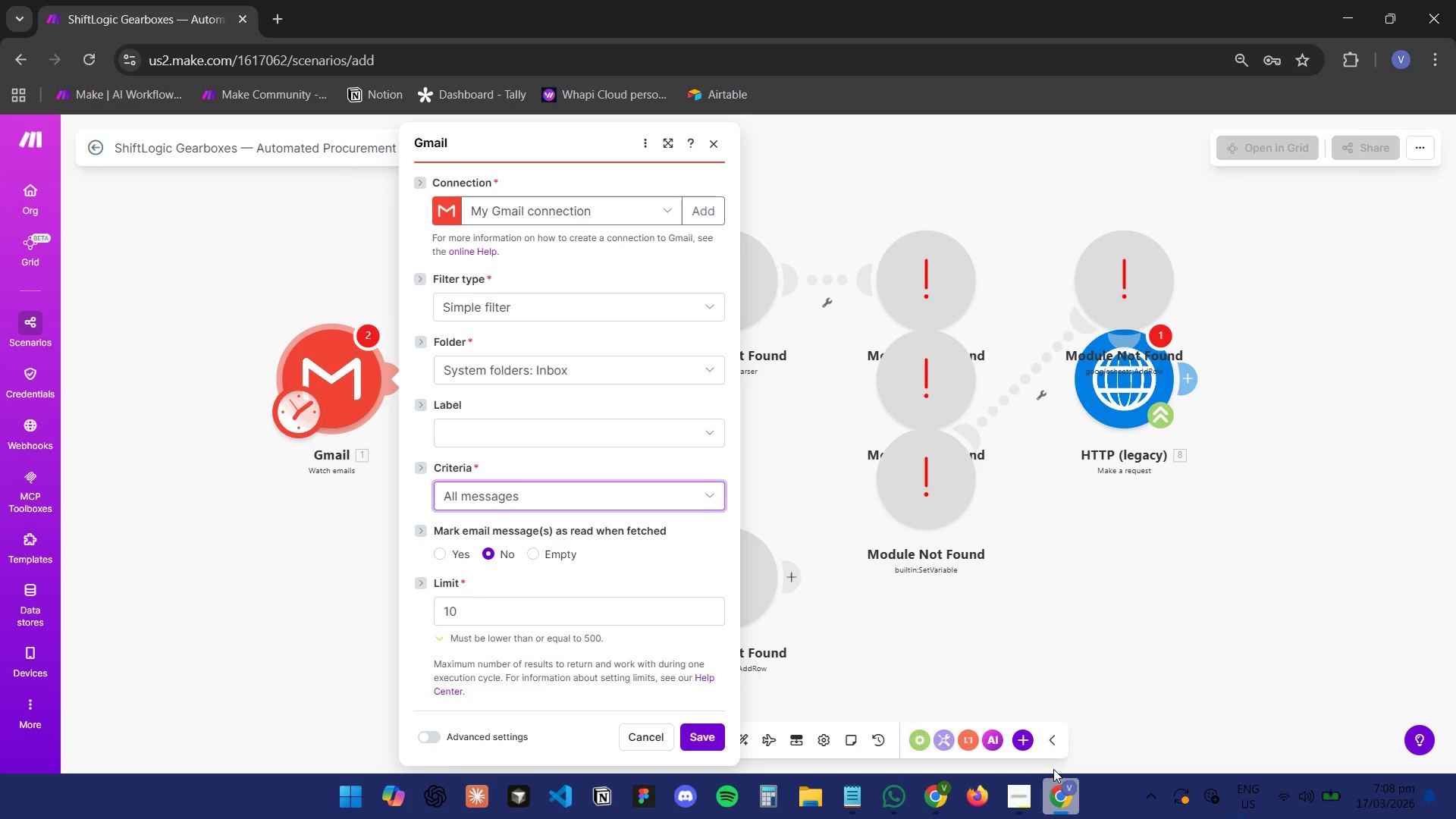 
left_click([573, 373])
 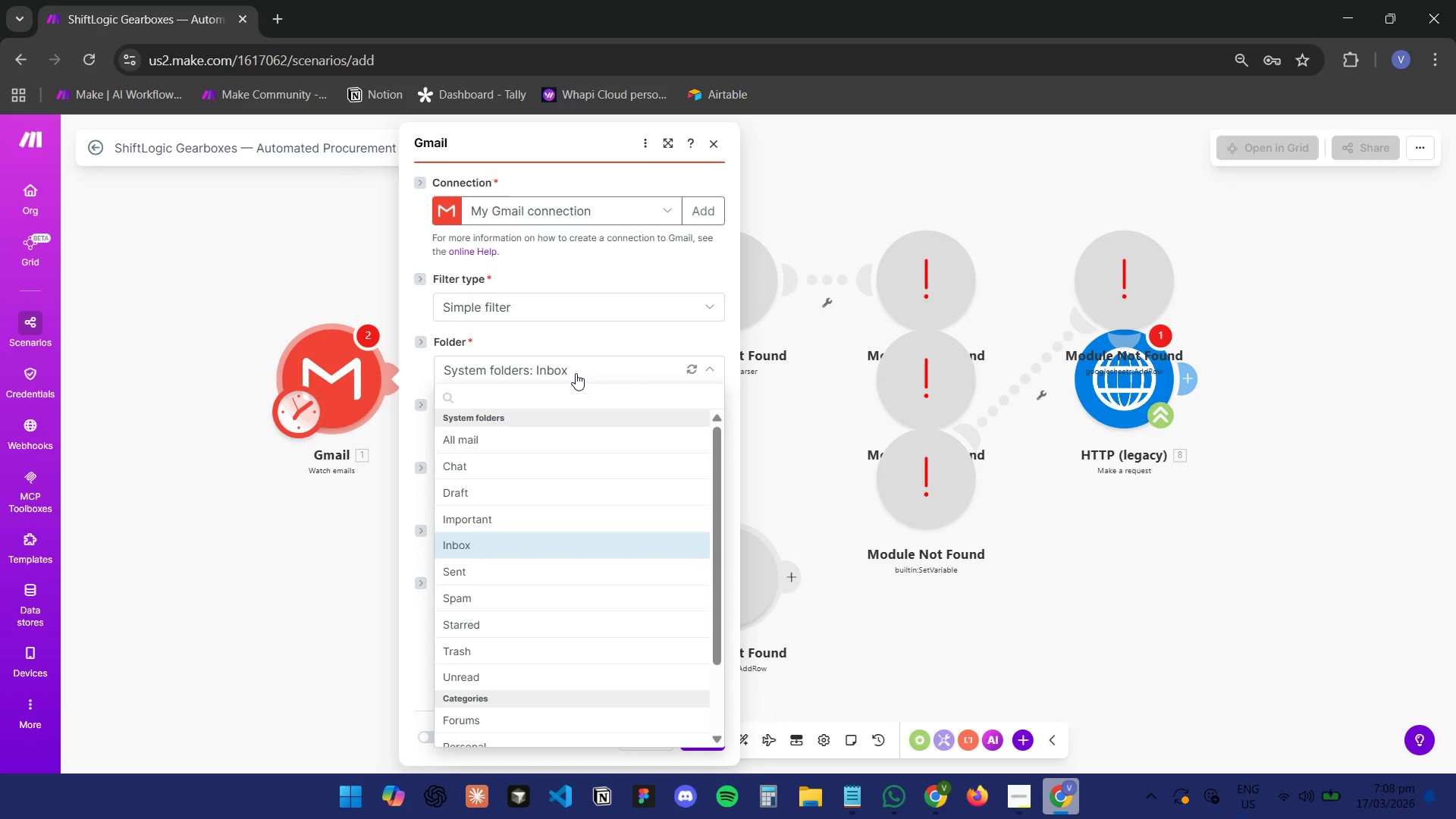 
left_click([576, 373])
 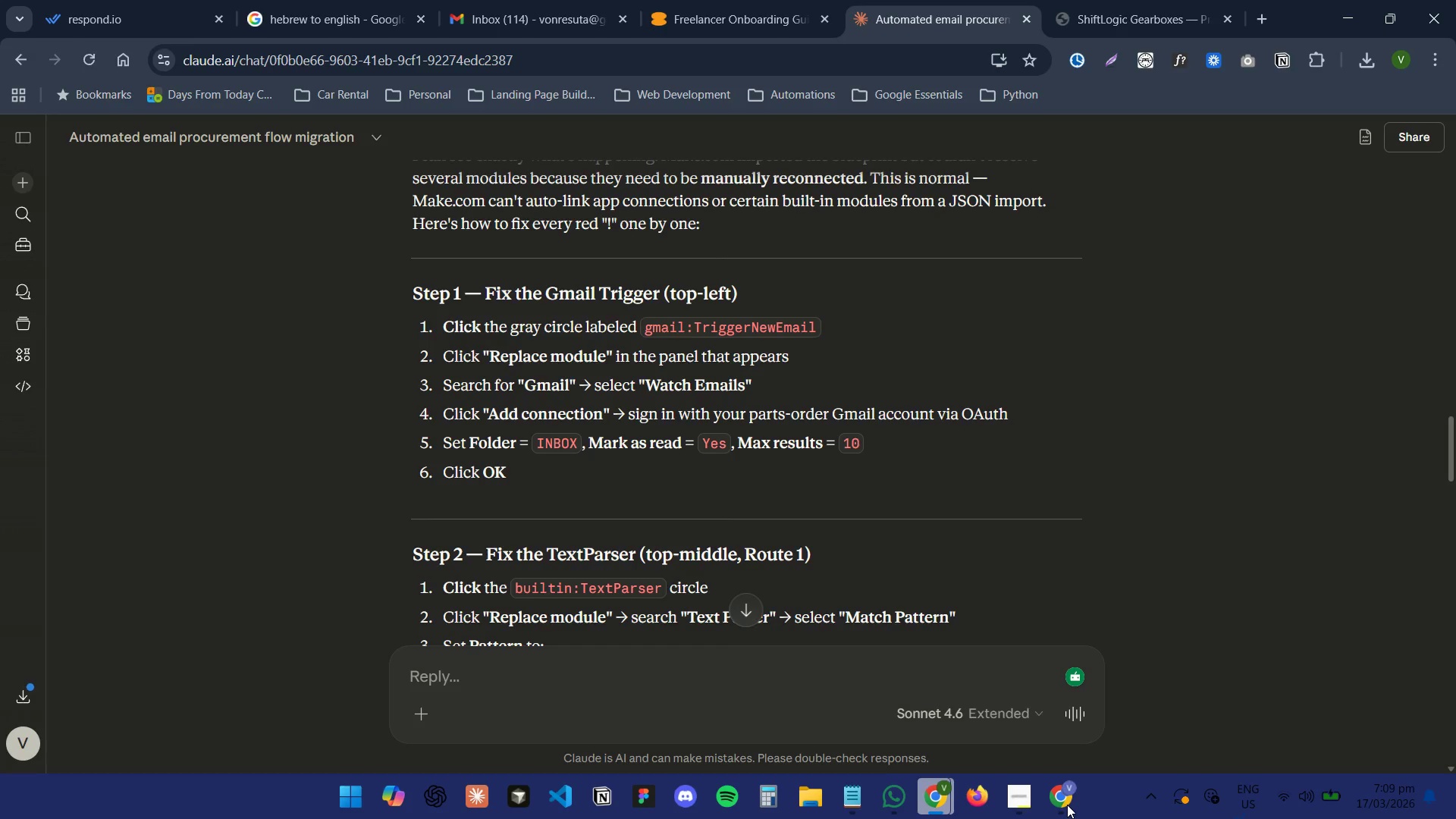 
wait(15.02)
 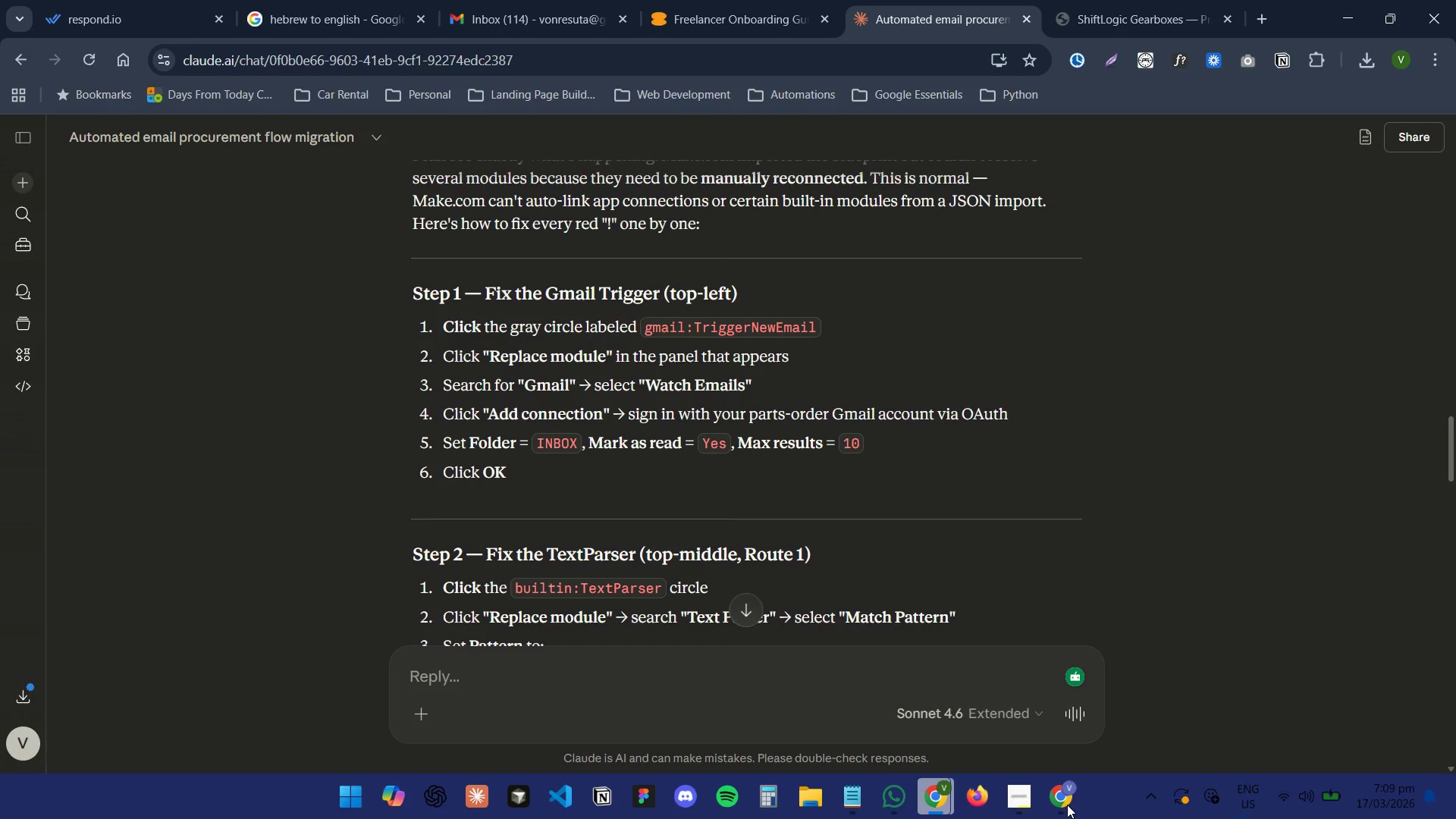 
left_click([1088, 806])
 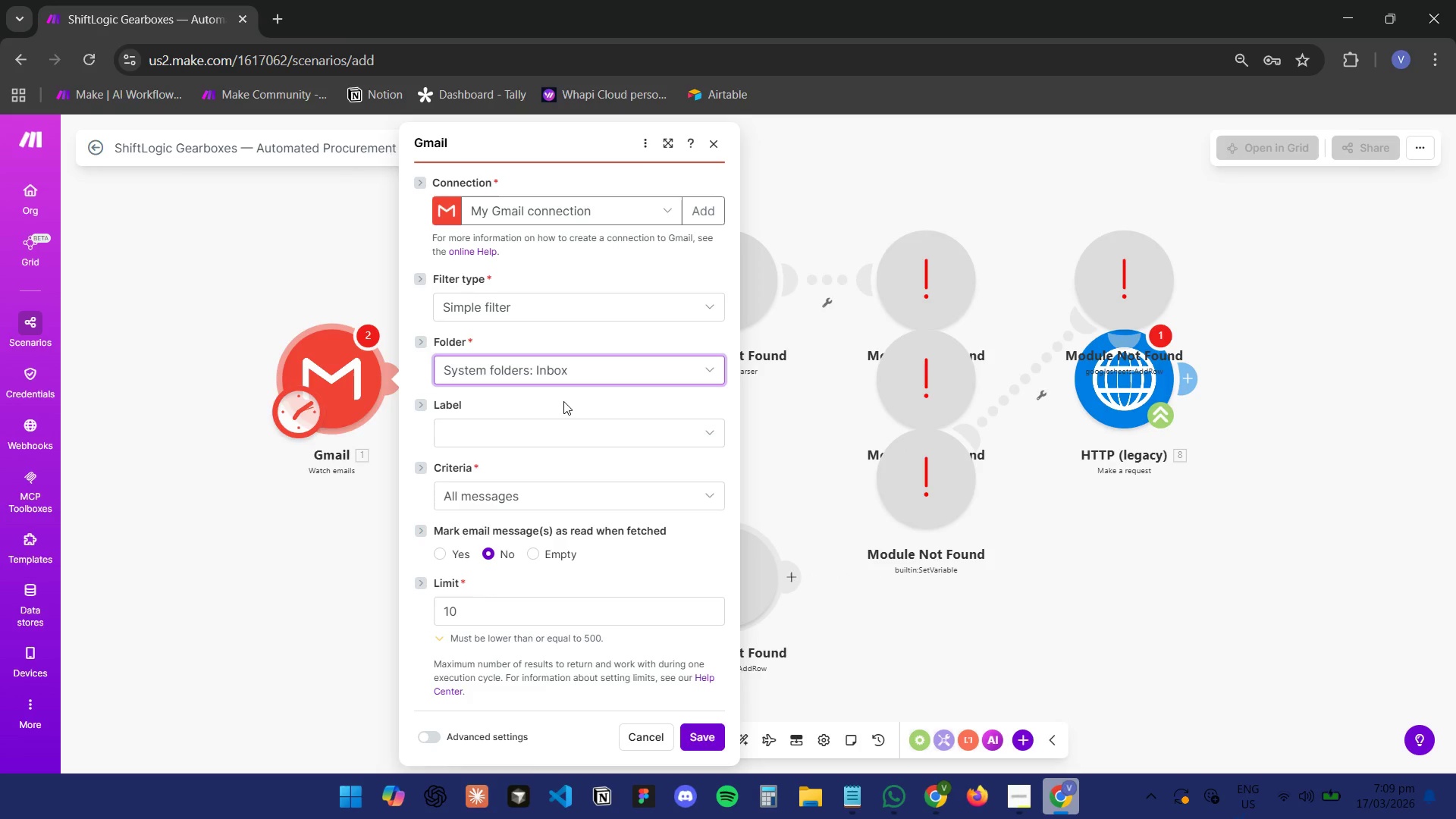 
left_click([559, 426])
 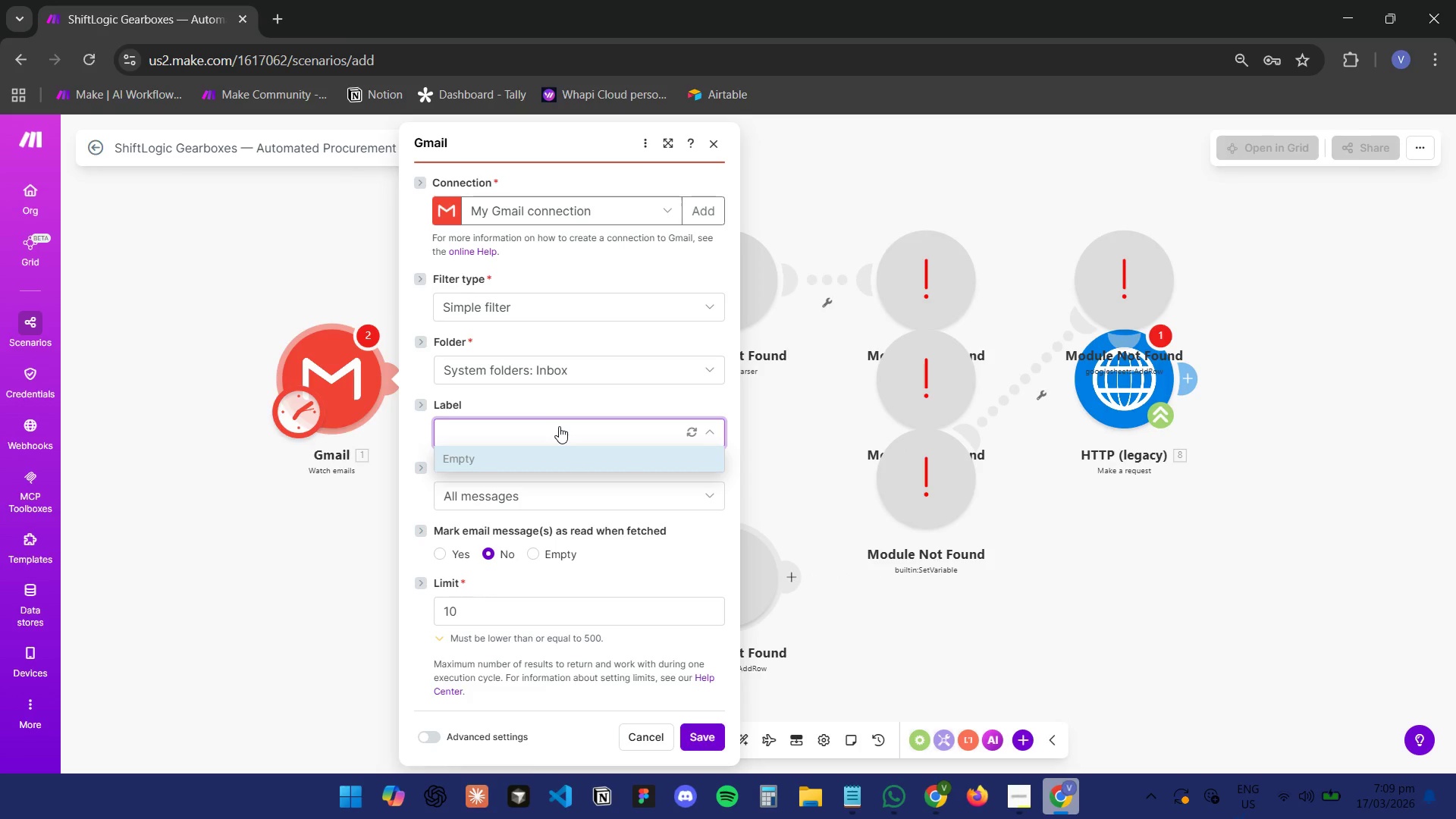 
left_click([559, 426])
 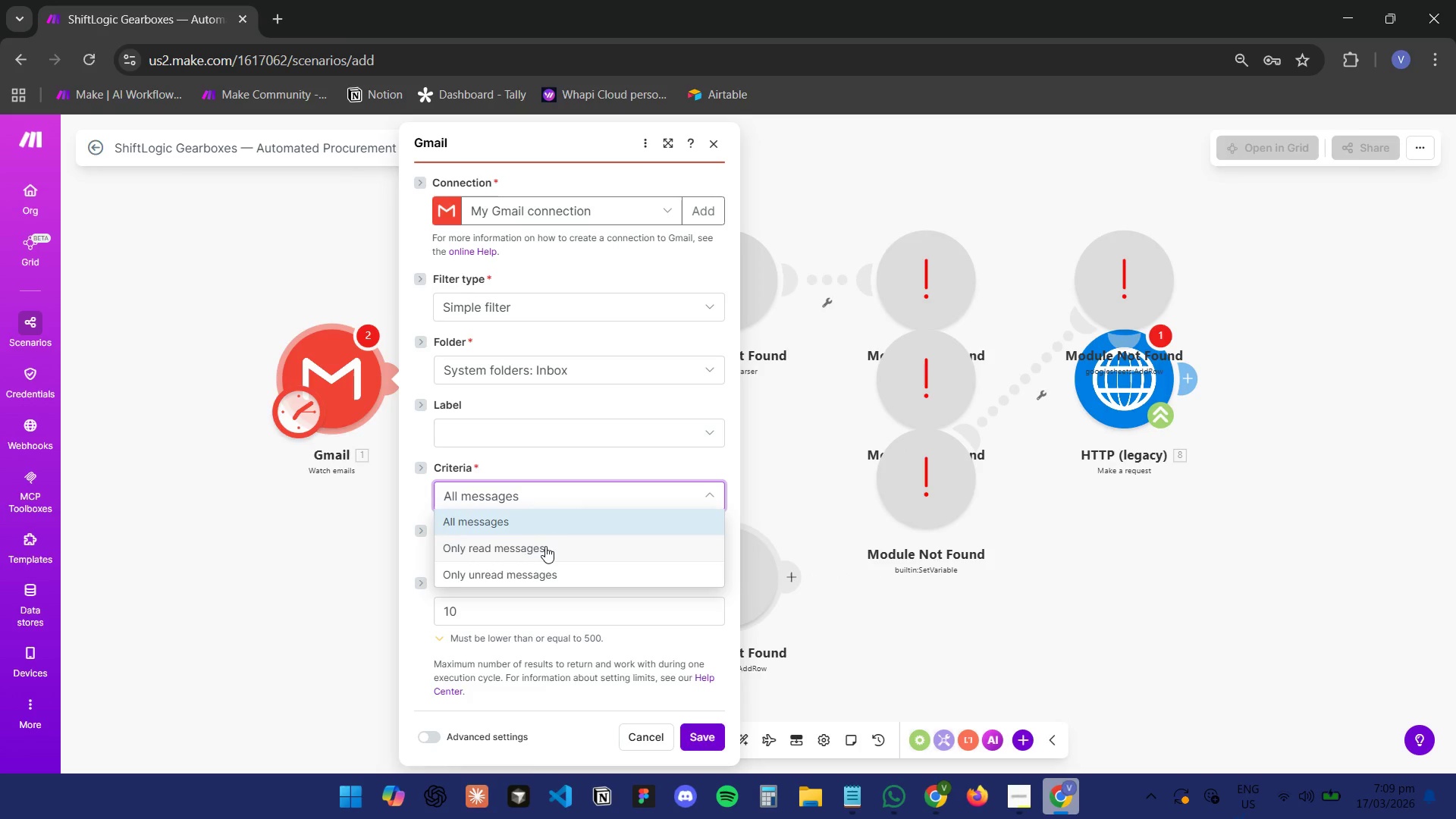 
left_click([545, 546])
 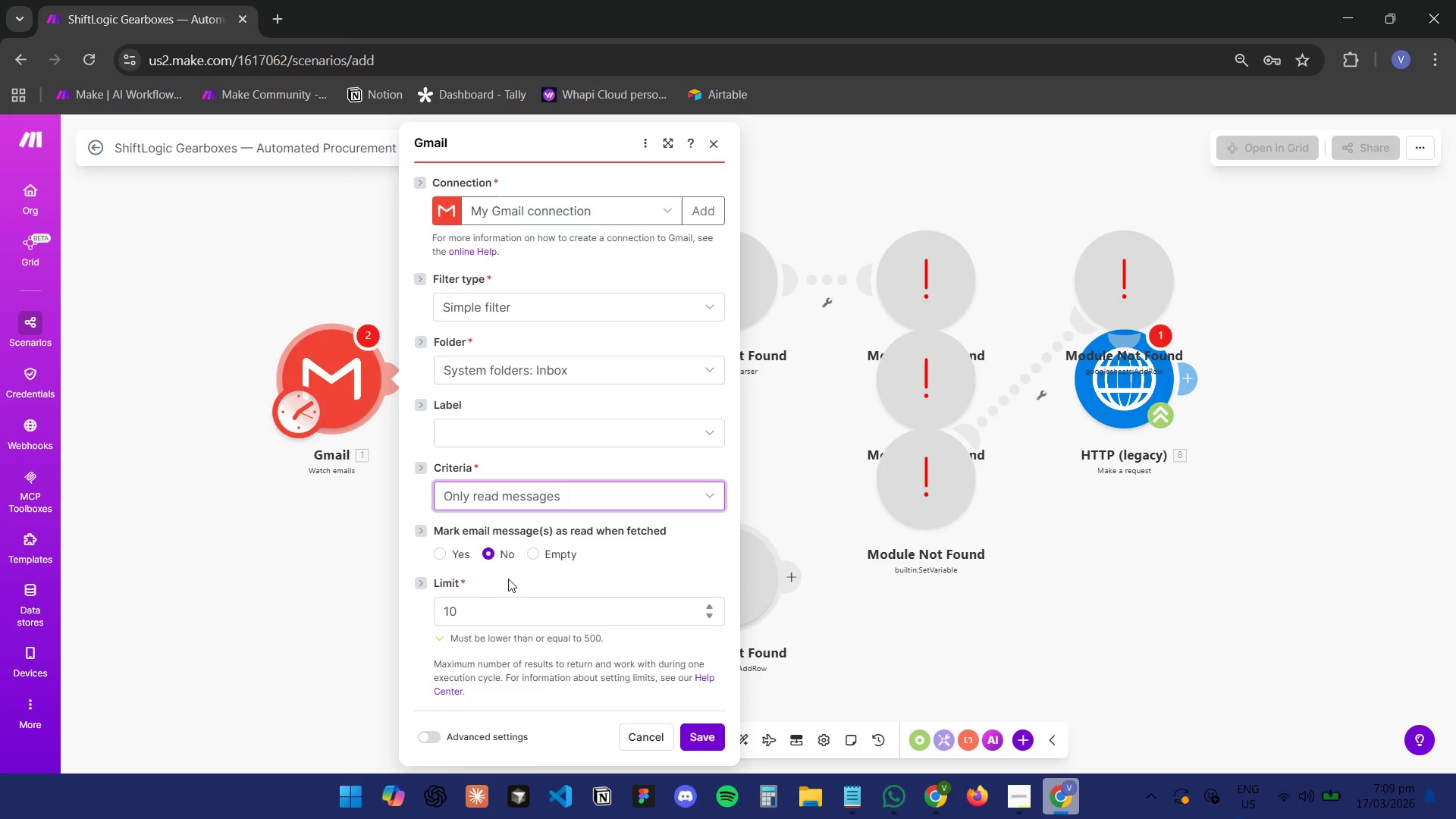 
left_click([443, 548])
 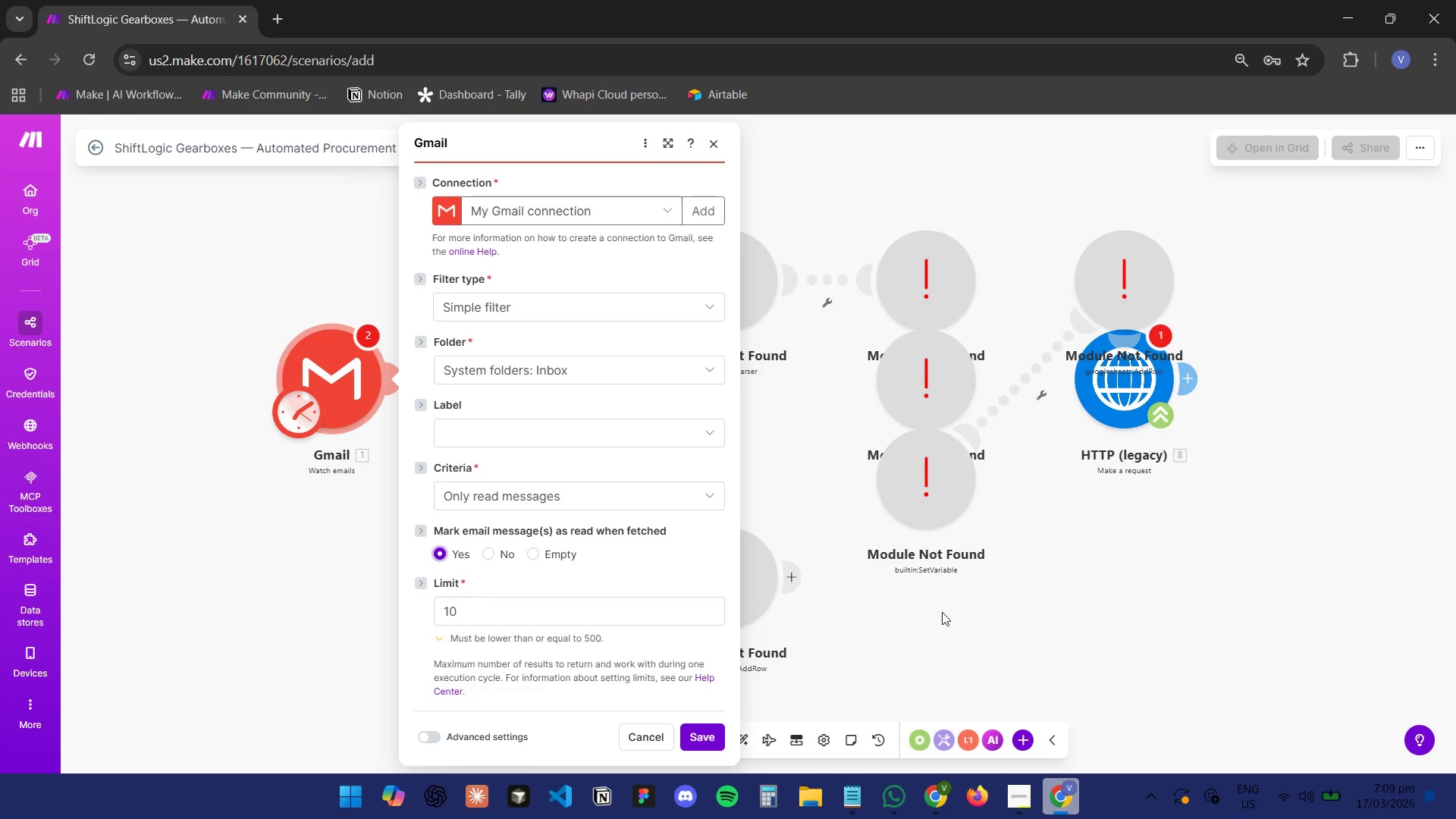 
left_click([1059, 810])
 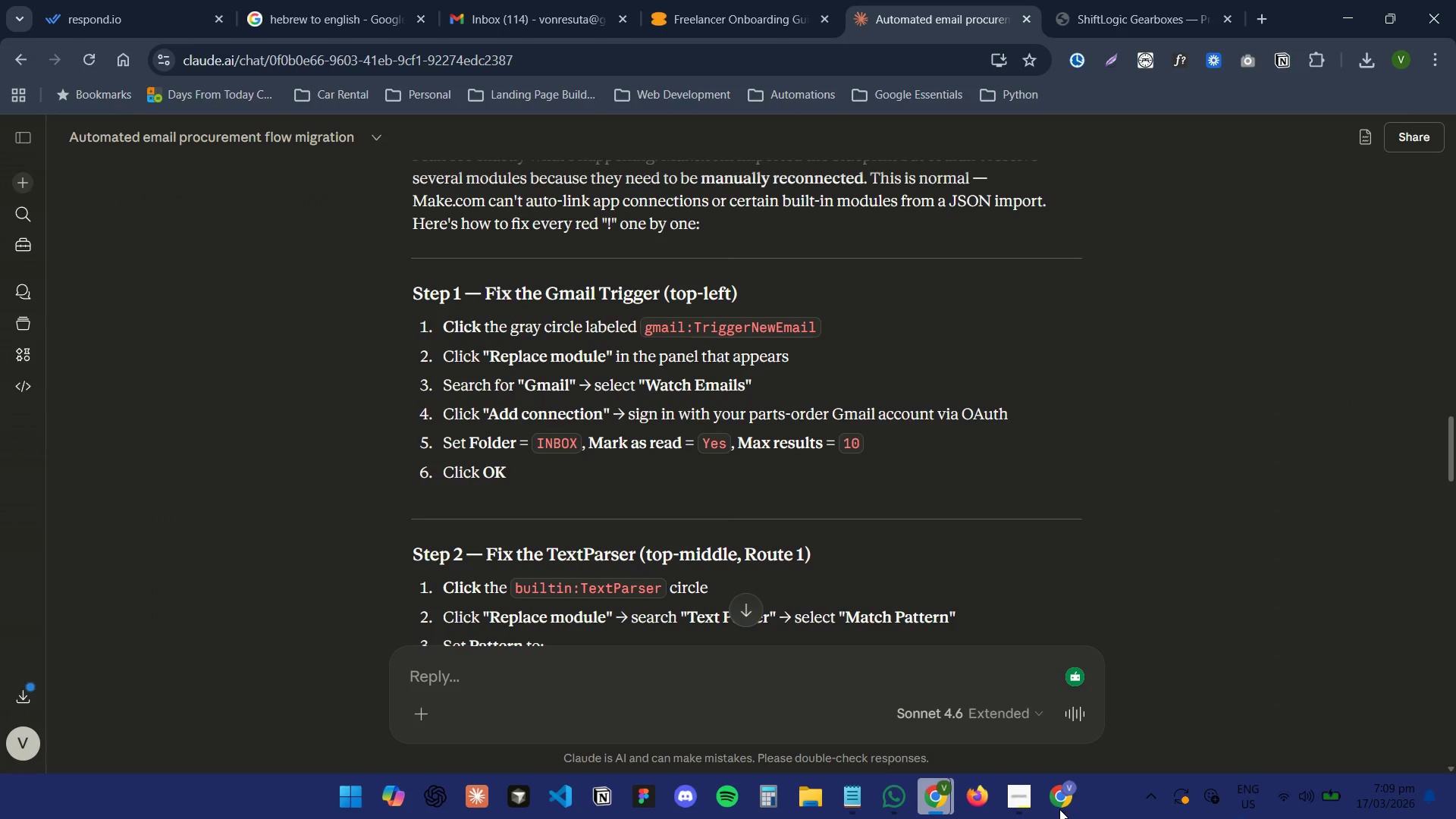 
left_click([1059, 808])
 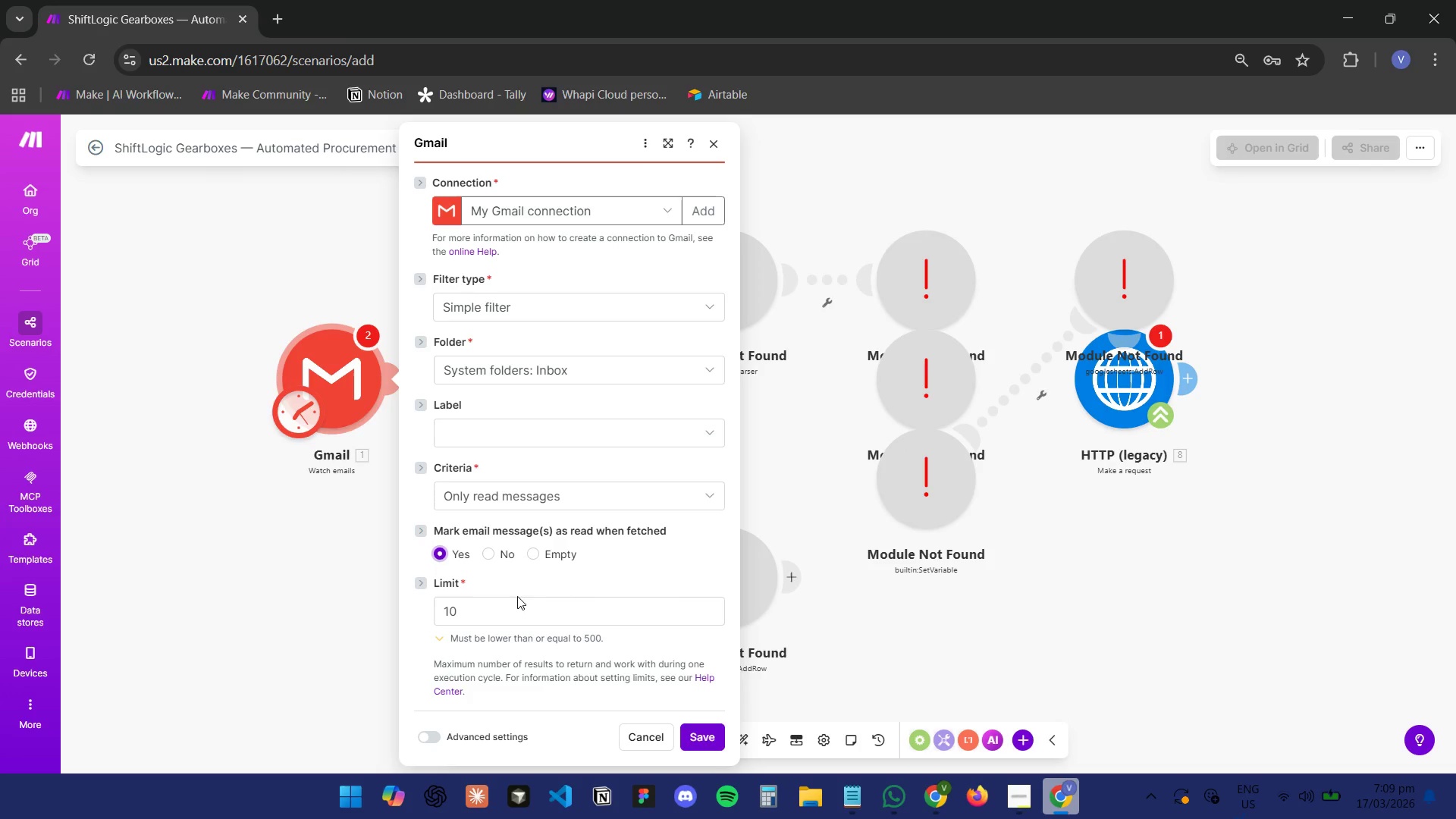 
scroll: coordinate [559, 573], scroll_direction: down, amount: 3.0
 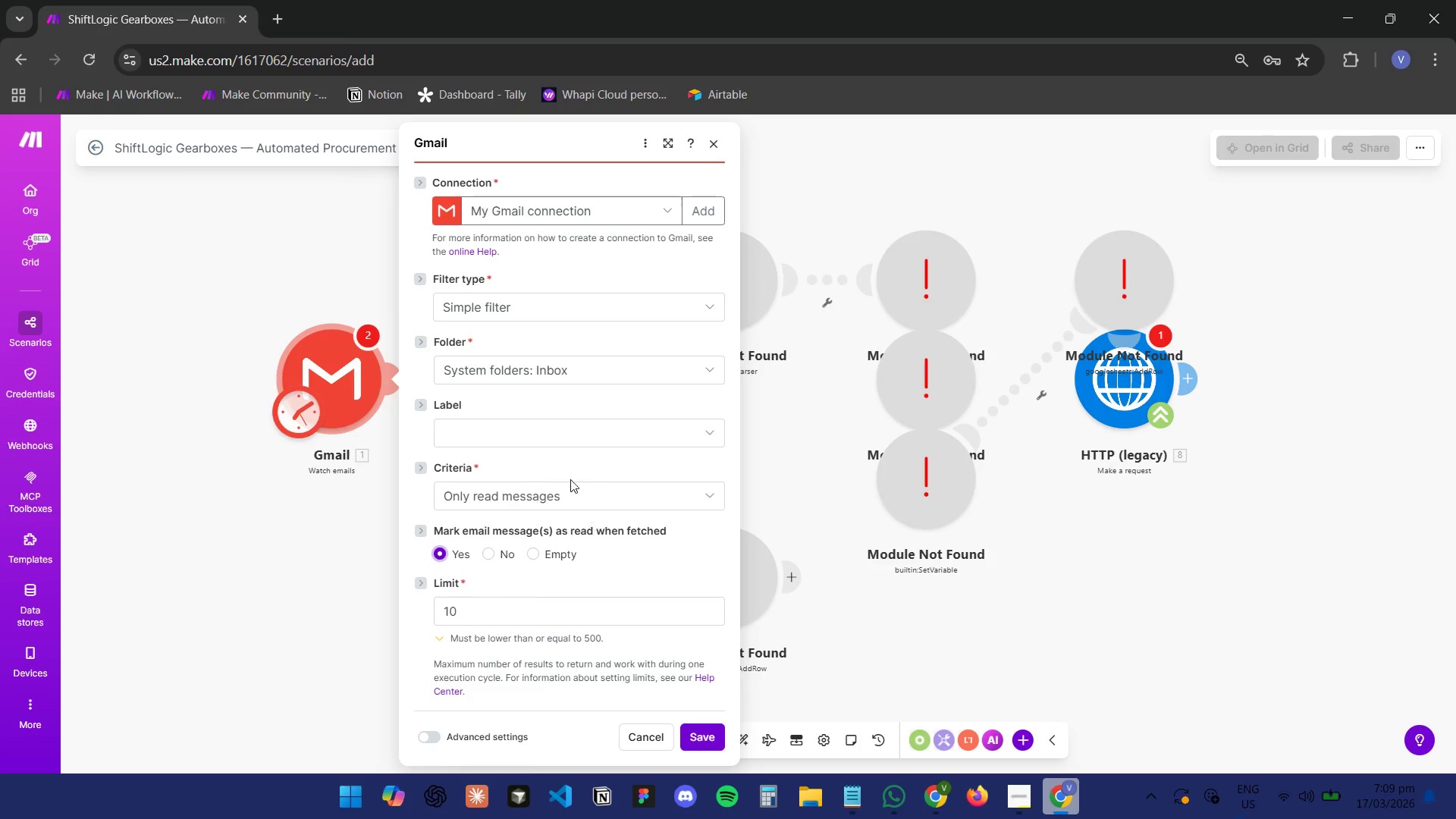 
left_click([560, 442])
 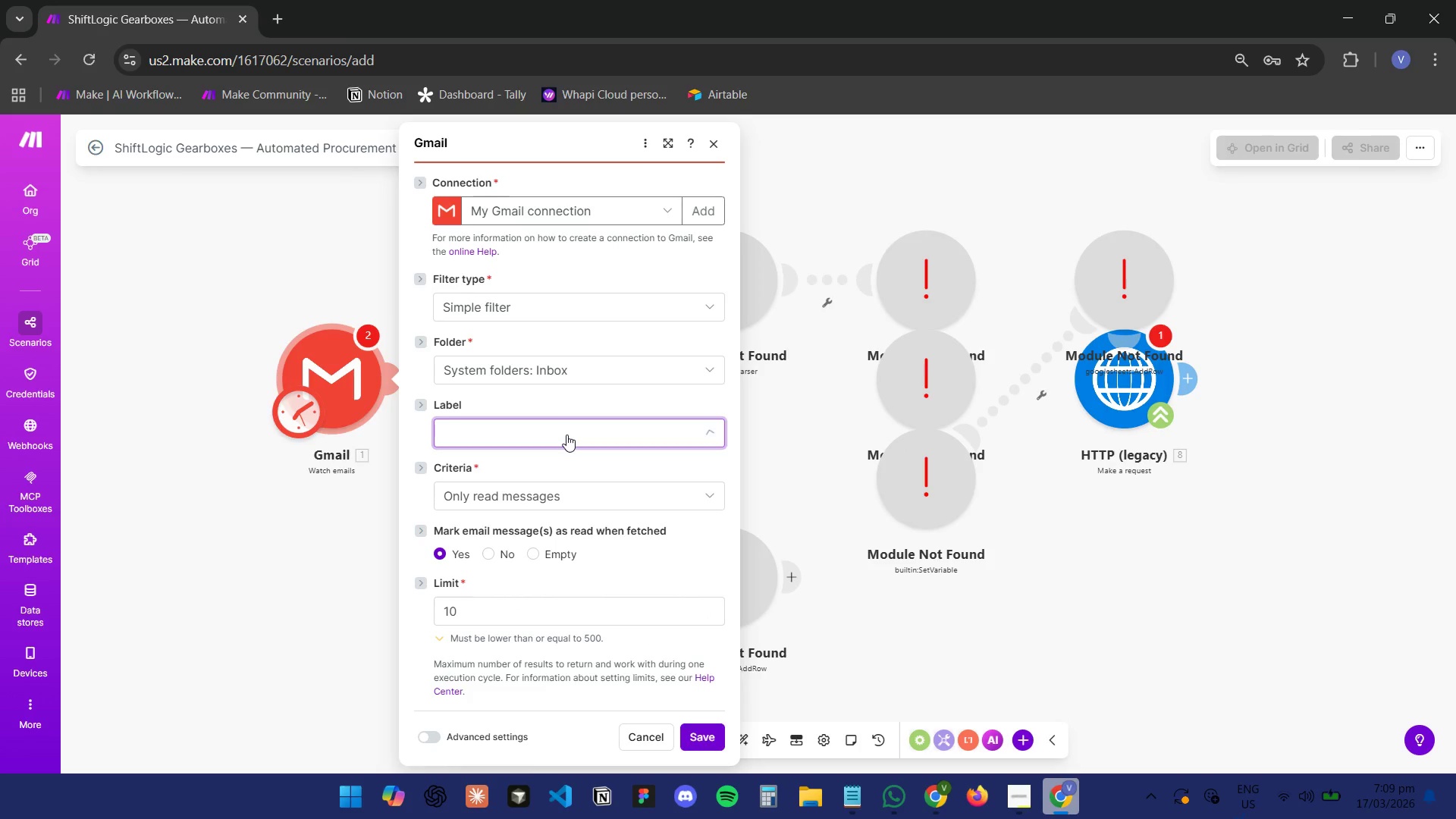 
double_click([630, 431])
 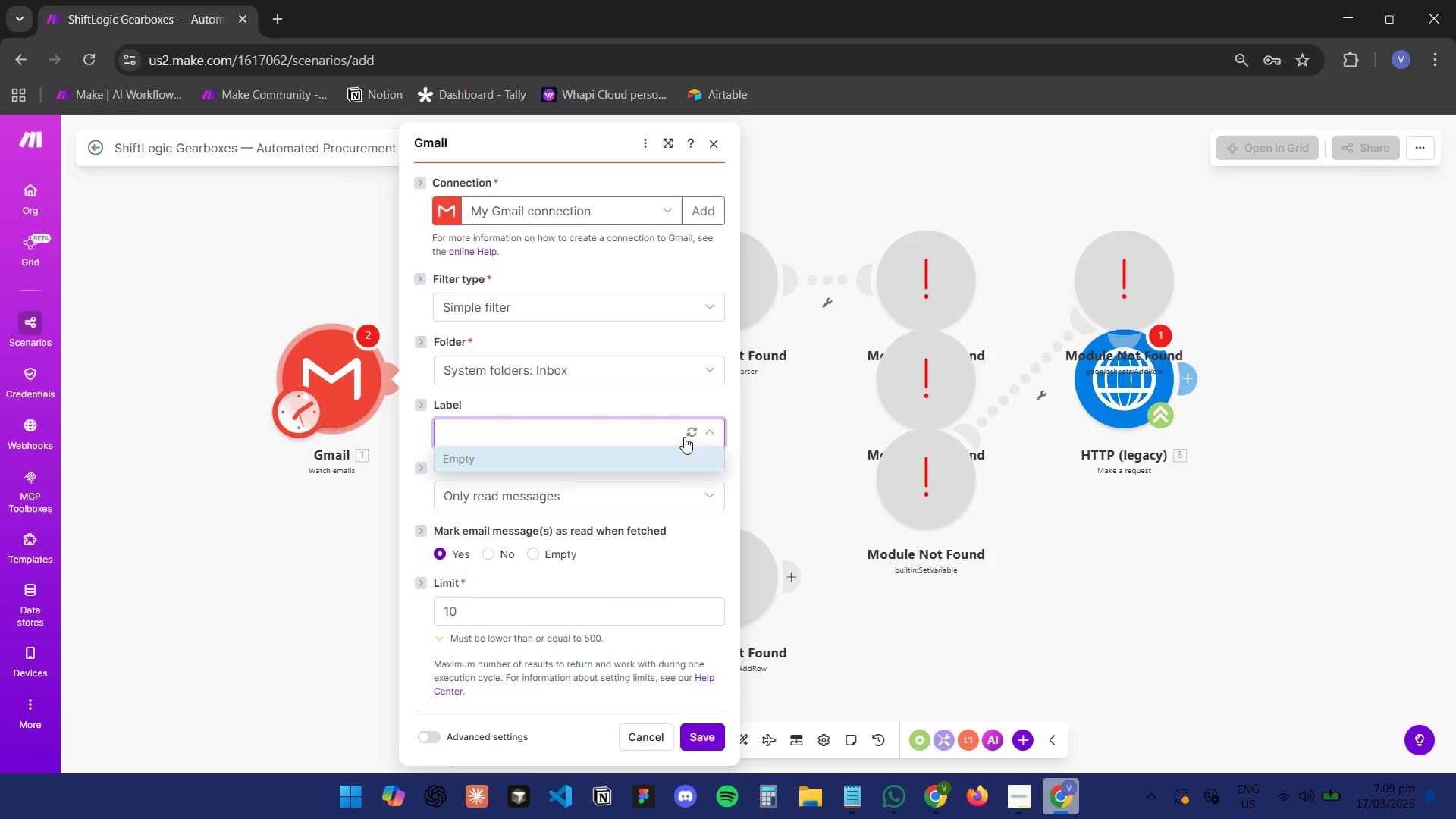 
left_click([692, 431])
 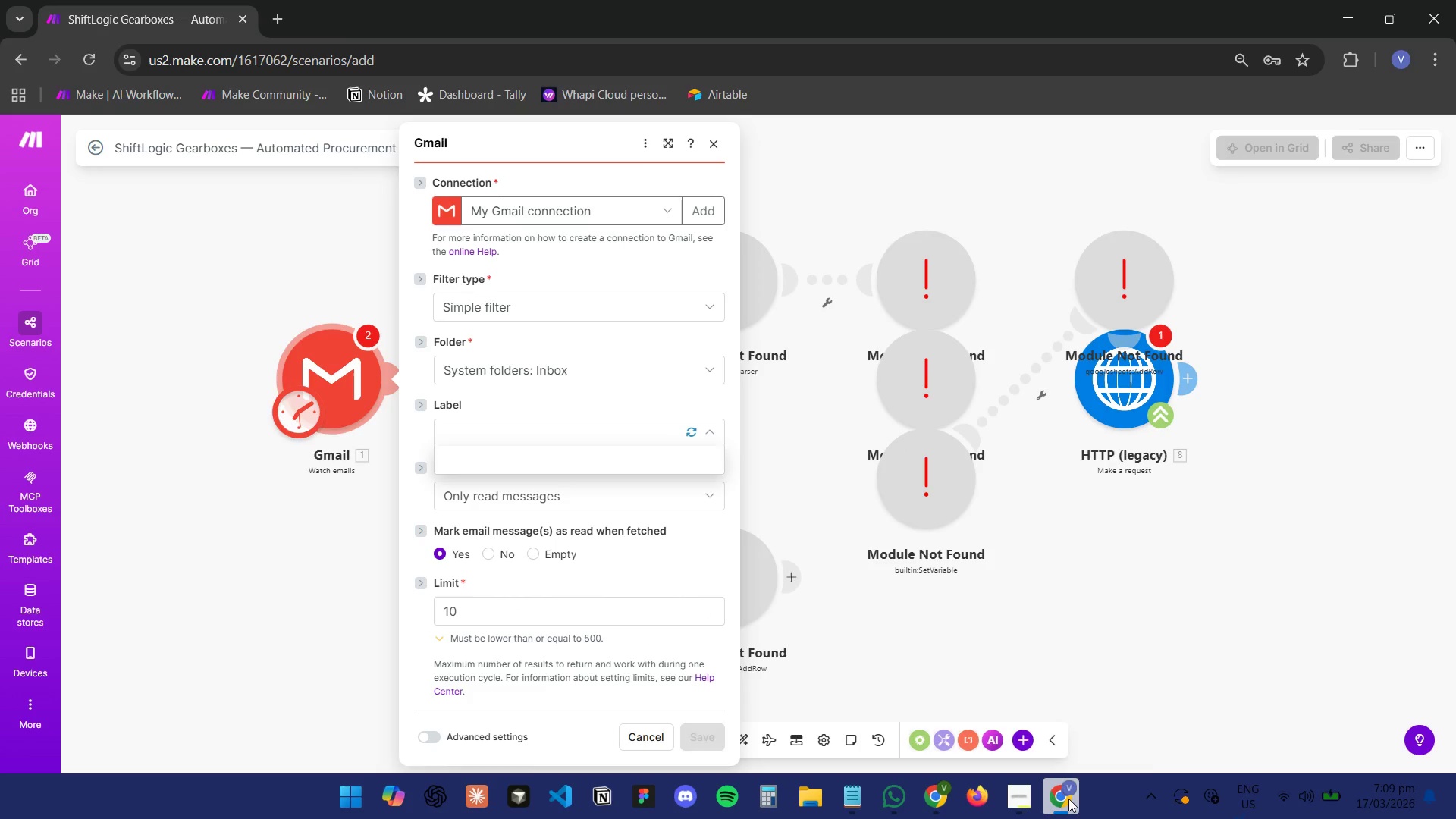 
left_click([1068, 799])
 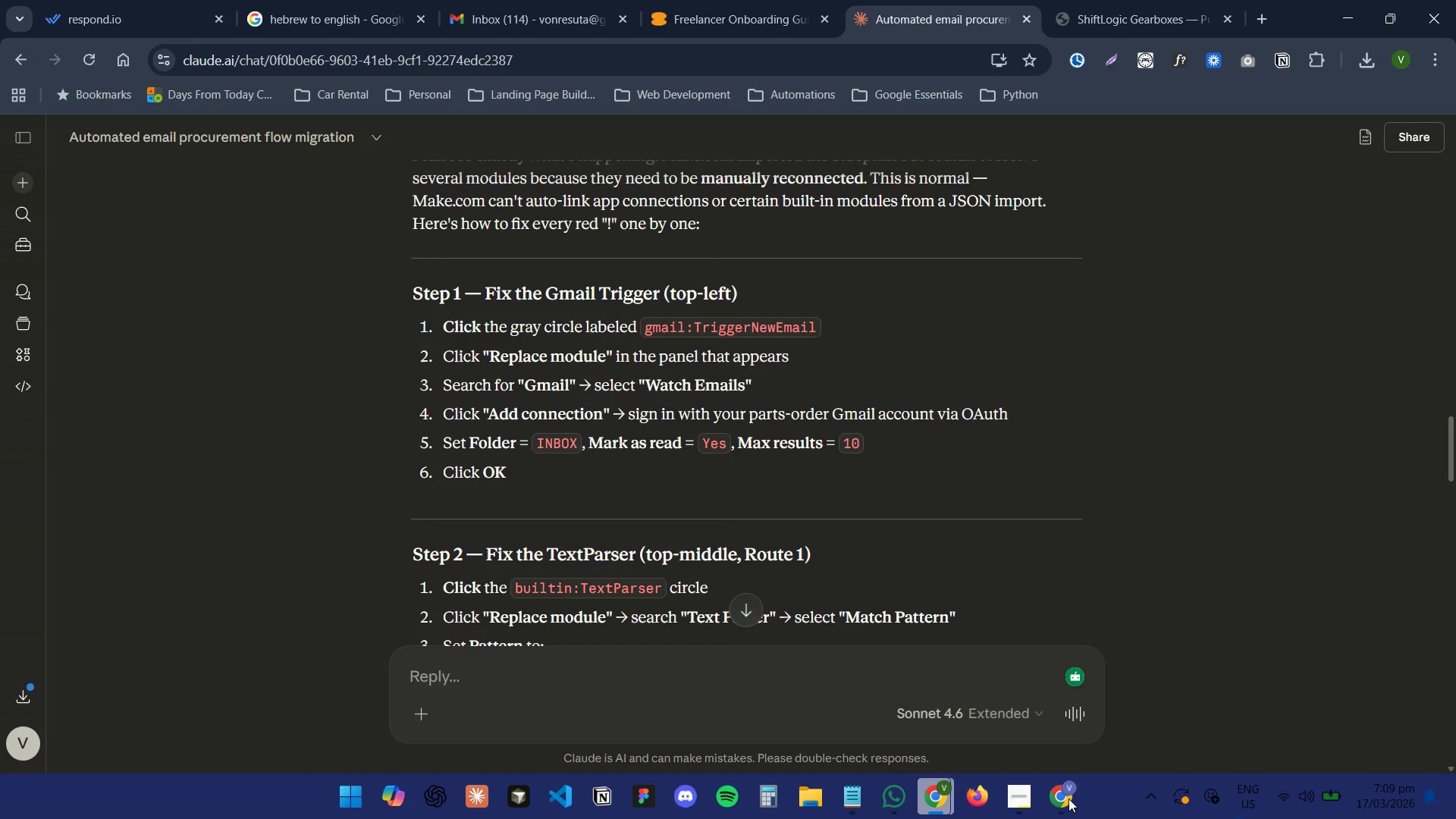 
left_click([1068, 799])
 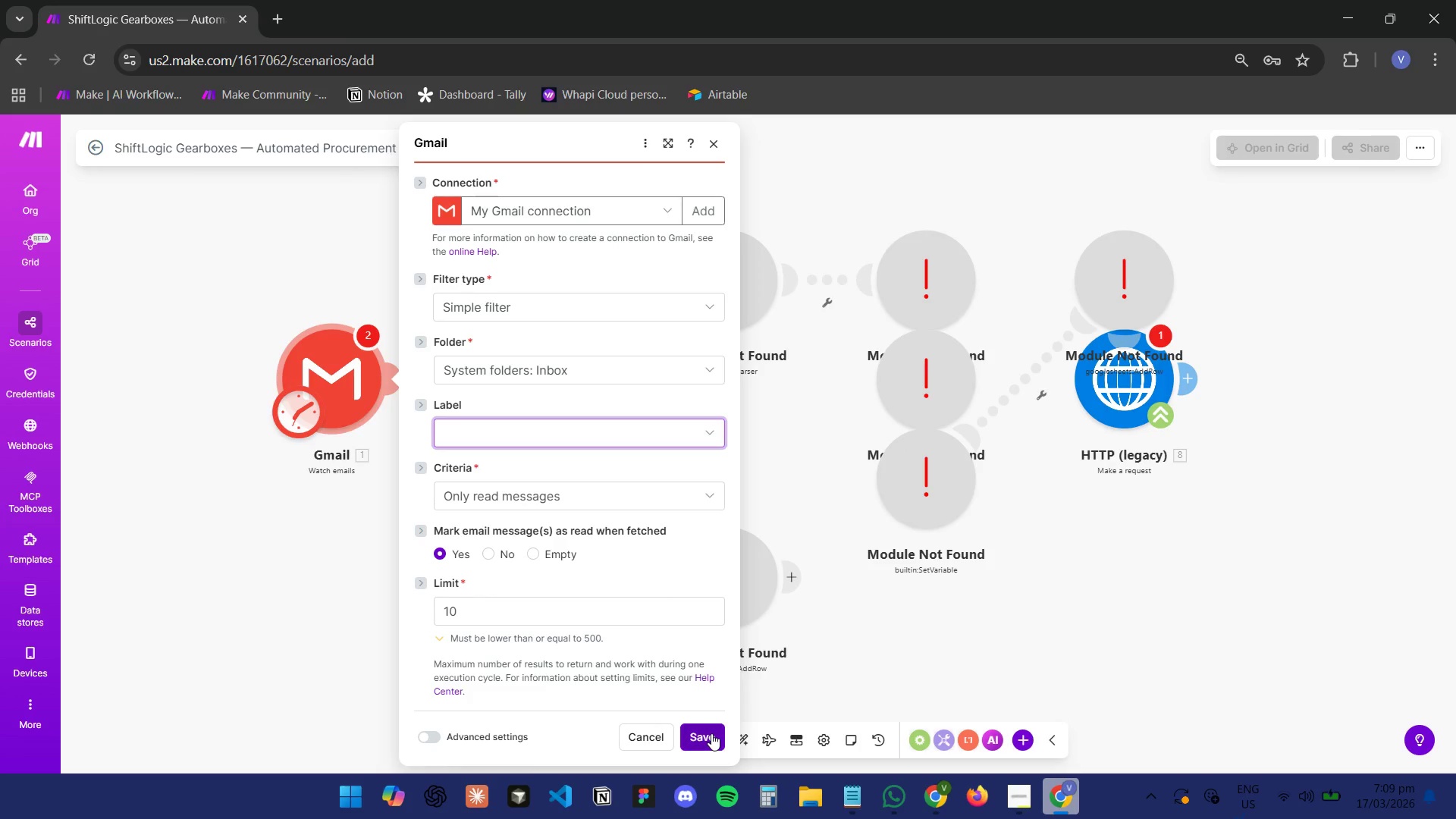 
left_click([711, 733])
 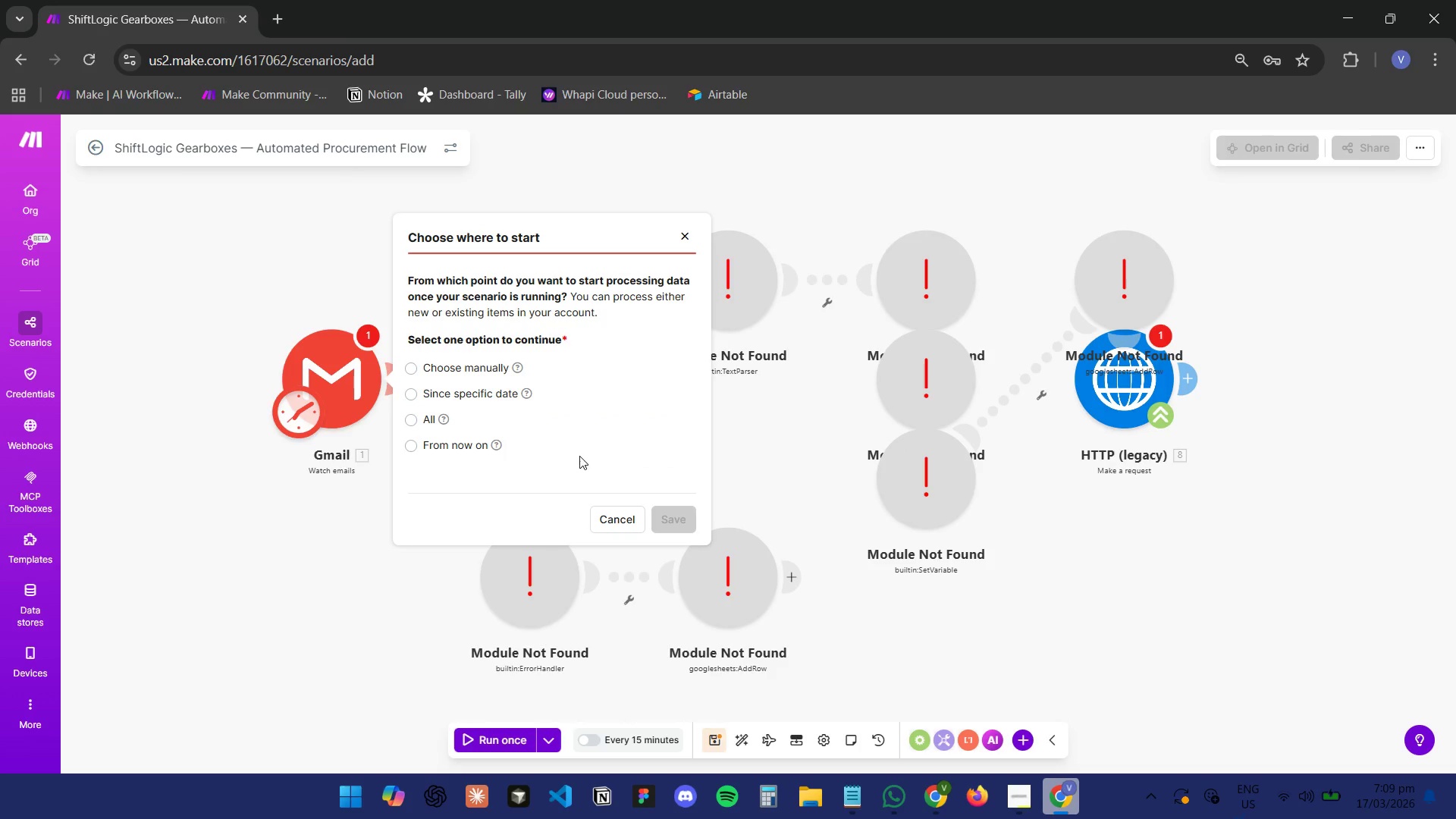 
wait(9.11)
 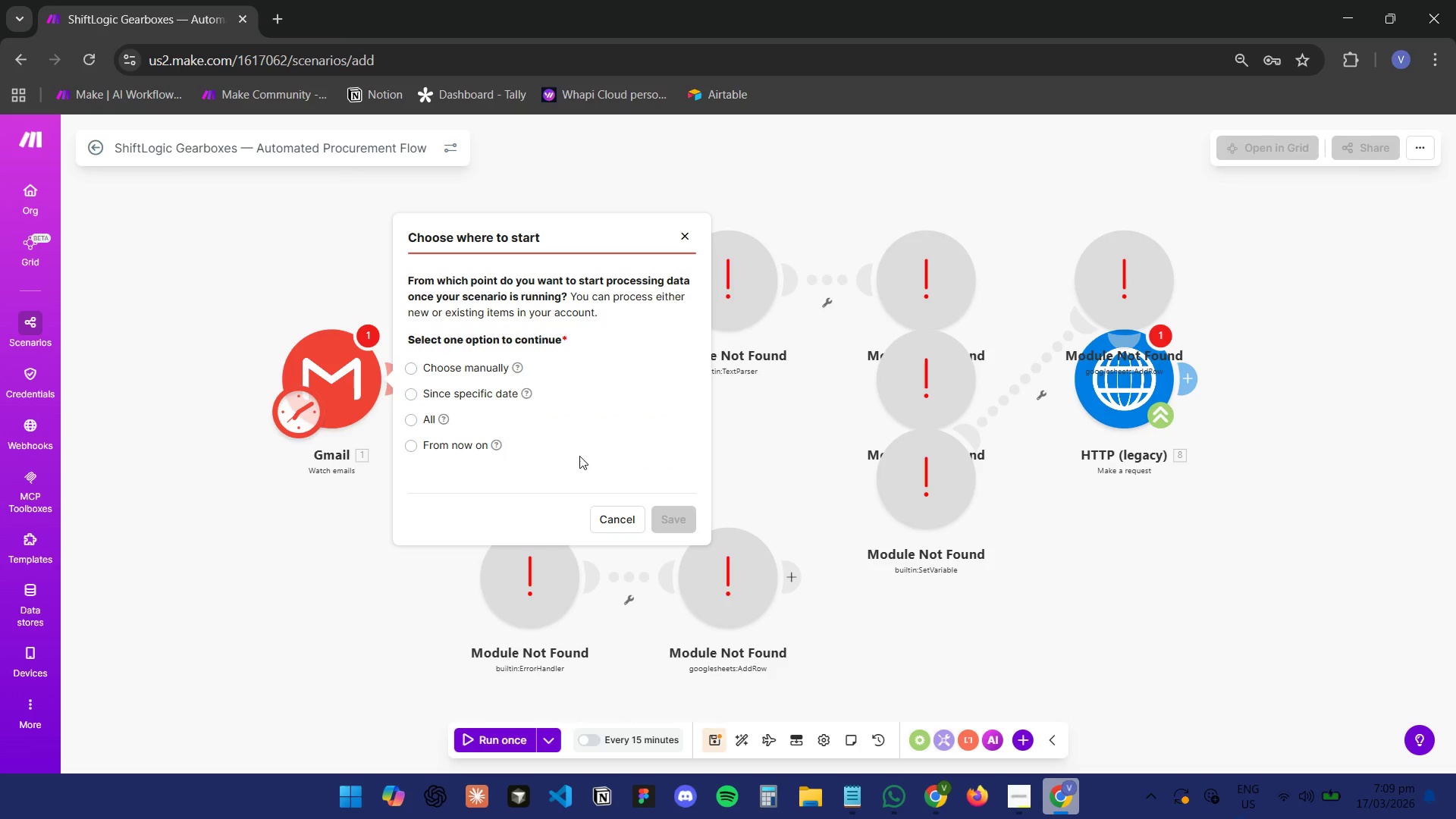 
left_click([408, 423])
 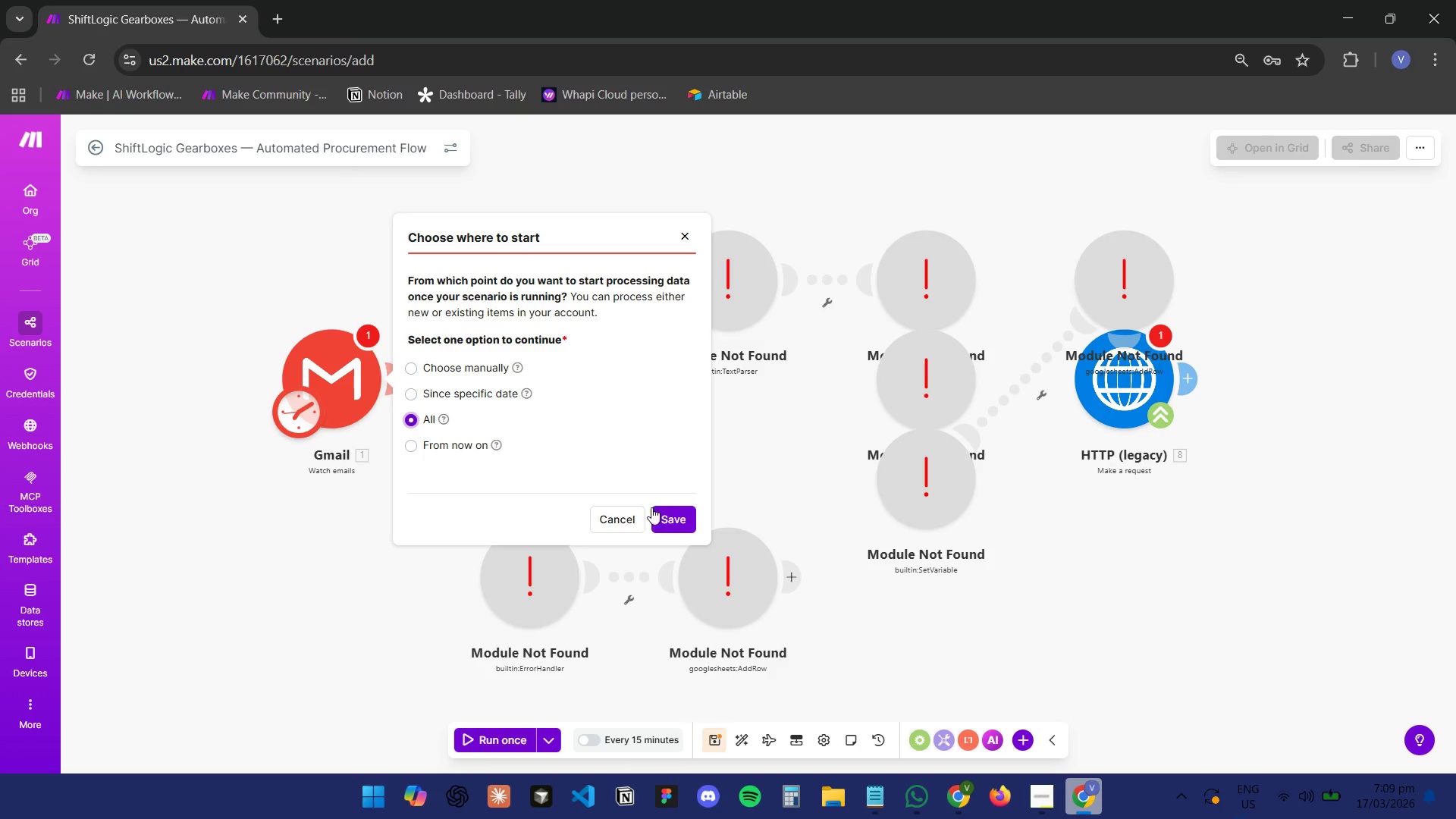 
left_click([667, 516])
 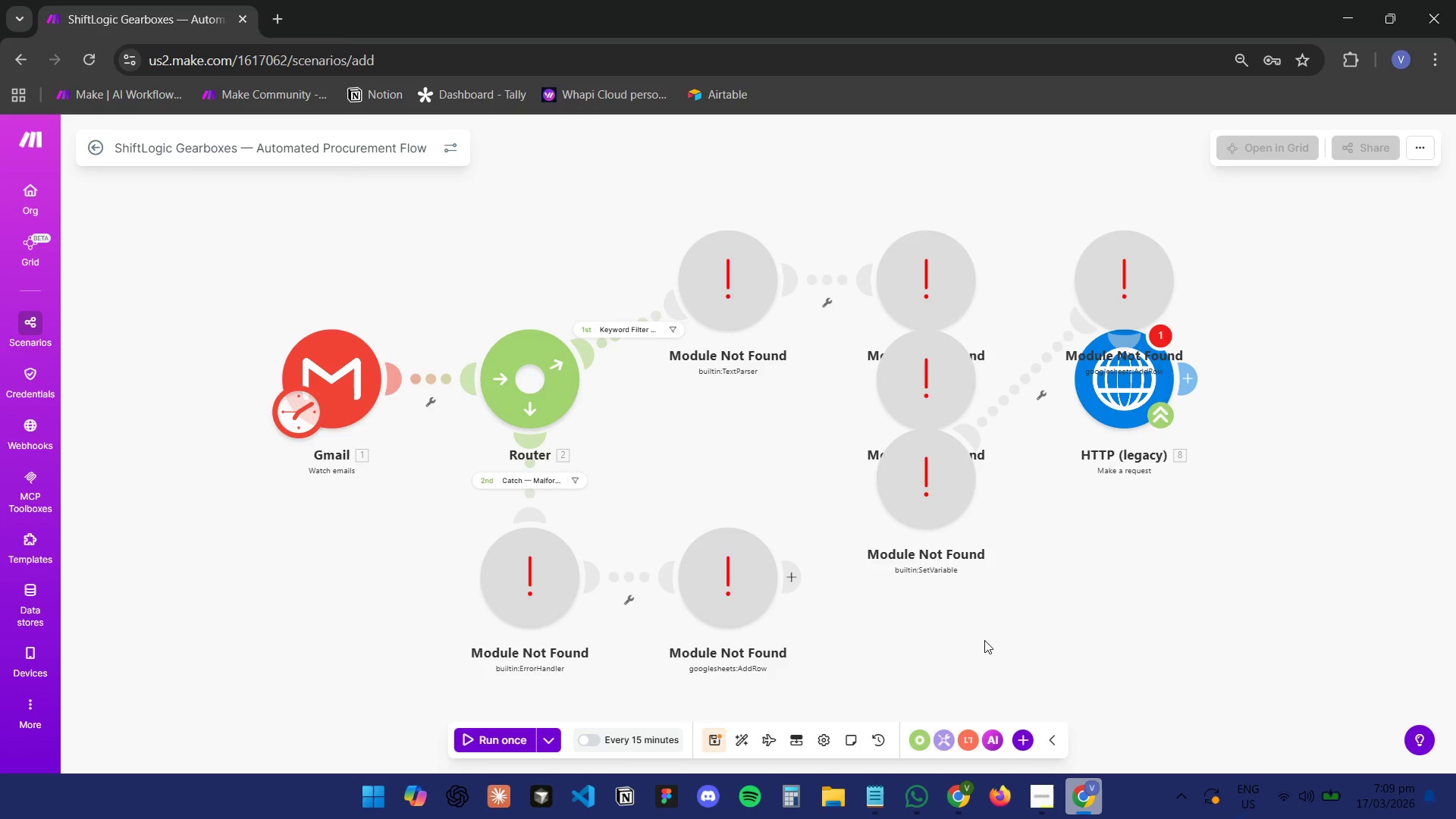 
left_click([1078, 790])
 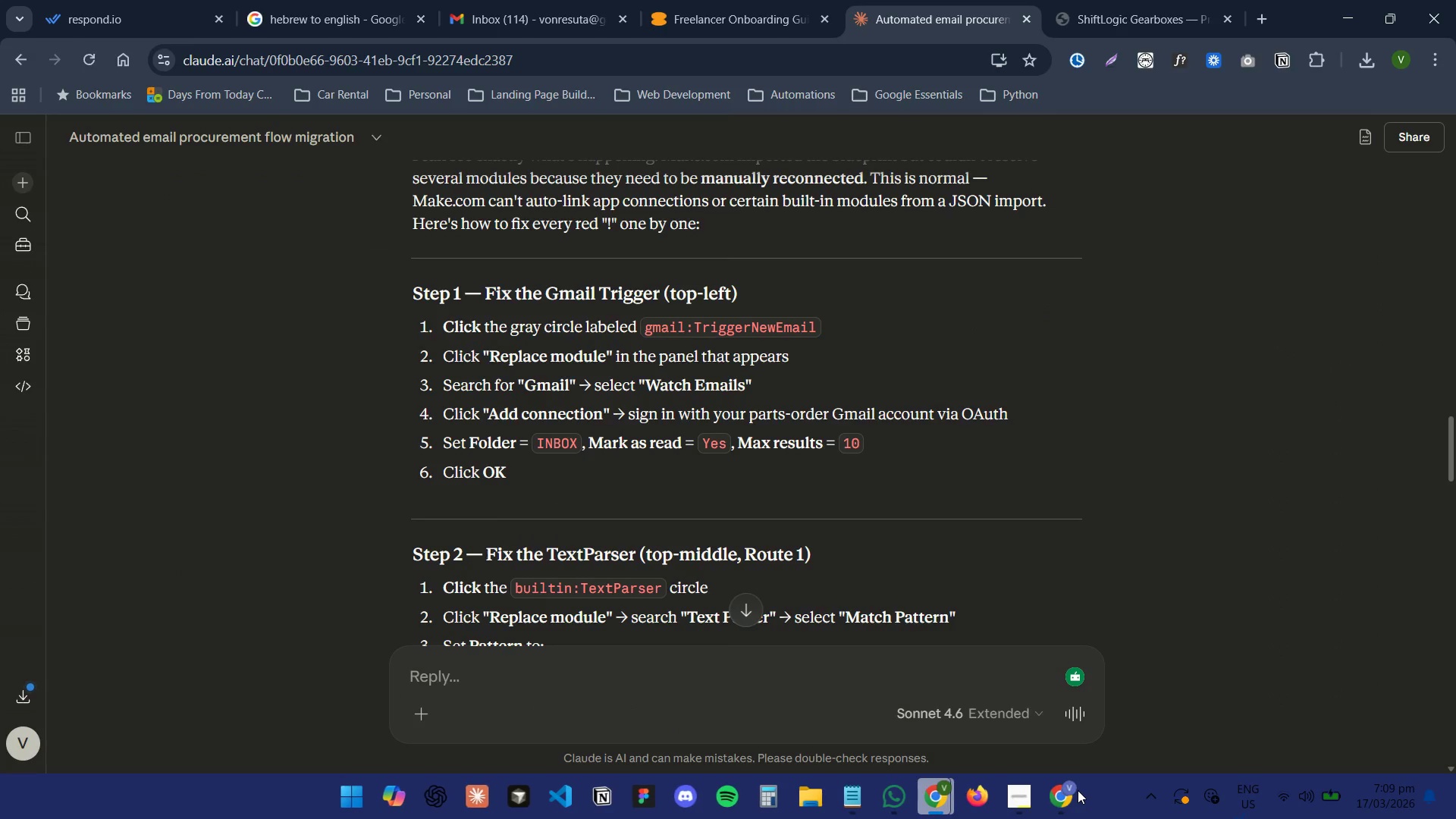 
scroll: coordinate [952, 526], scroll_direction: down, amount: 2.0
 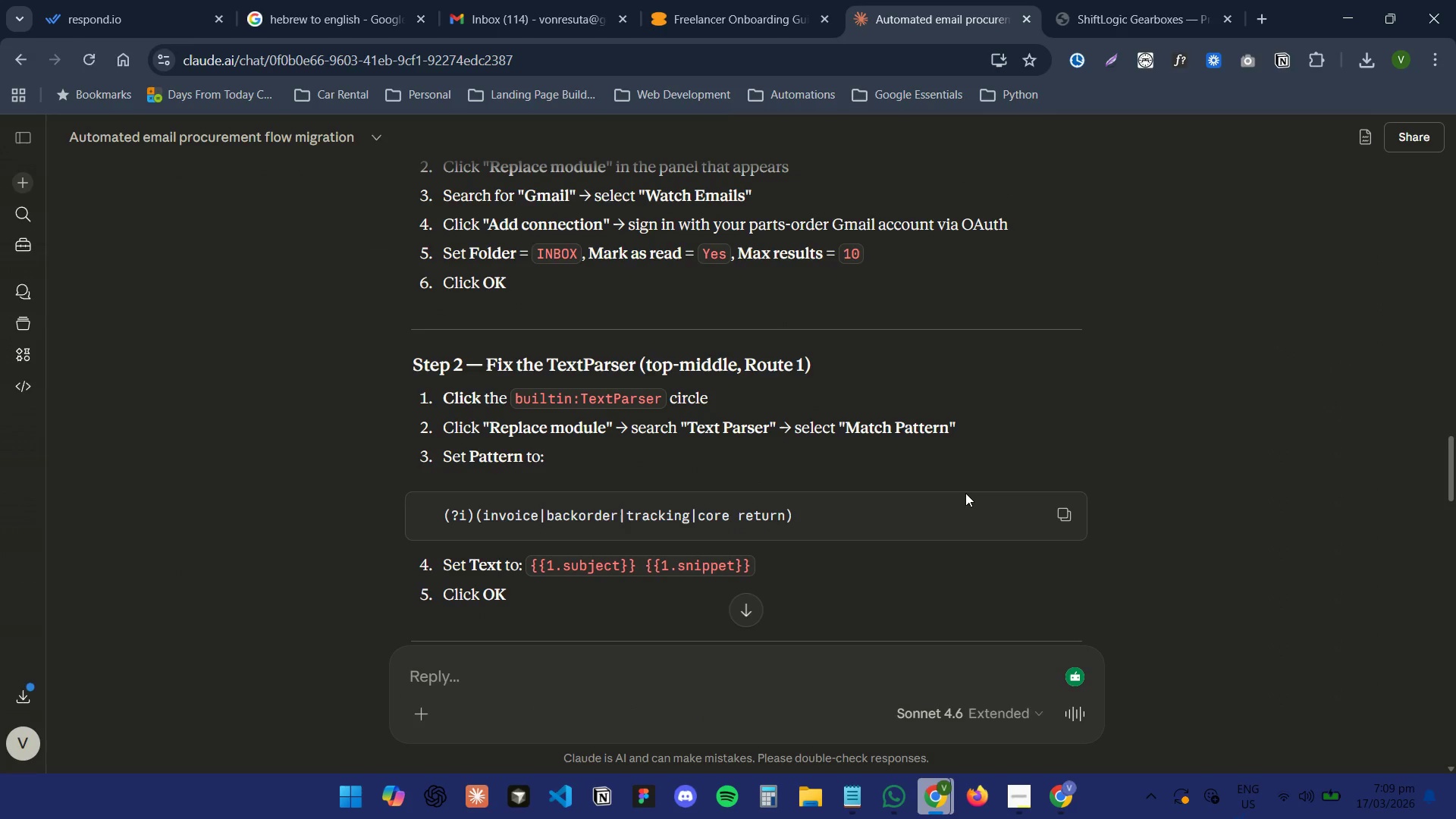 
scroll: coordinate [1040, 587], scroll_direction: none, amount: 0.0
 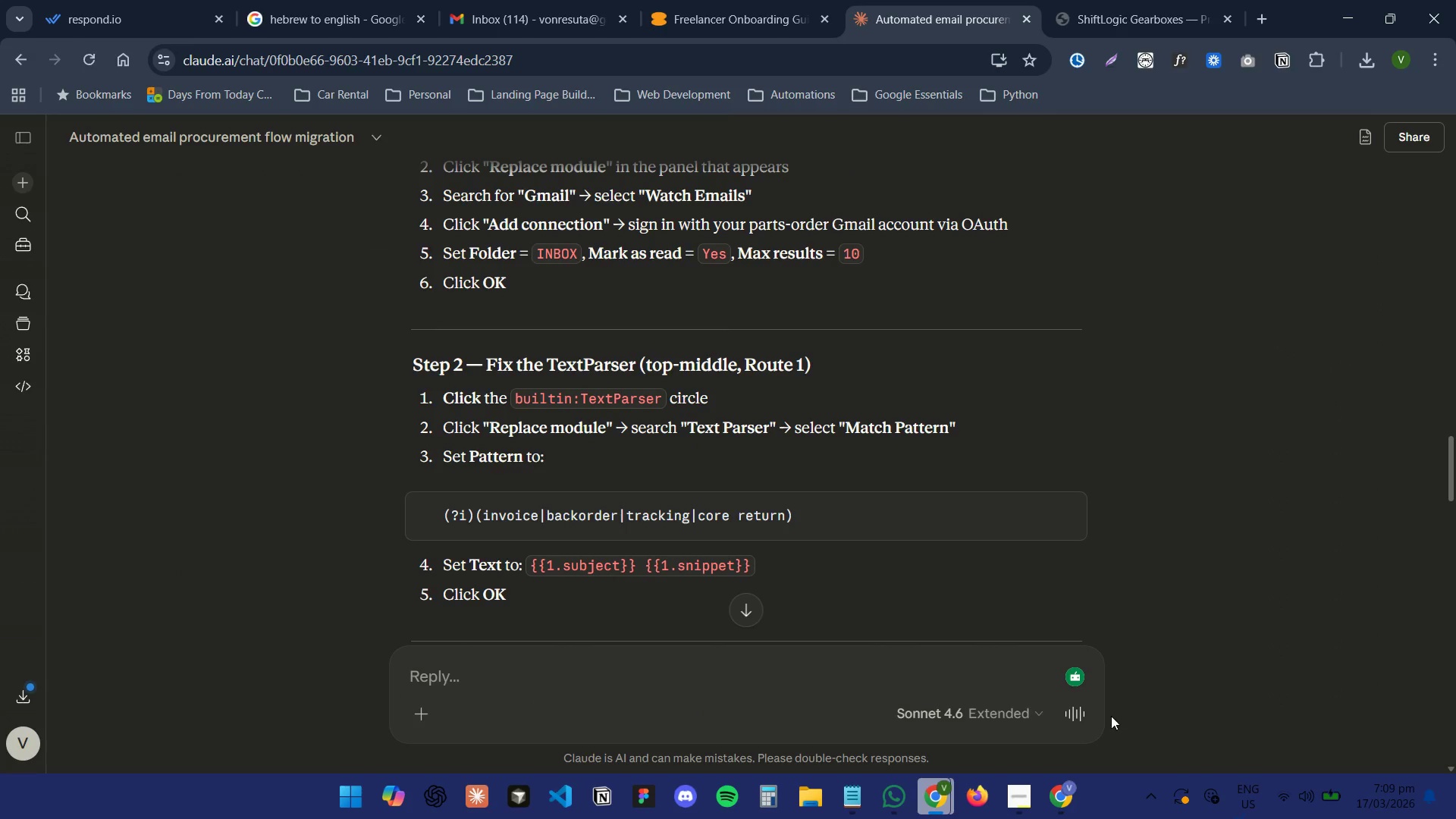 
left_click([1072, 817])
 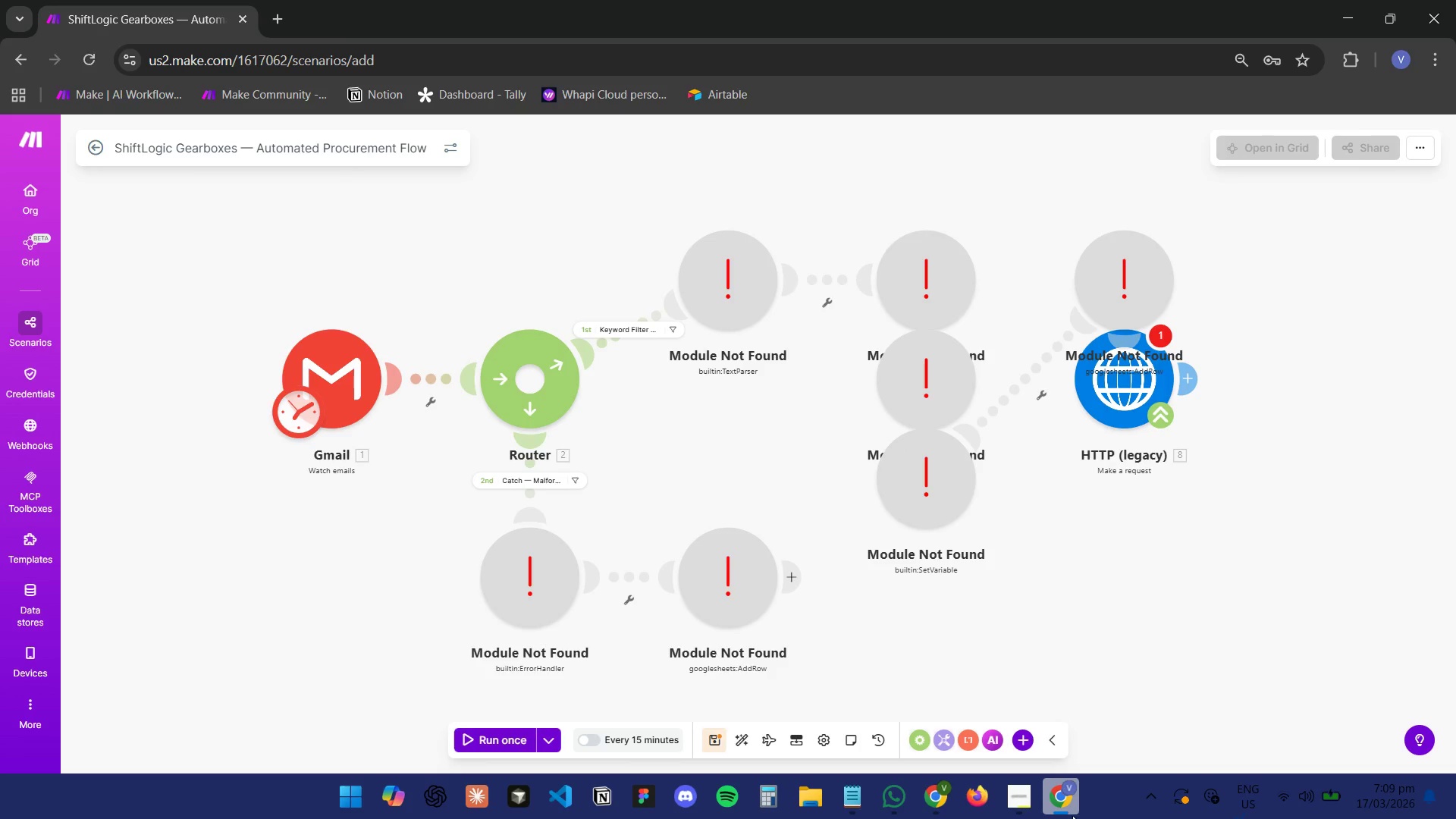 
left_click([1072, 815])
 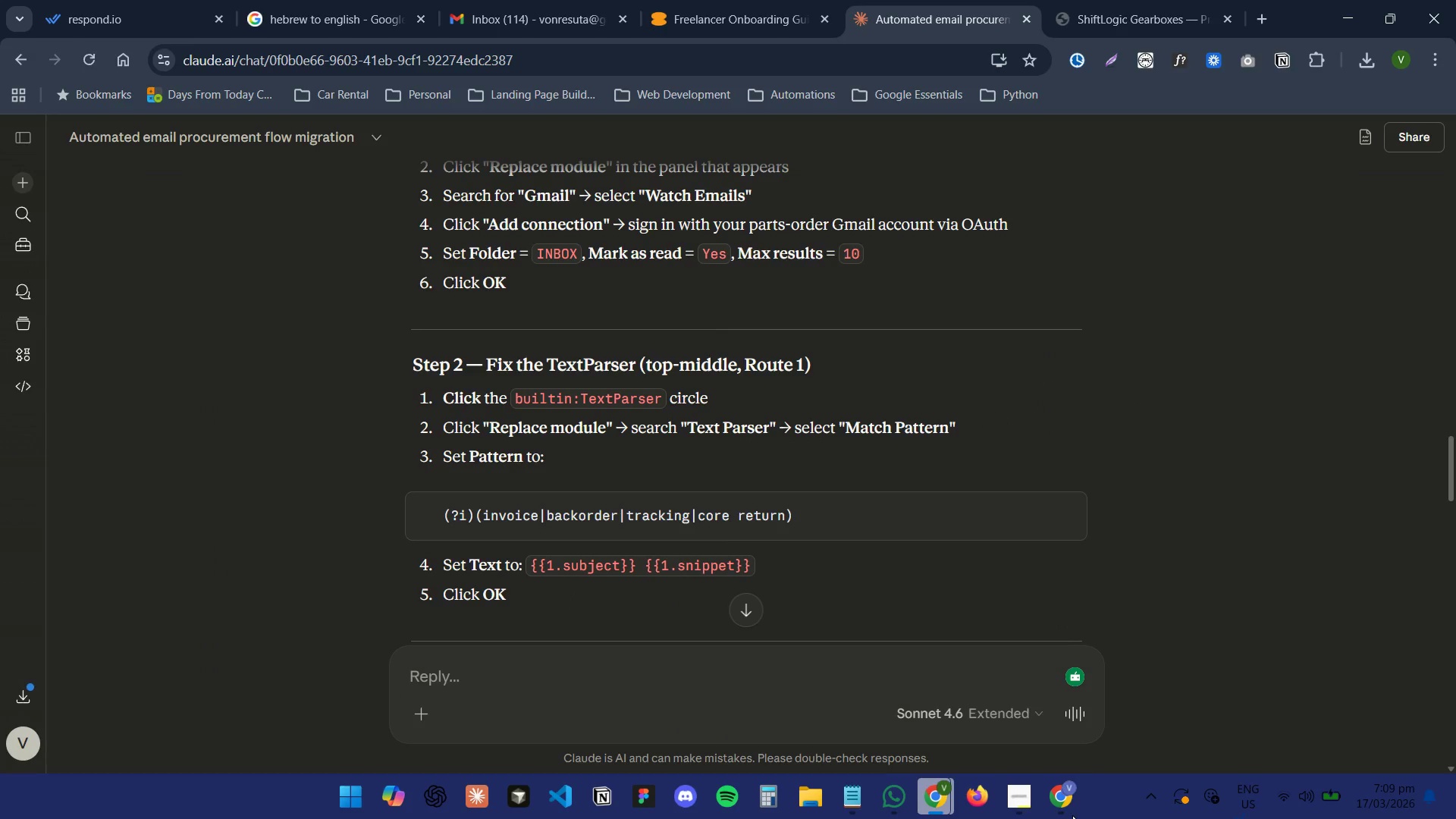 
scroll: coordinate [909, 566], scroll_direction: down, amount: 1.0
 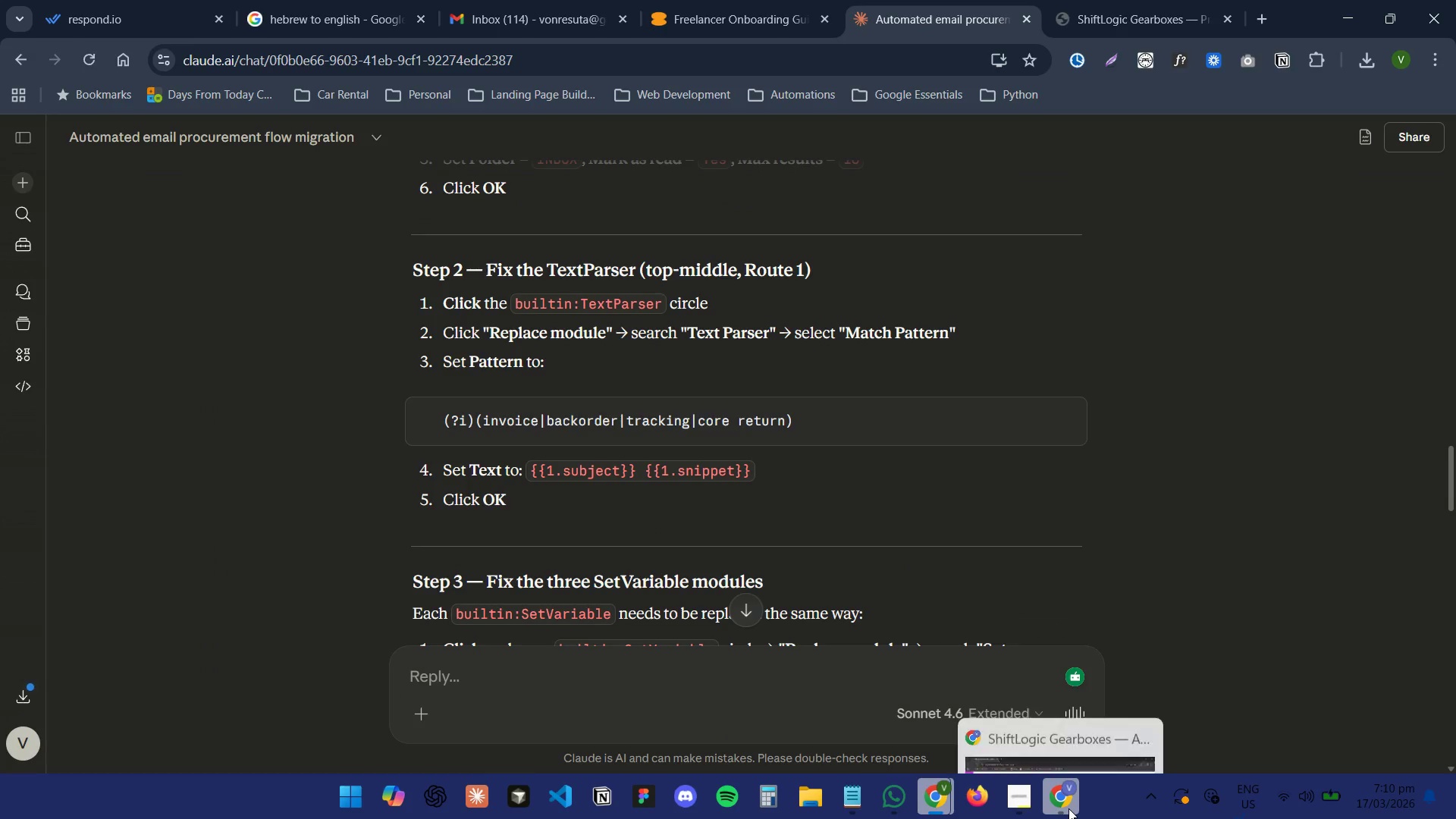 
wait(5.17)
 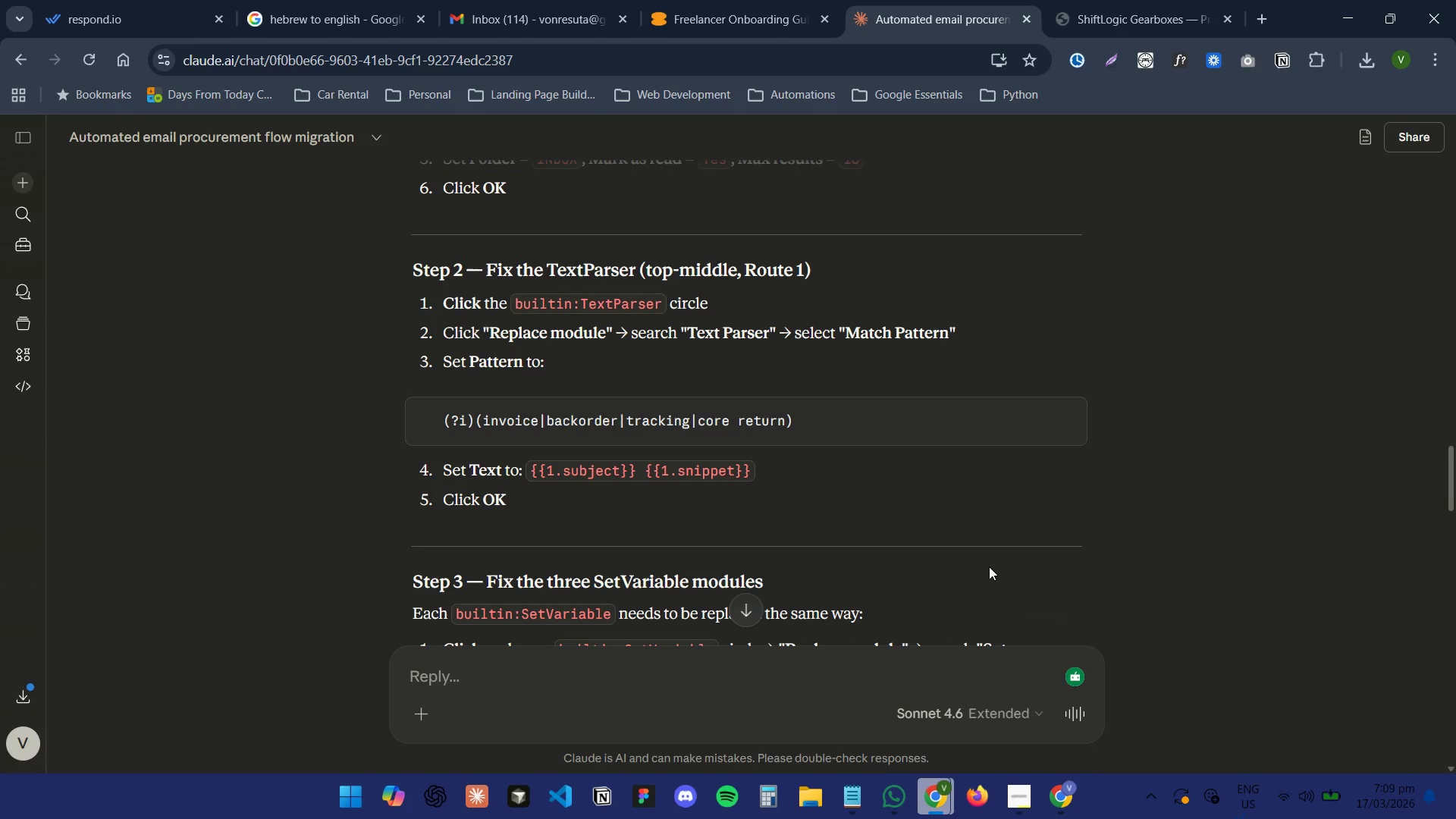 
left_click([1068, 808])
 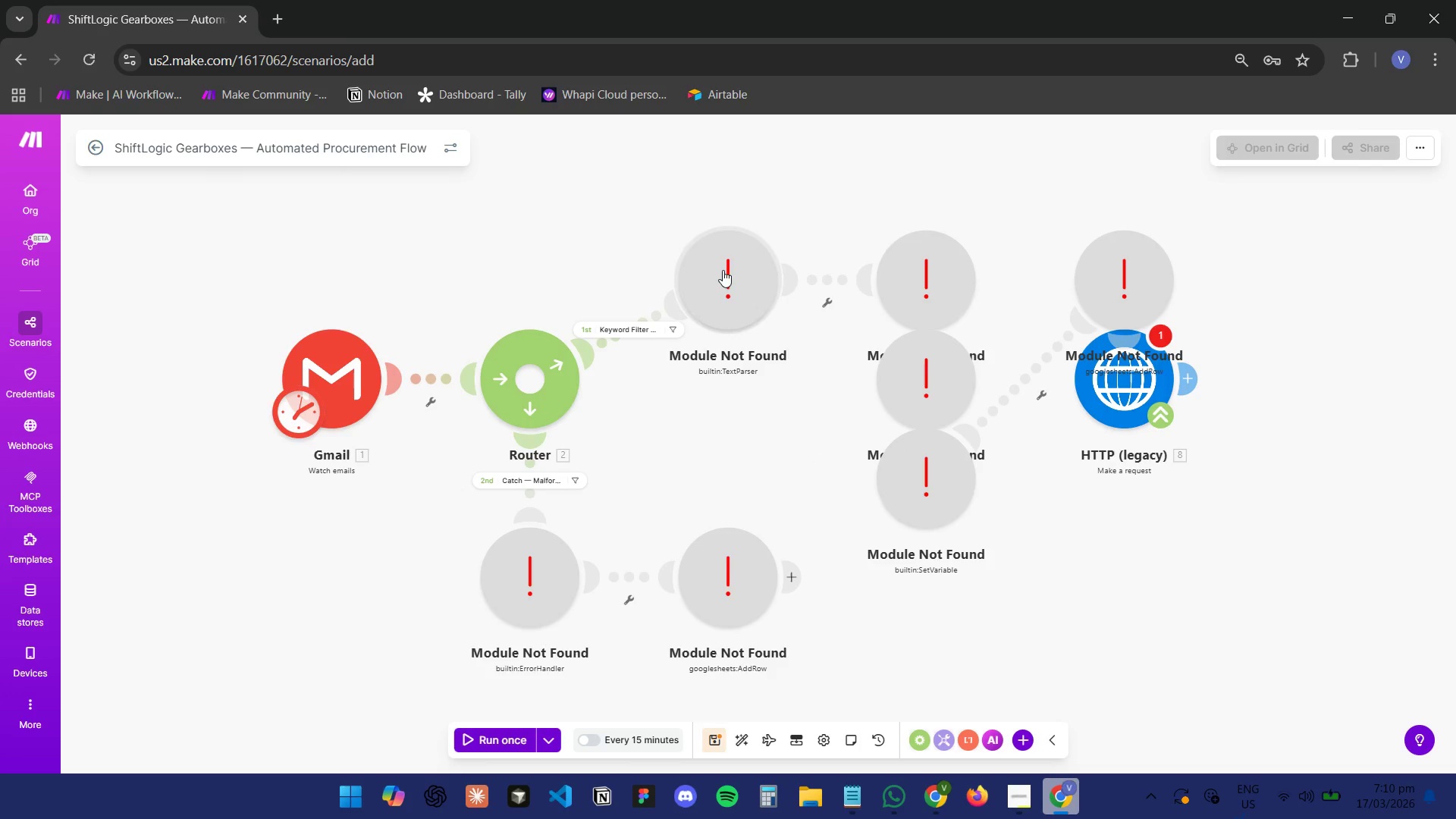 
left_click([724, 270])
 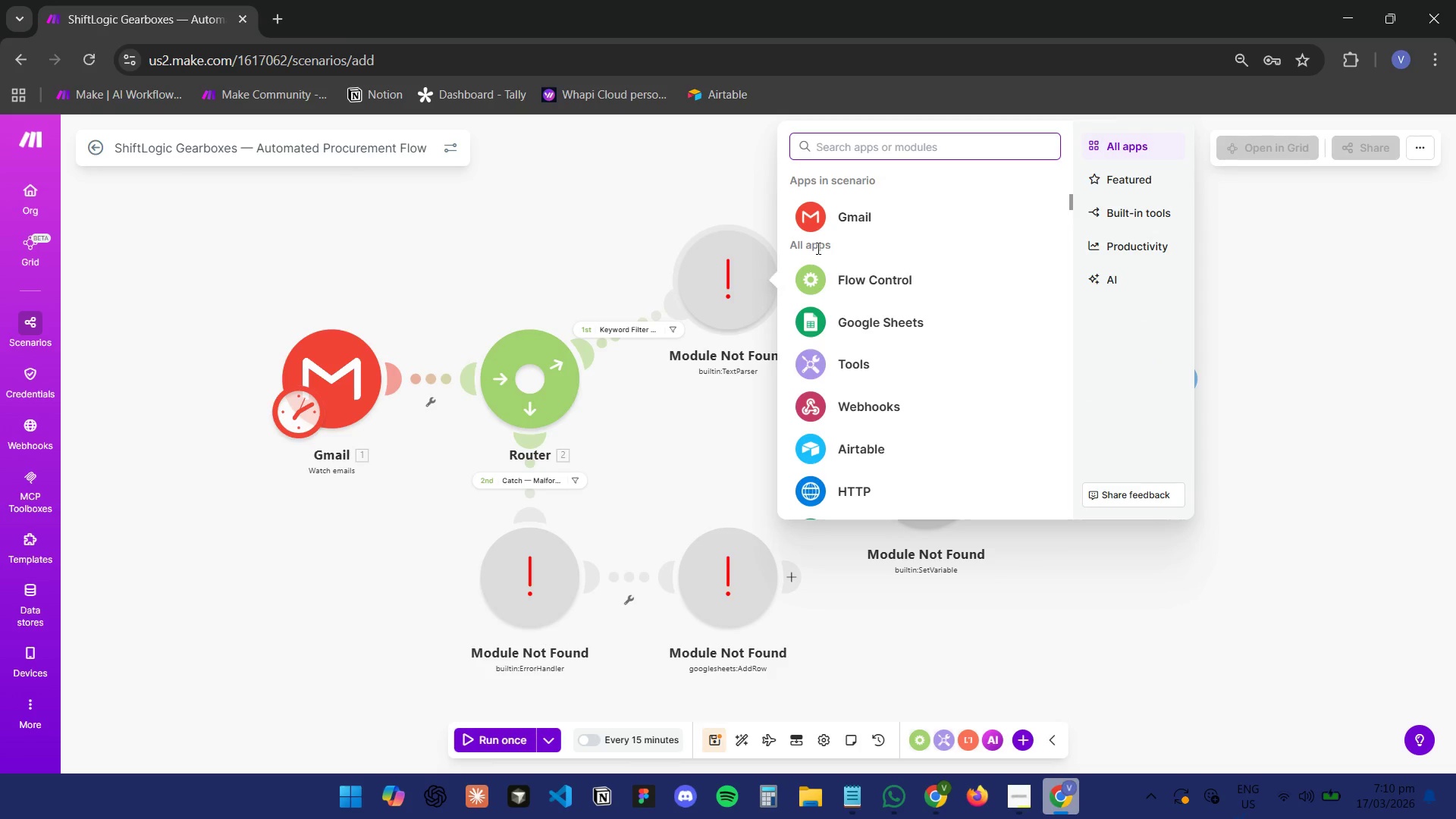 
left_click([874, 140])
 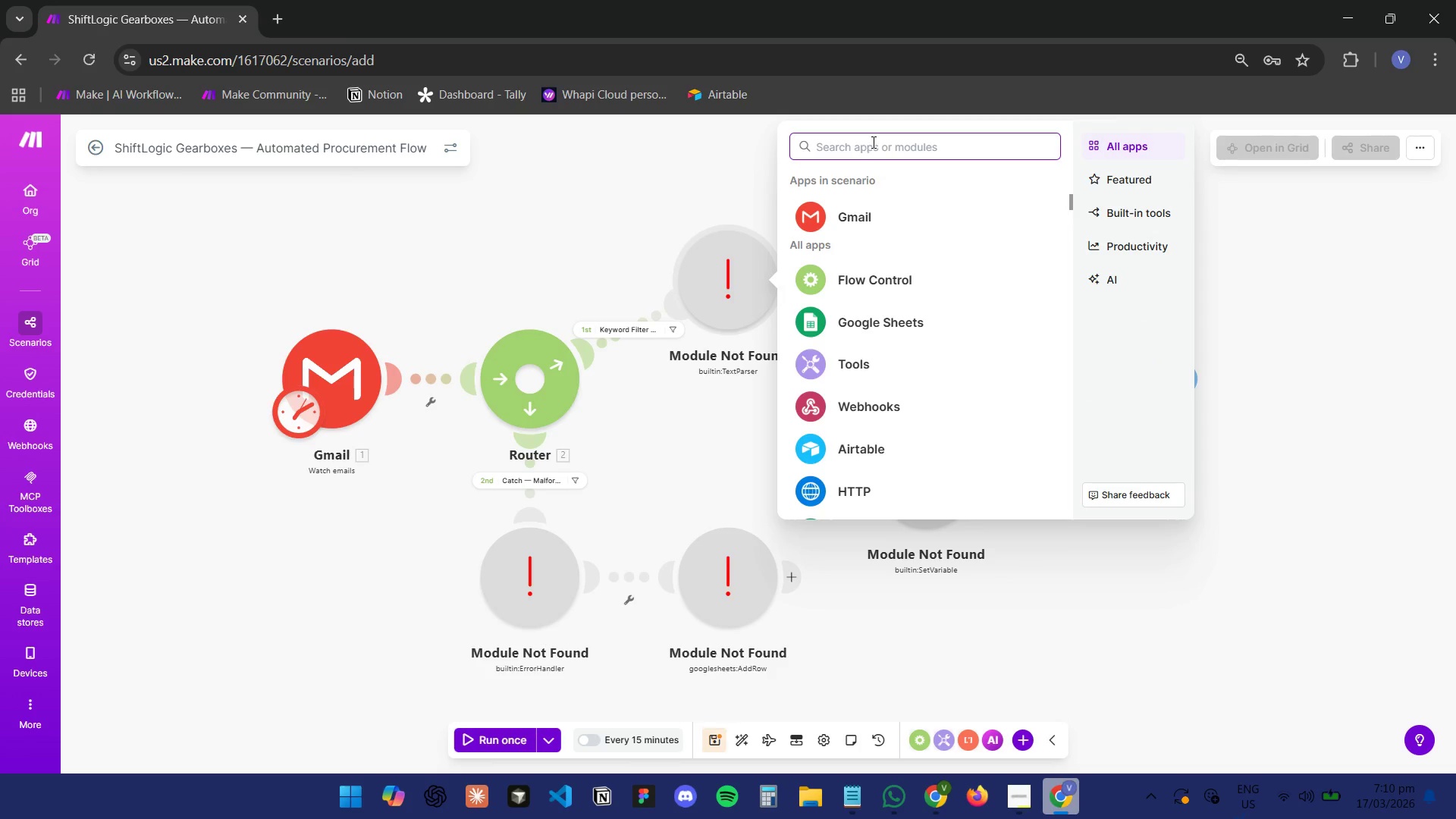 
type(tes)
 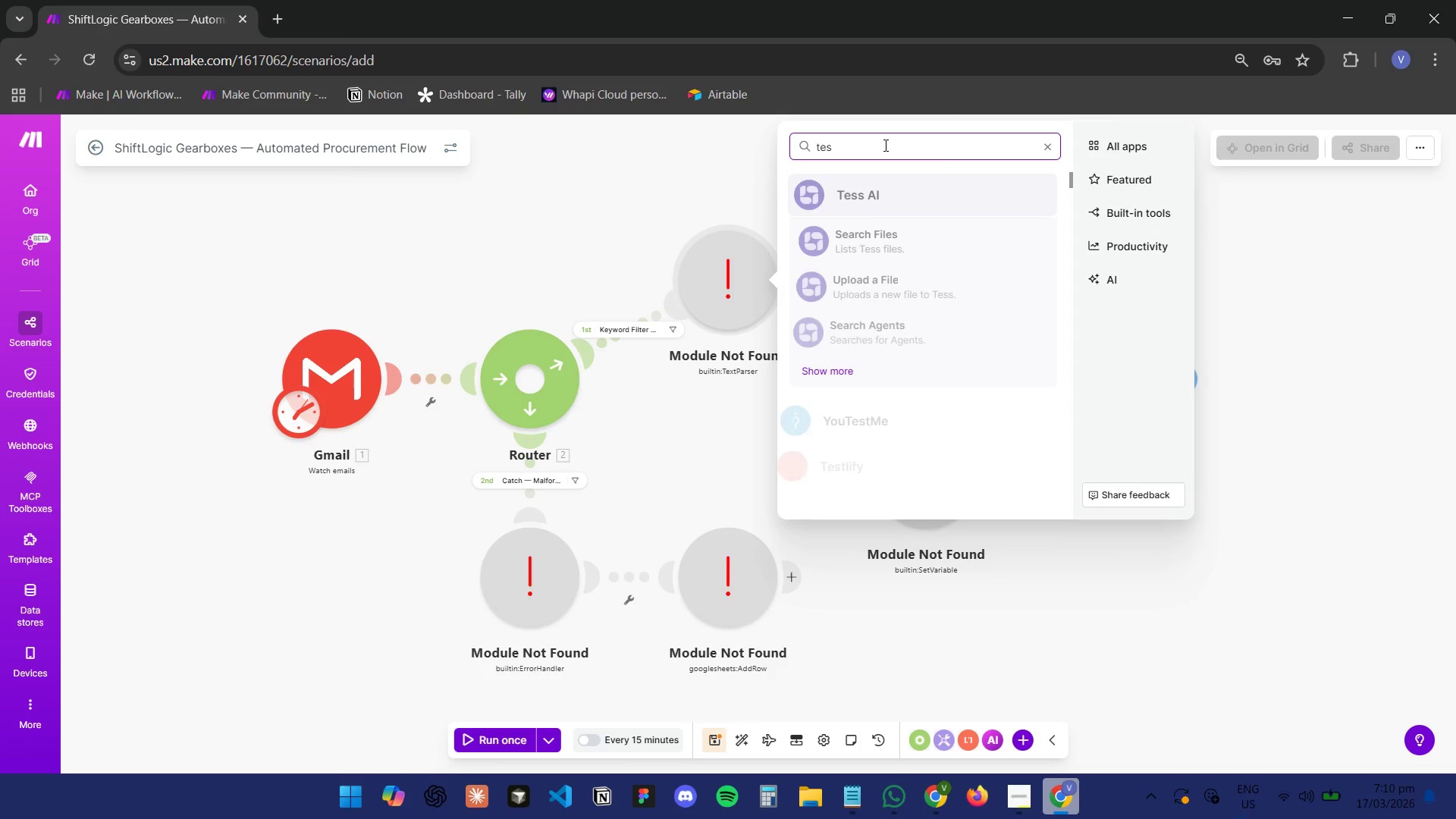 
key(Backspace)
 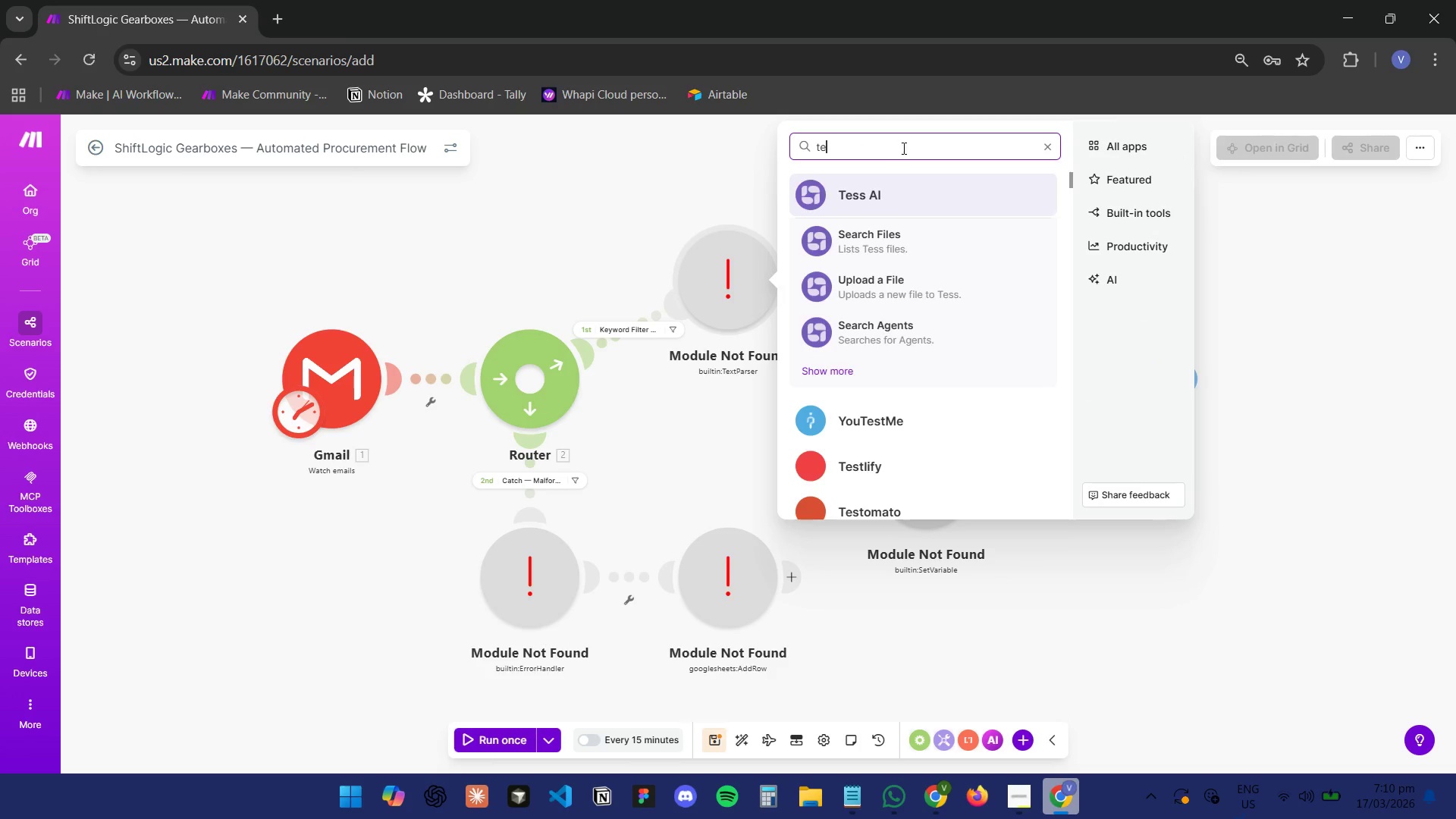 
key(X)
 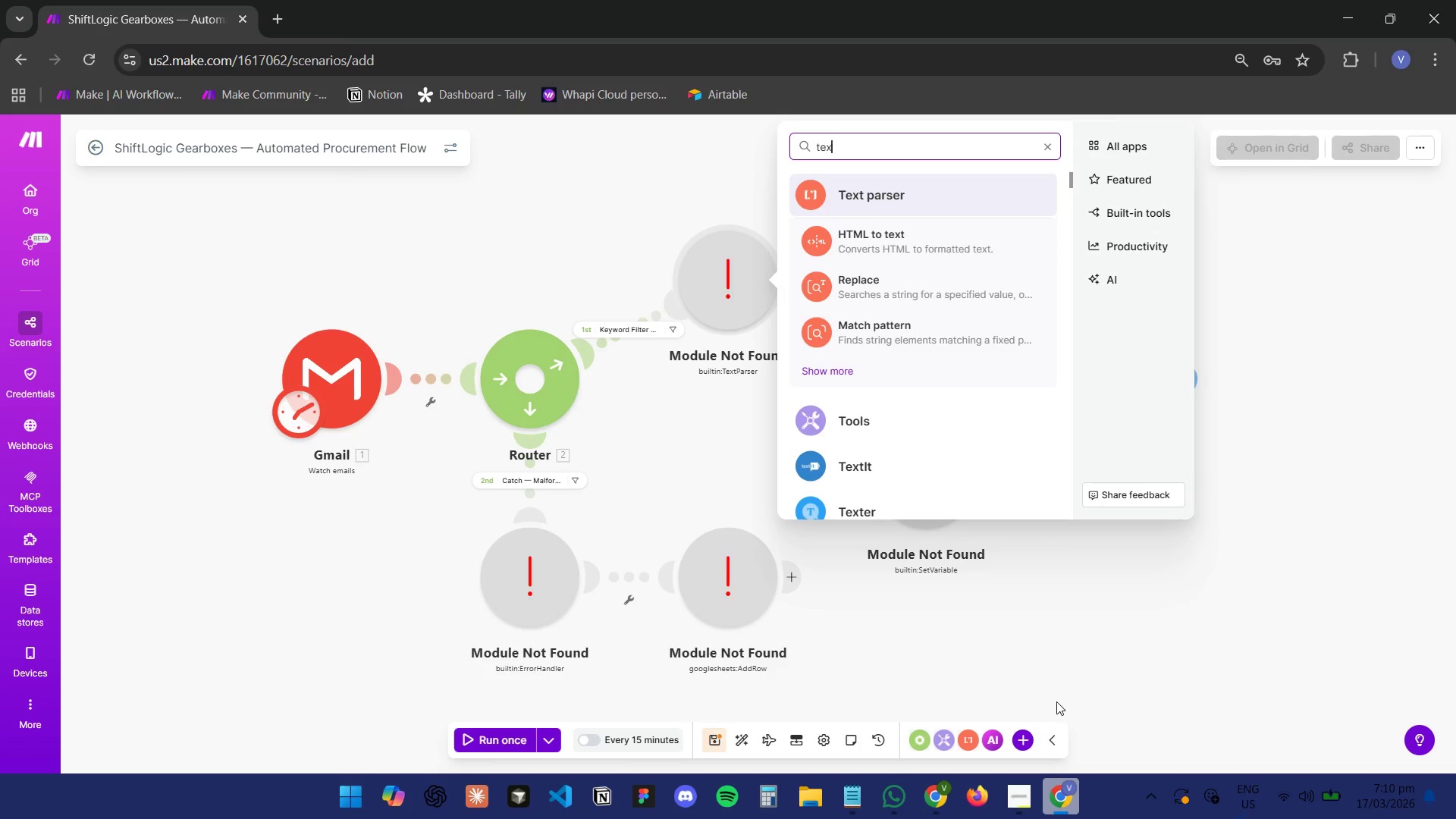 
left_click([910, 194])
 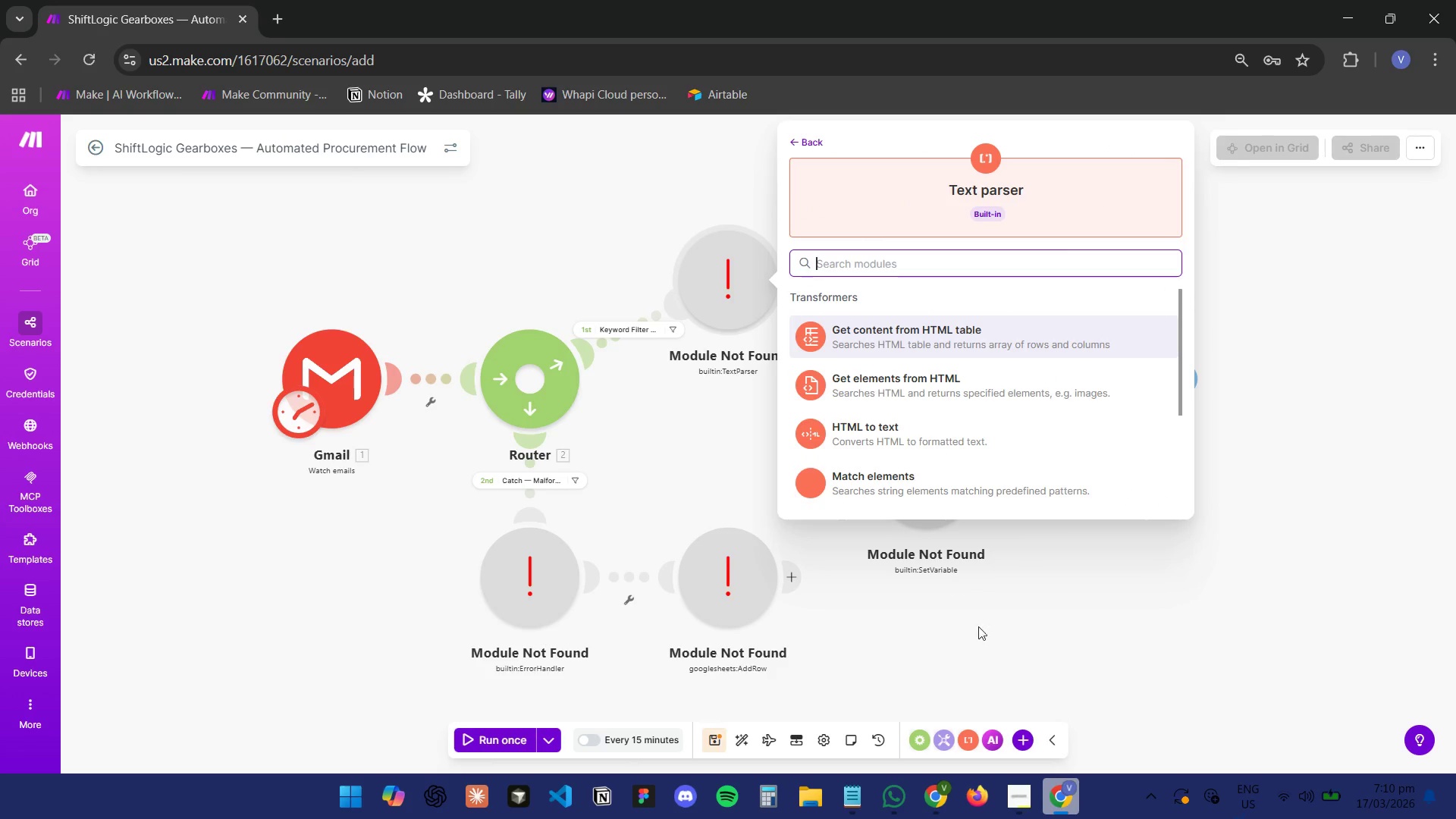 
left_click([1067, 798])
 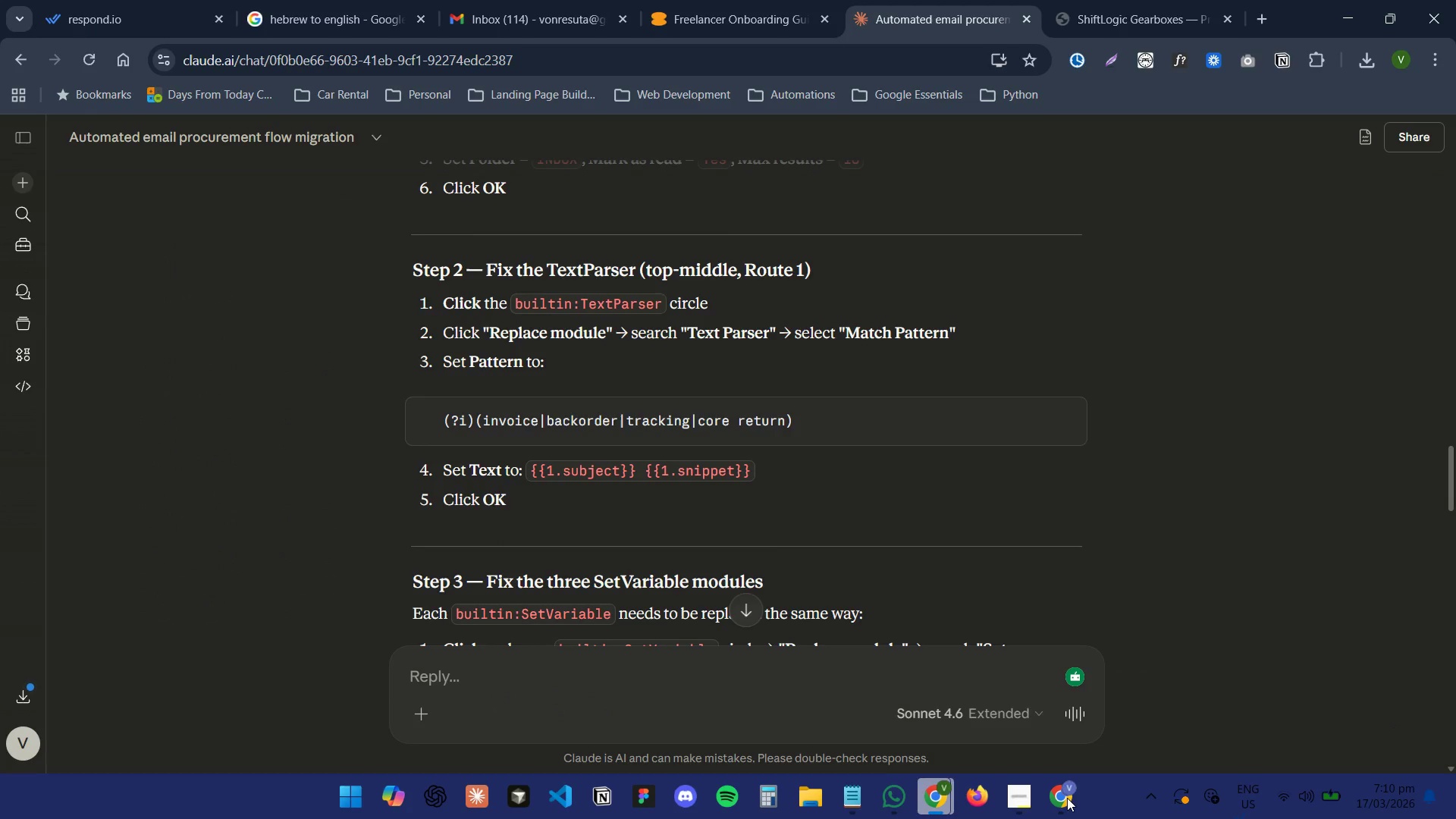 
left_click([1067, 798])
 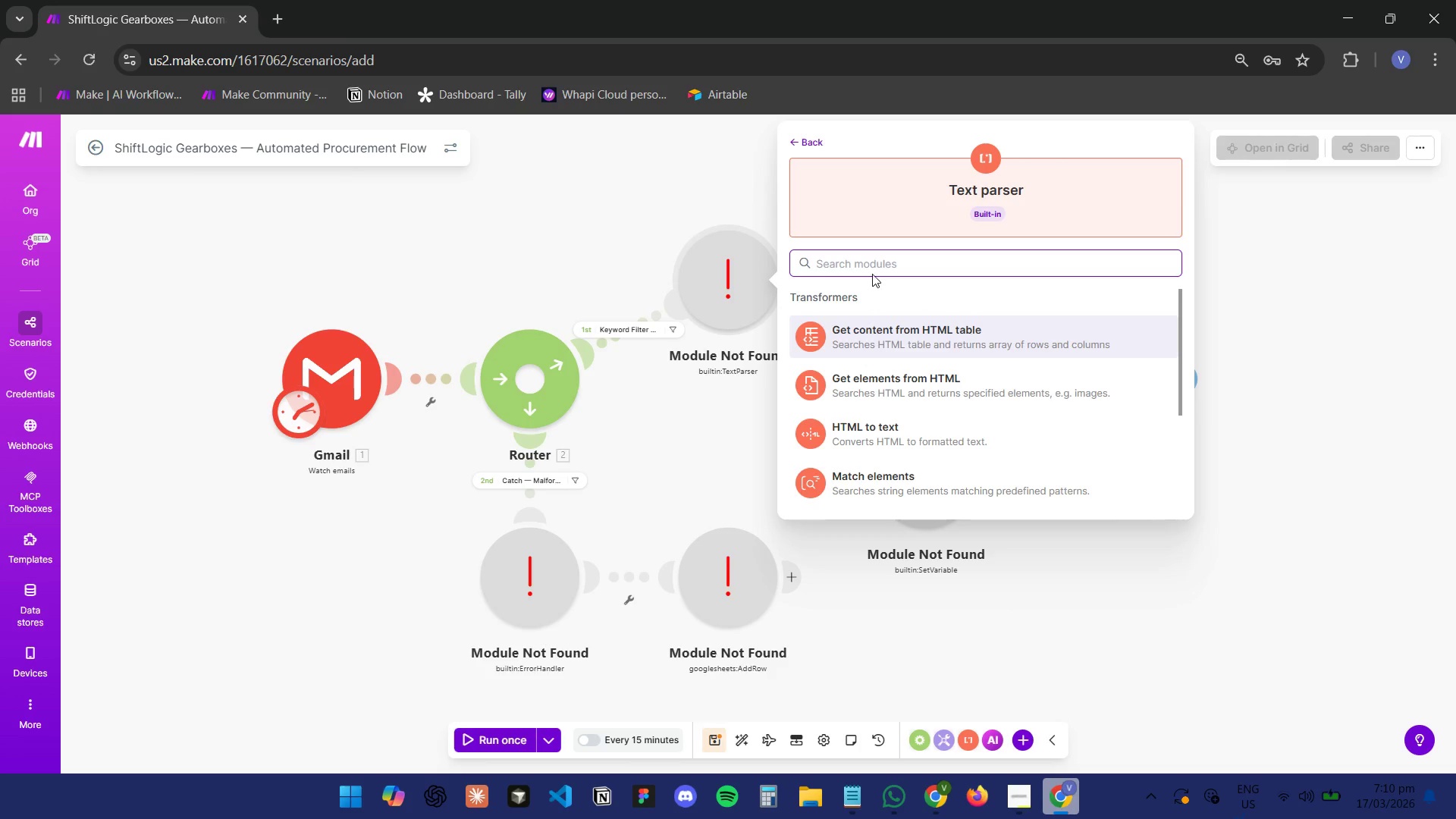 
left_click([877, 268])
 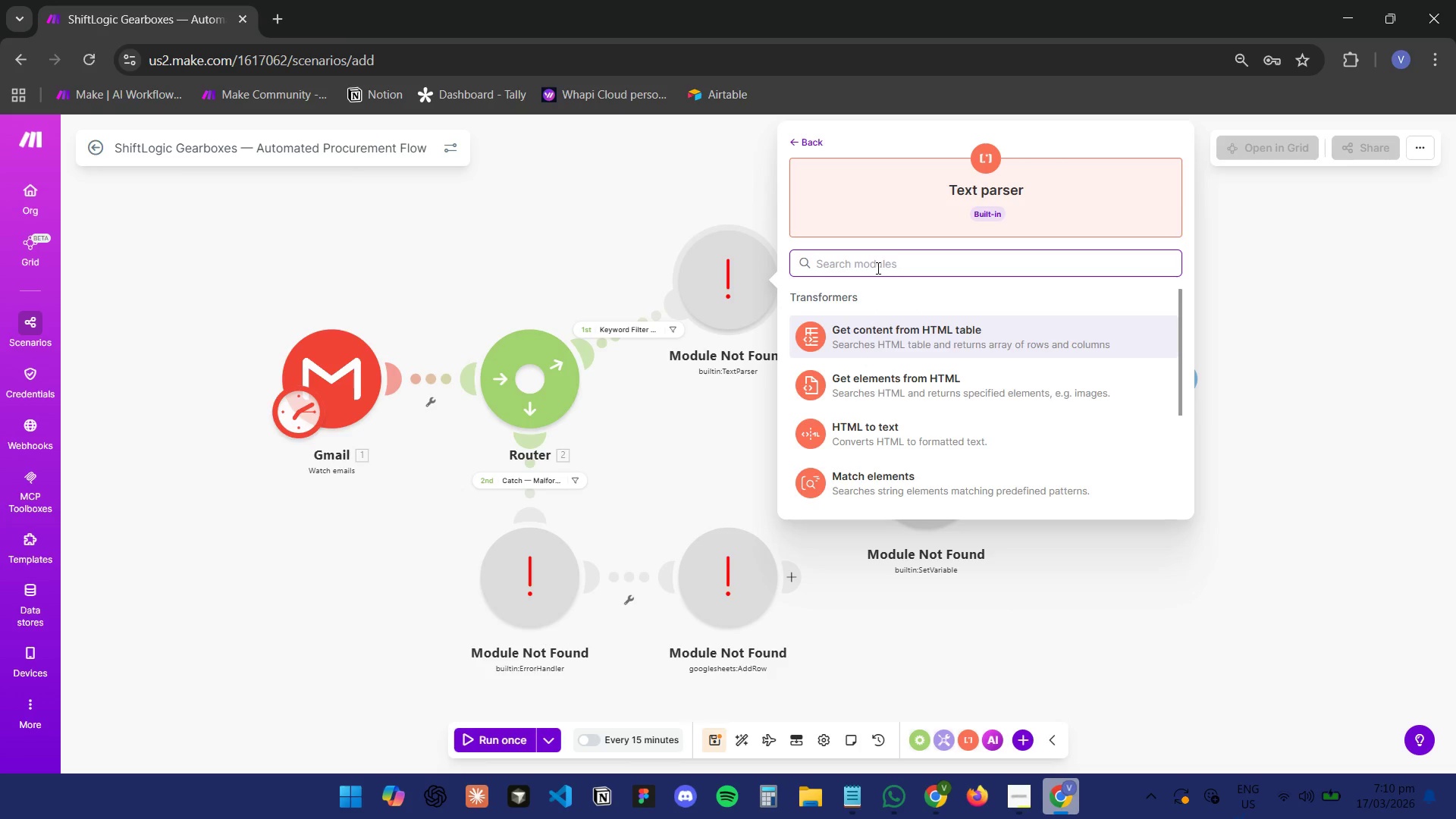 
key(M)
 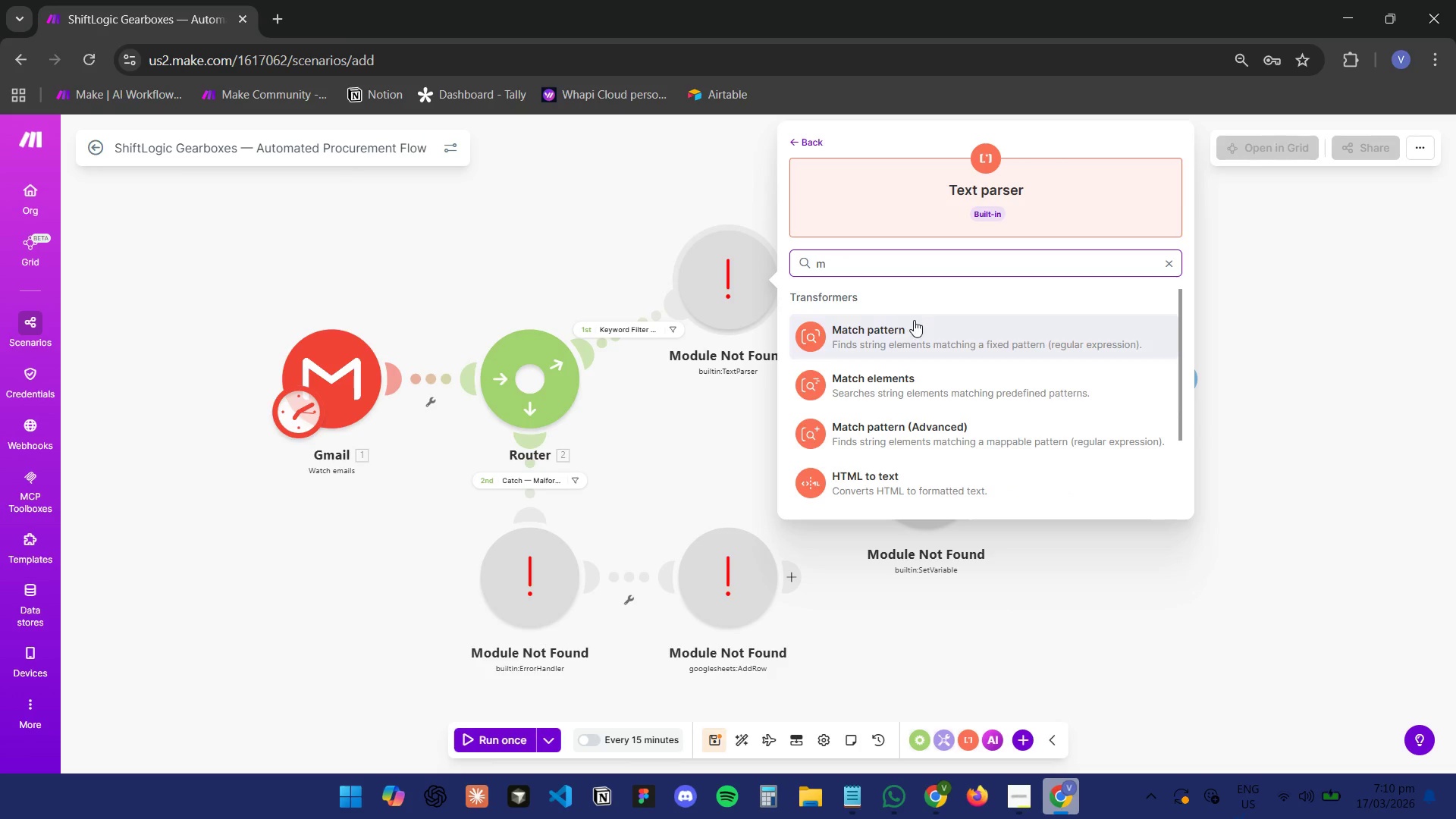 
left_click([918, 327])
 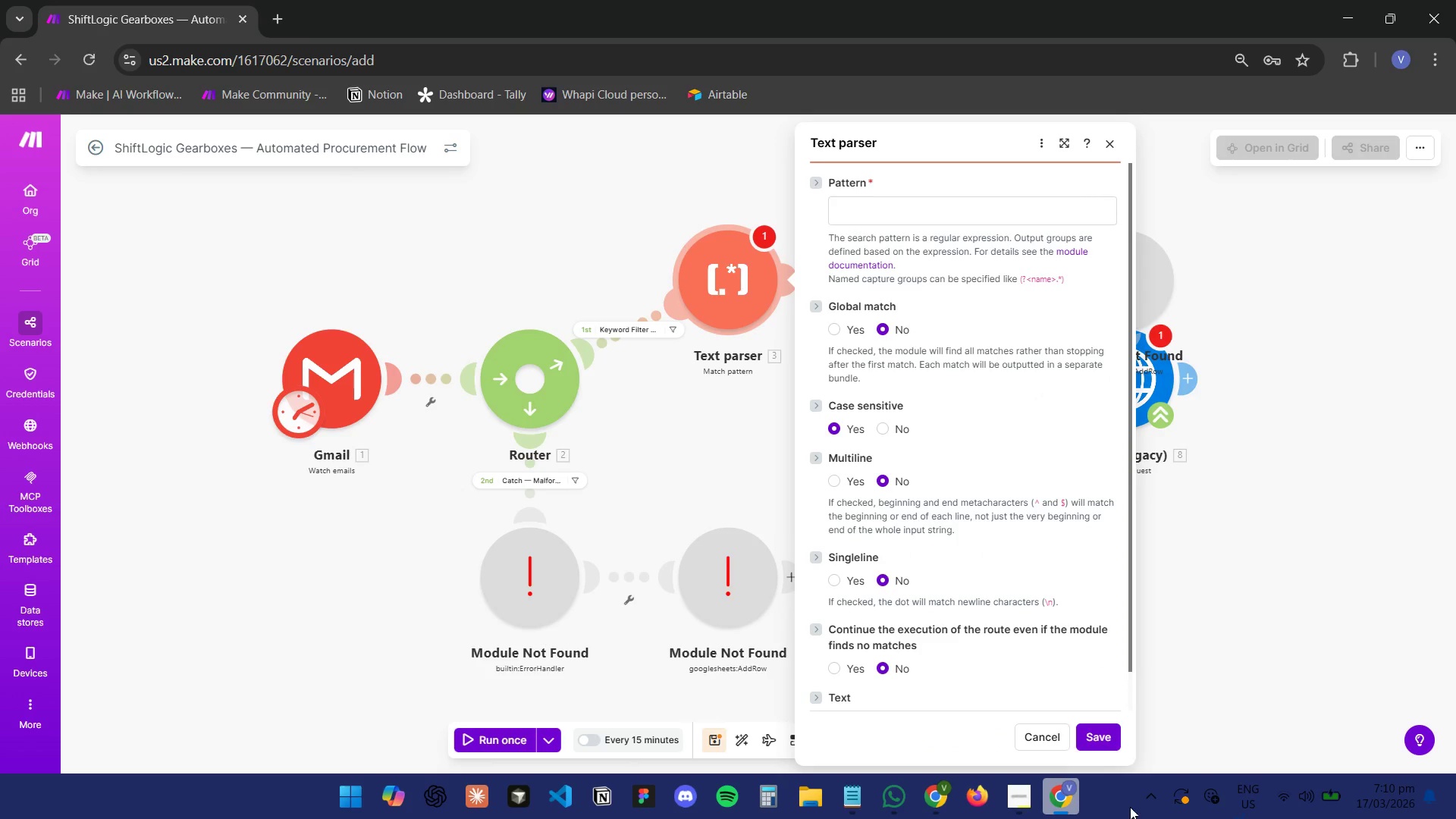 
double_click([1070, 806])
 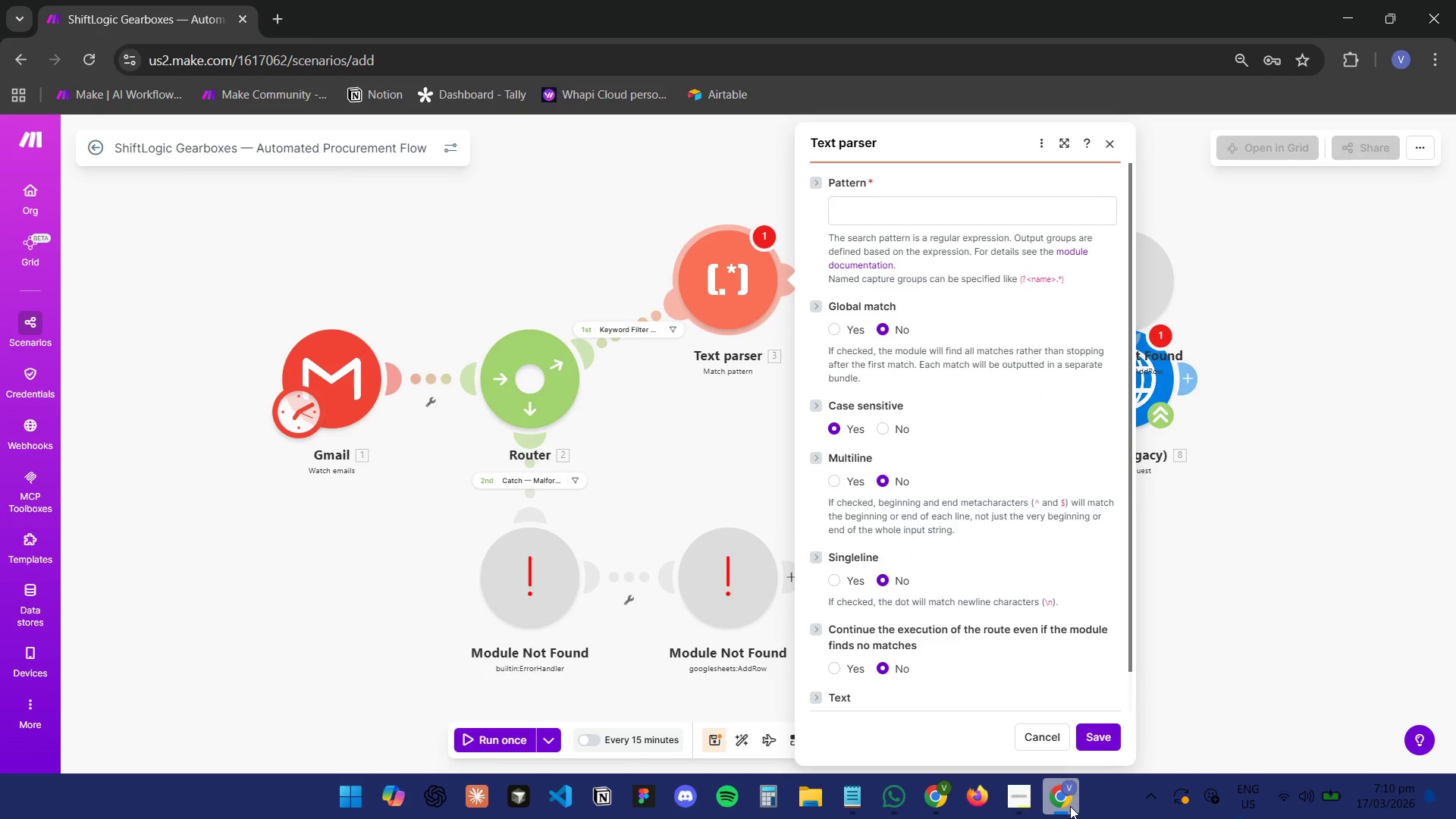 
triple_click([1070, 806])
 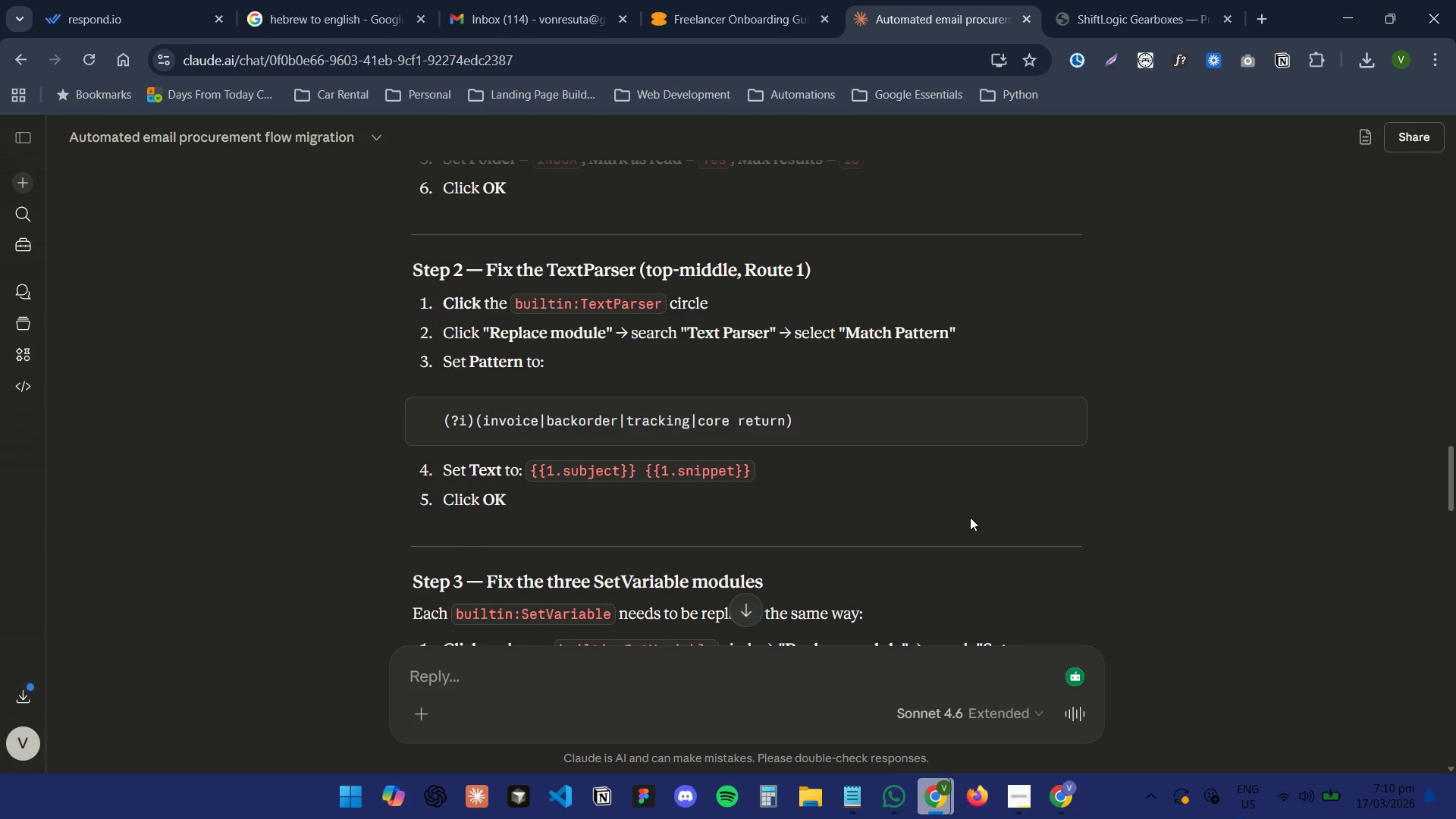 
wait(7.52)
 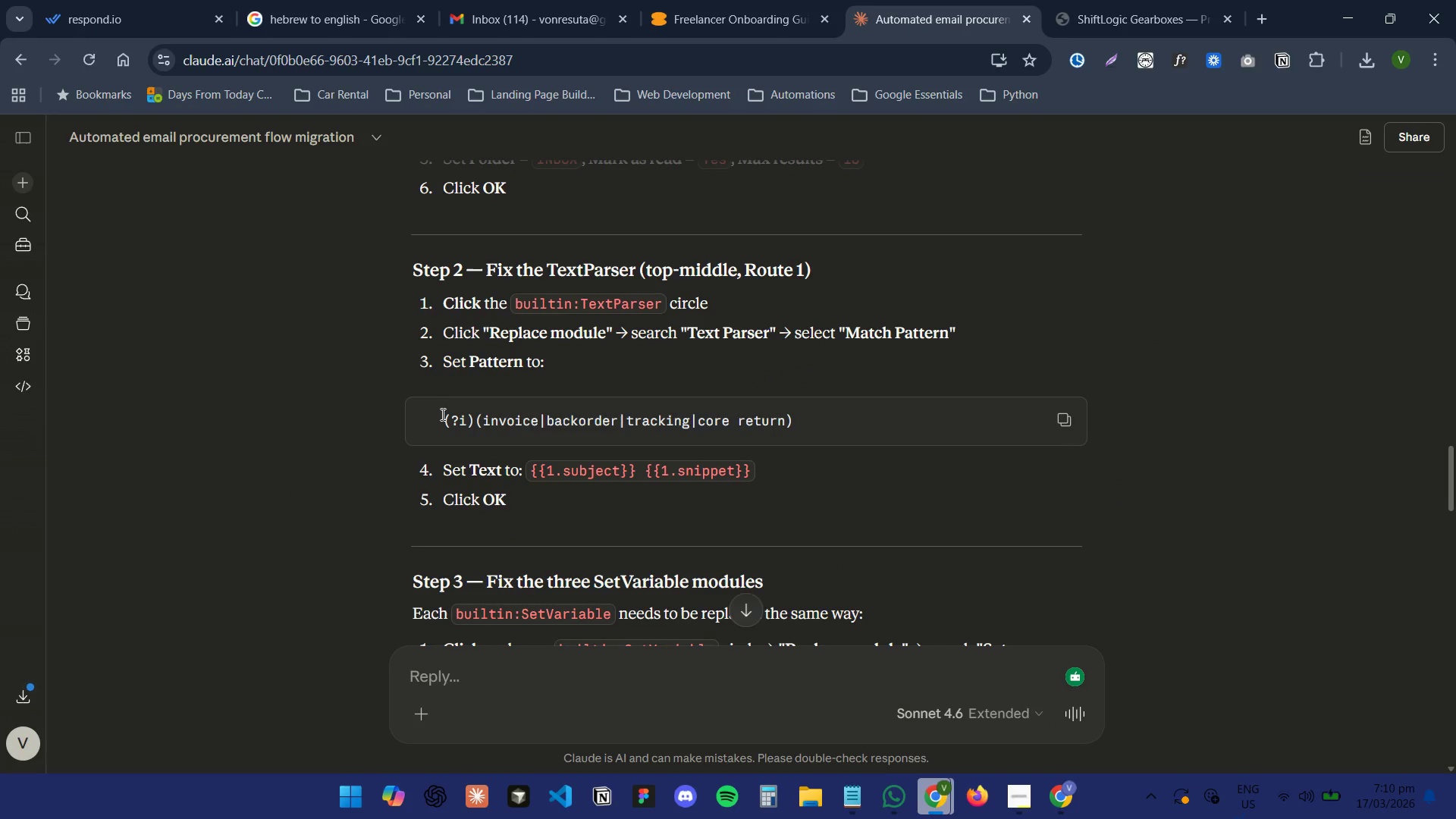 
left_click([1059, 816])
 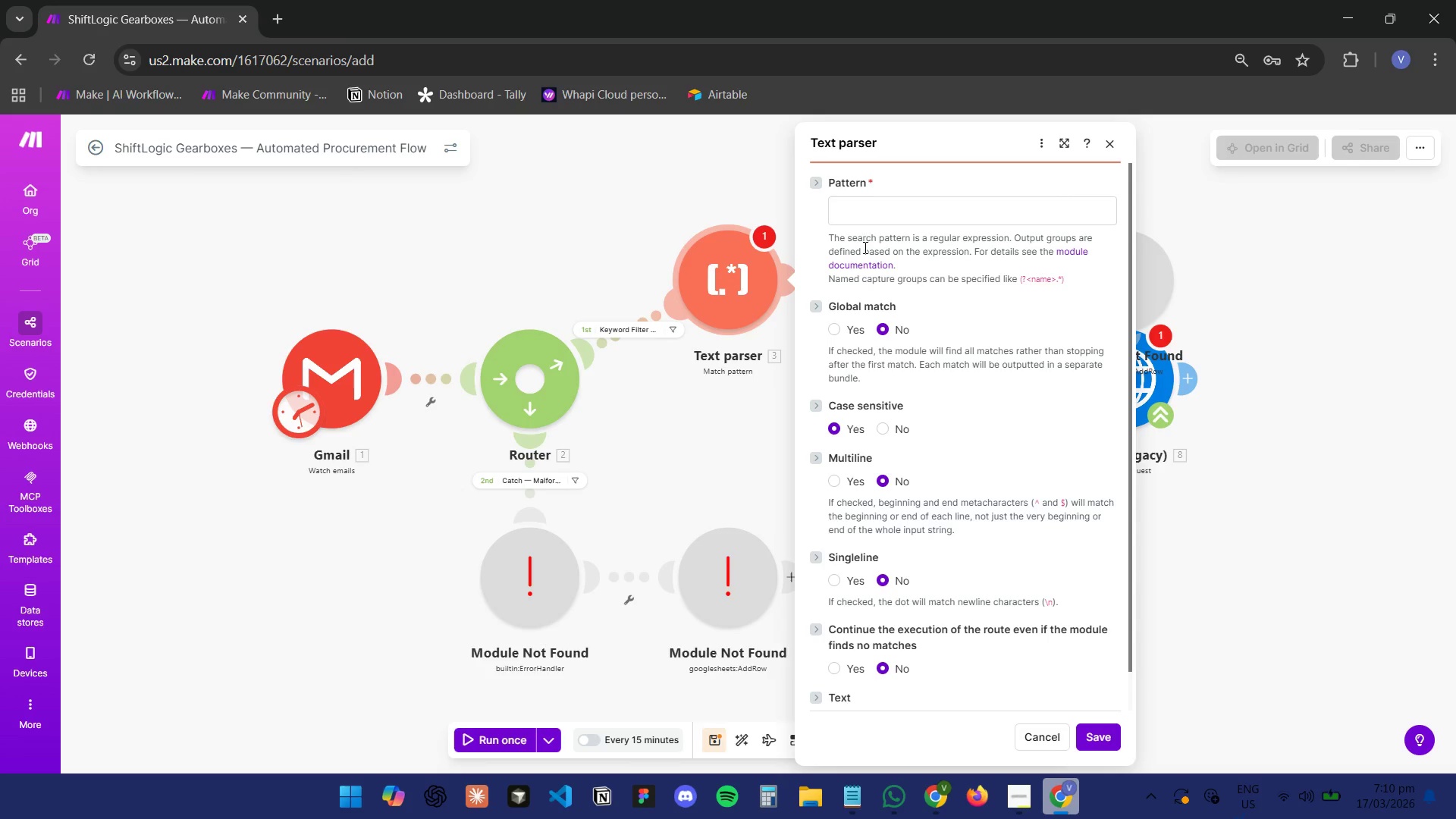 
left_click([870, 215])
 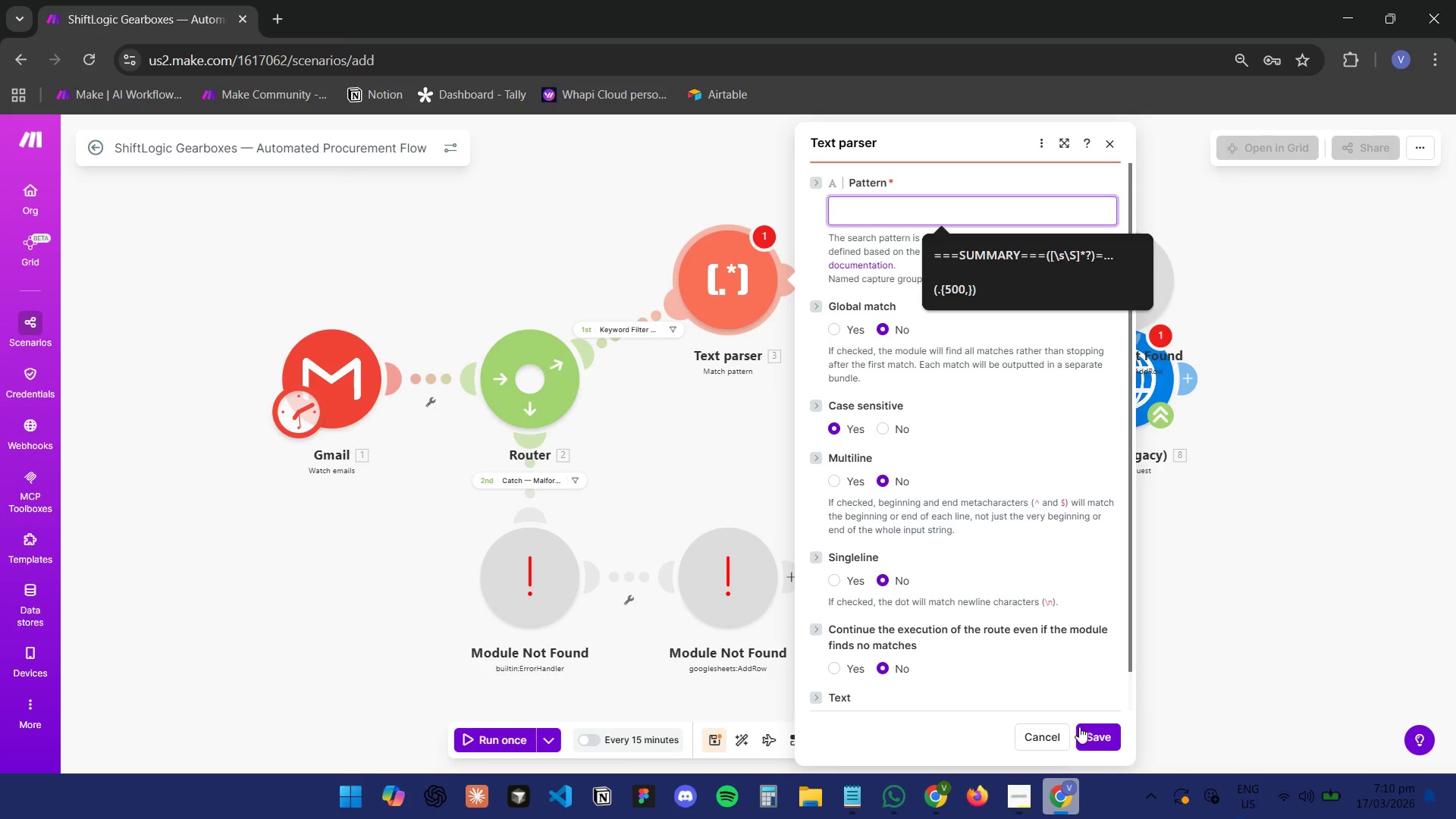 
left_click([1071, 812])
 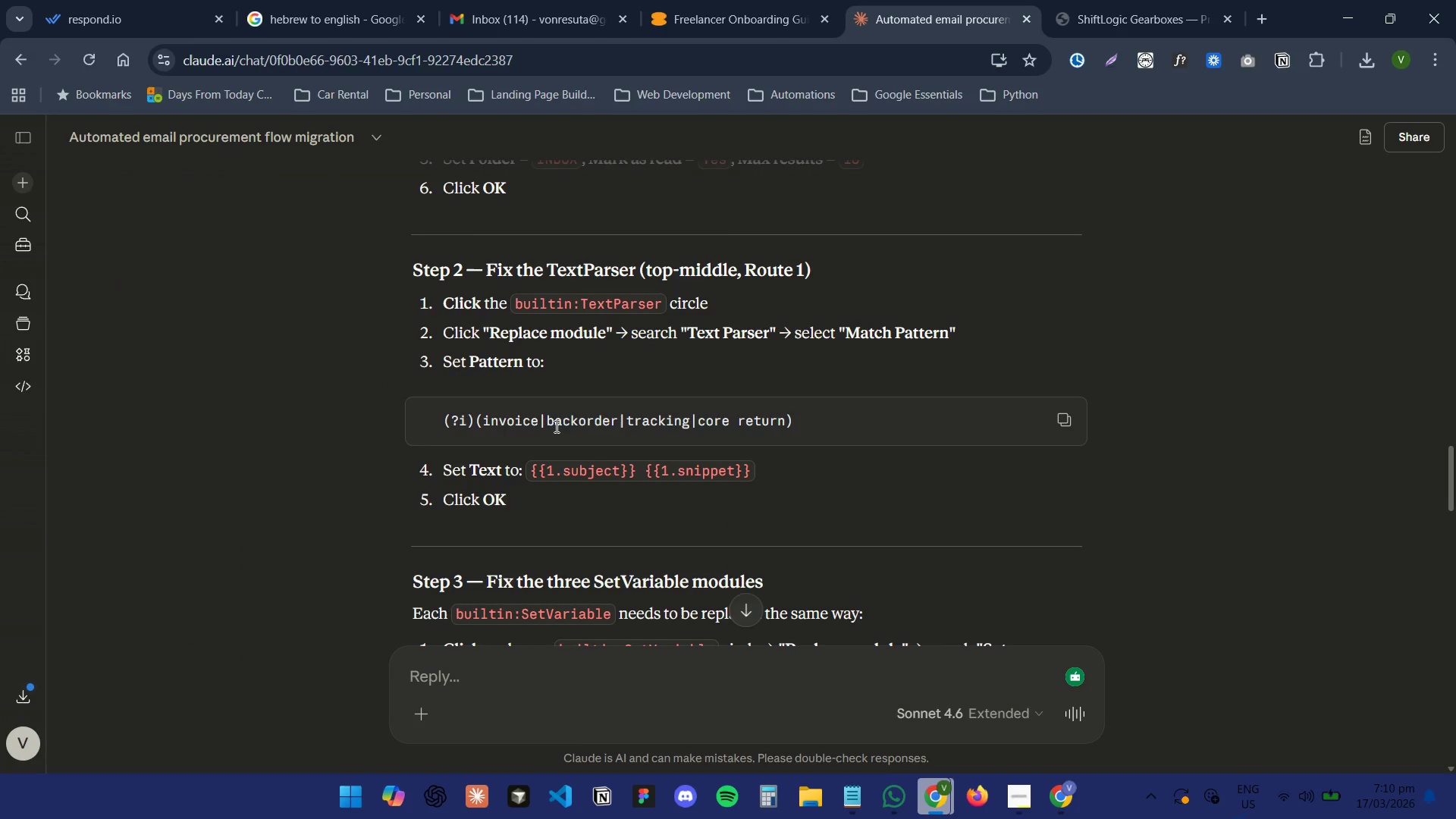 
left_click_drag(start_coordinate=[436, 422], to_coordinate=[823, 432])
 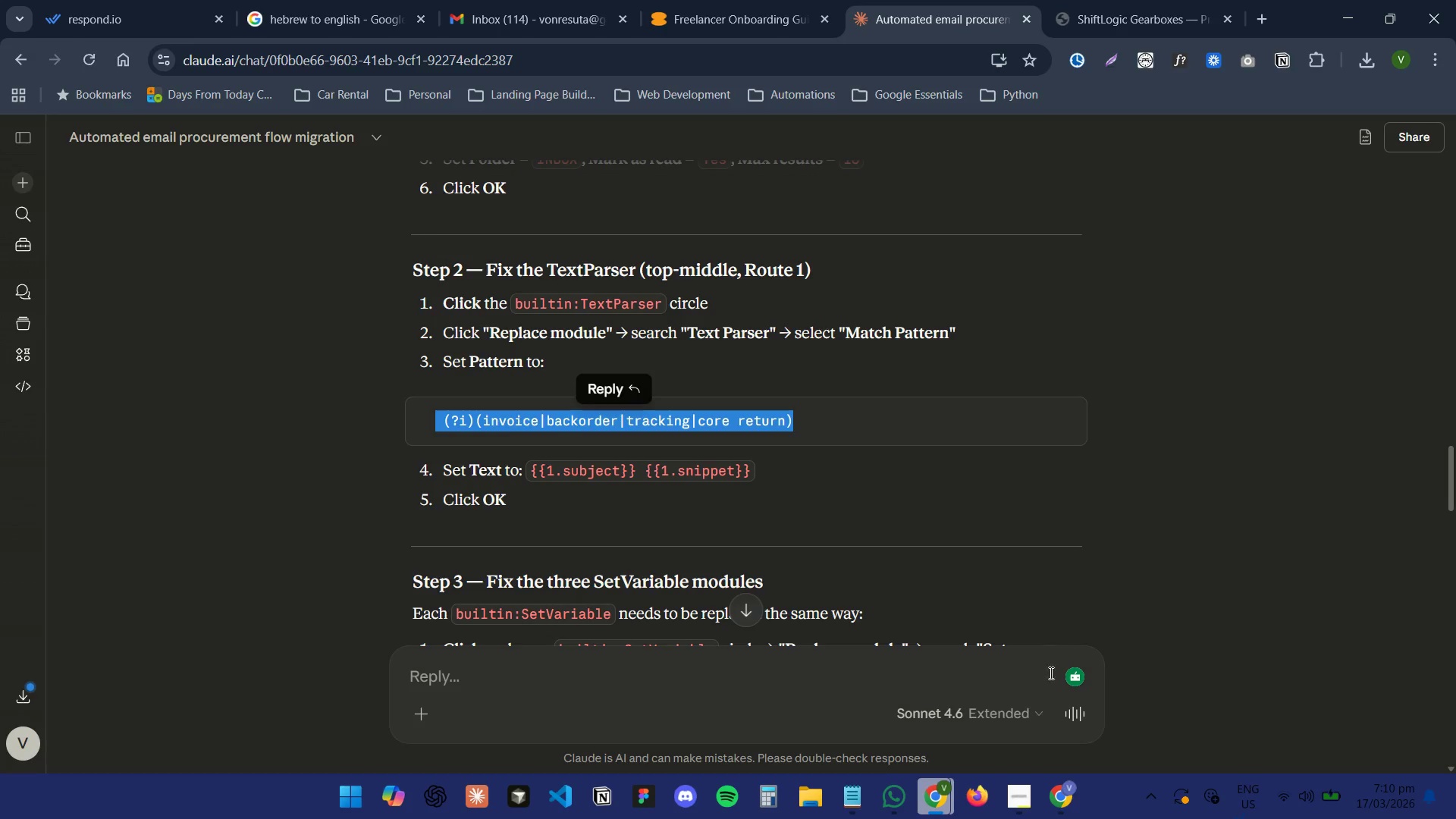 
key(Control+C)
 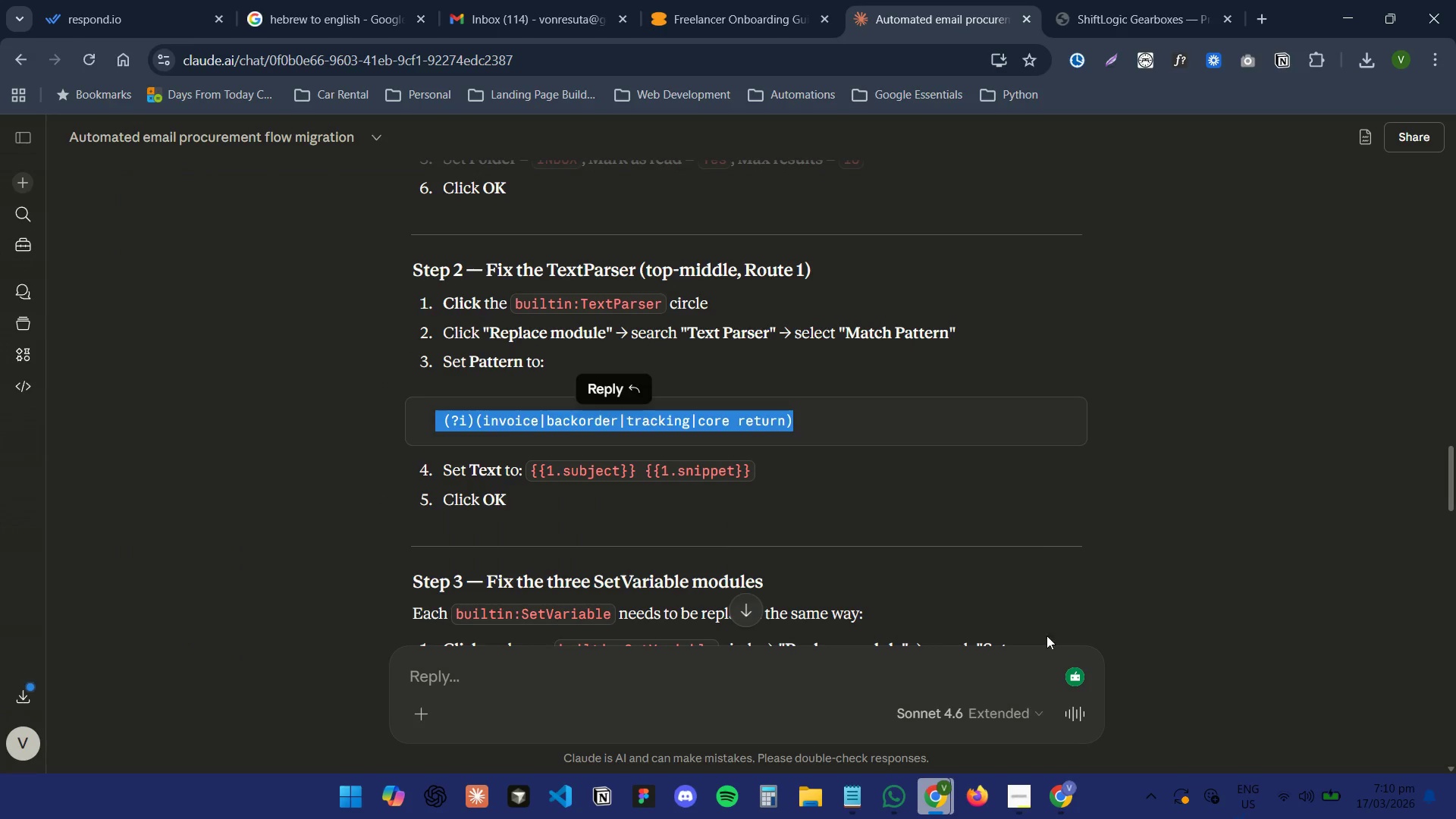 
key(Control+C)
 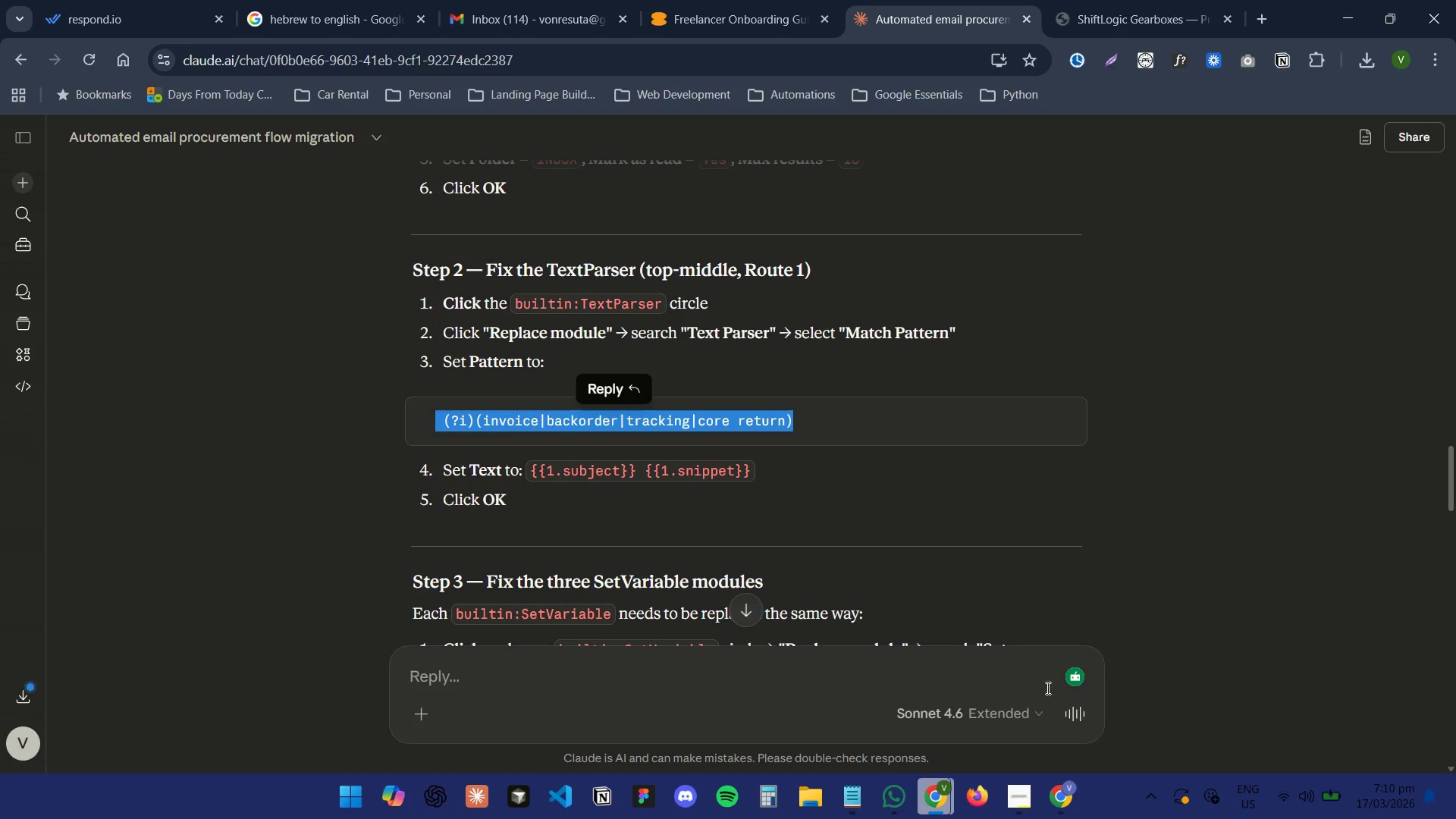 
key(Control+C)
 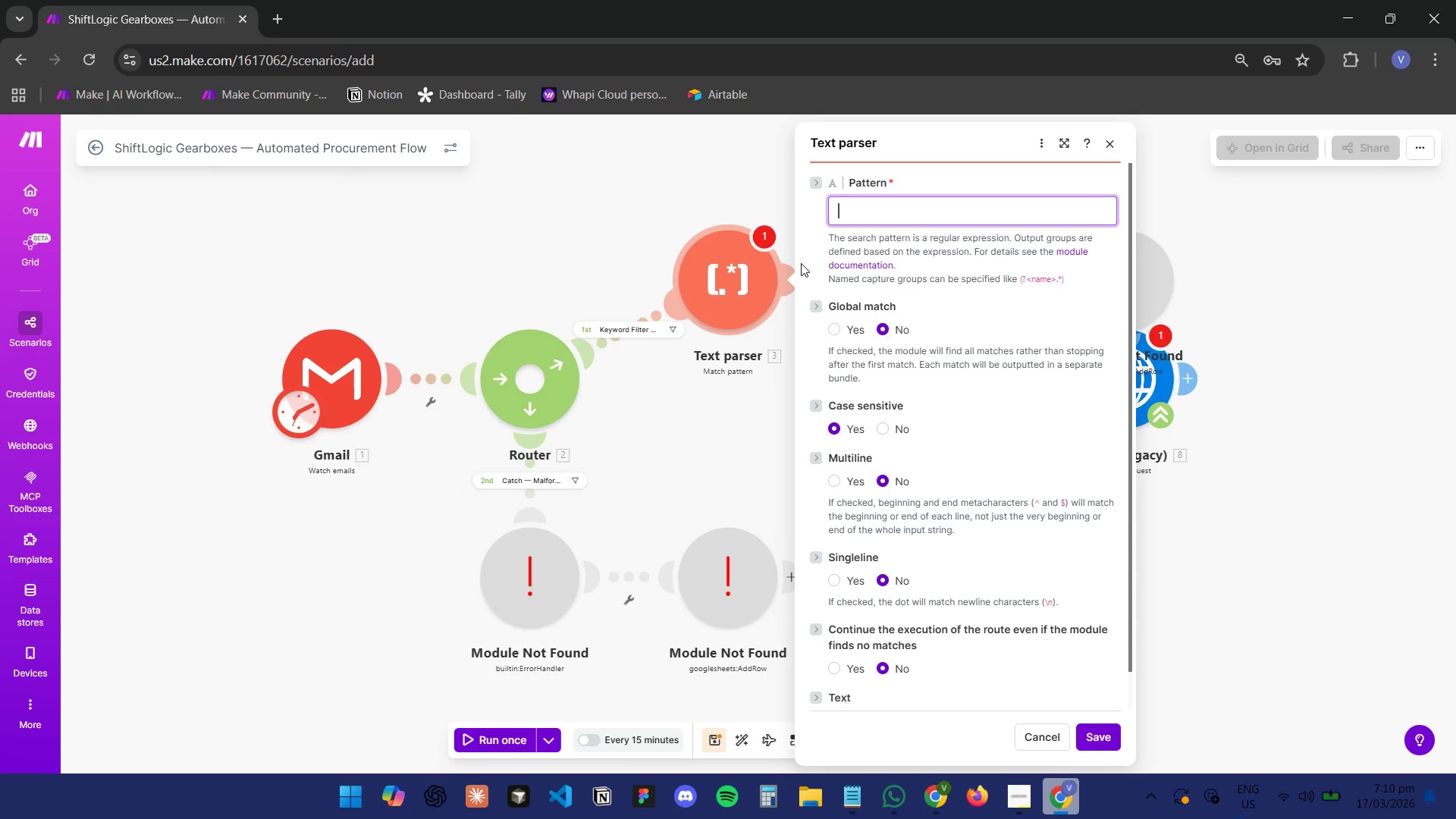 
double_click([854, 219])
 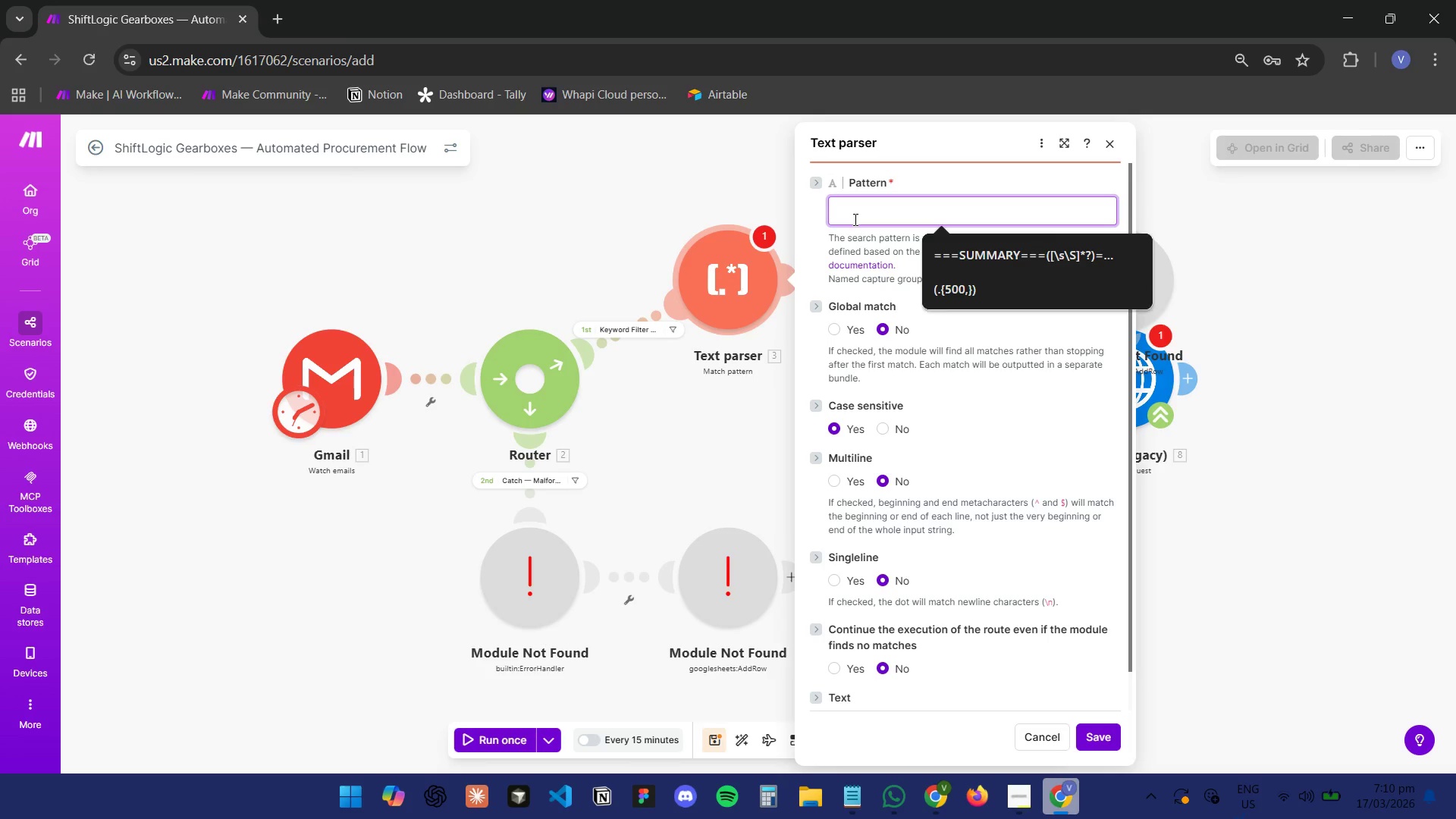 
key(Control+ControlLeft)
 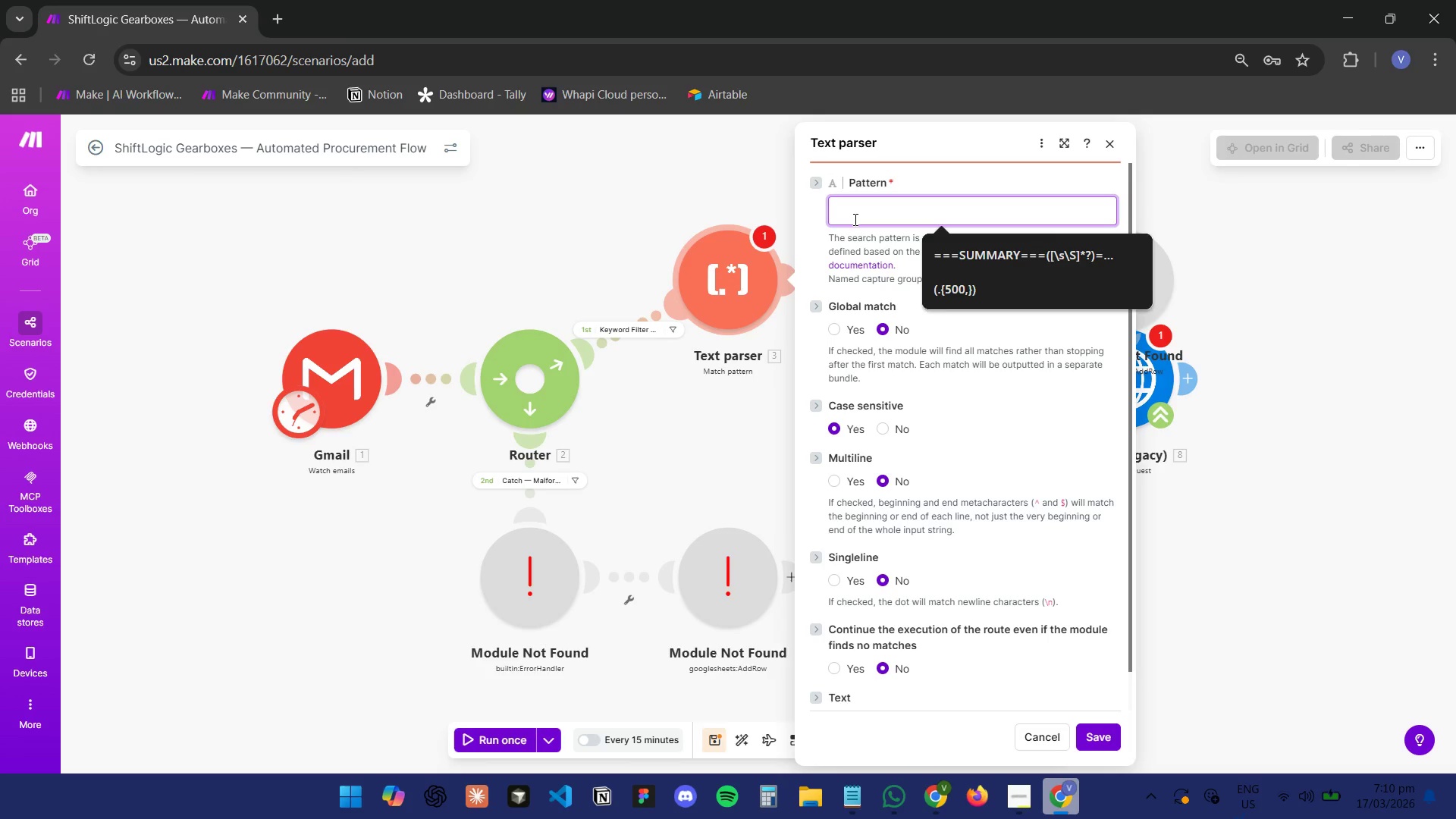 
key(Control+V)
 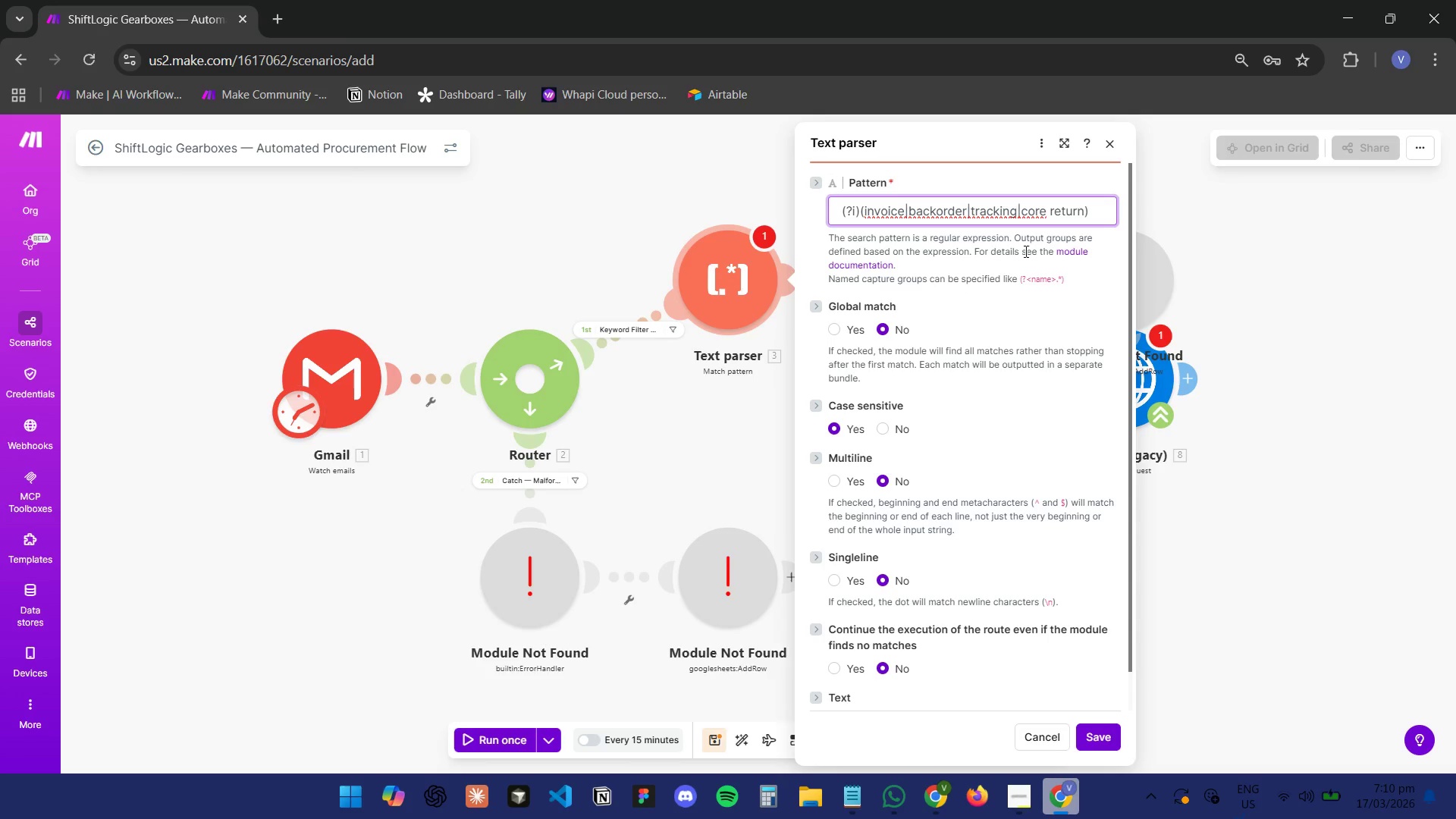 
left_click([1032, 261])
 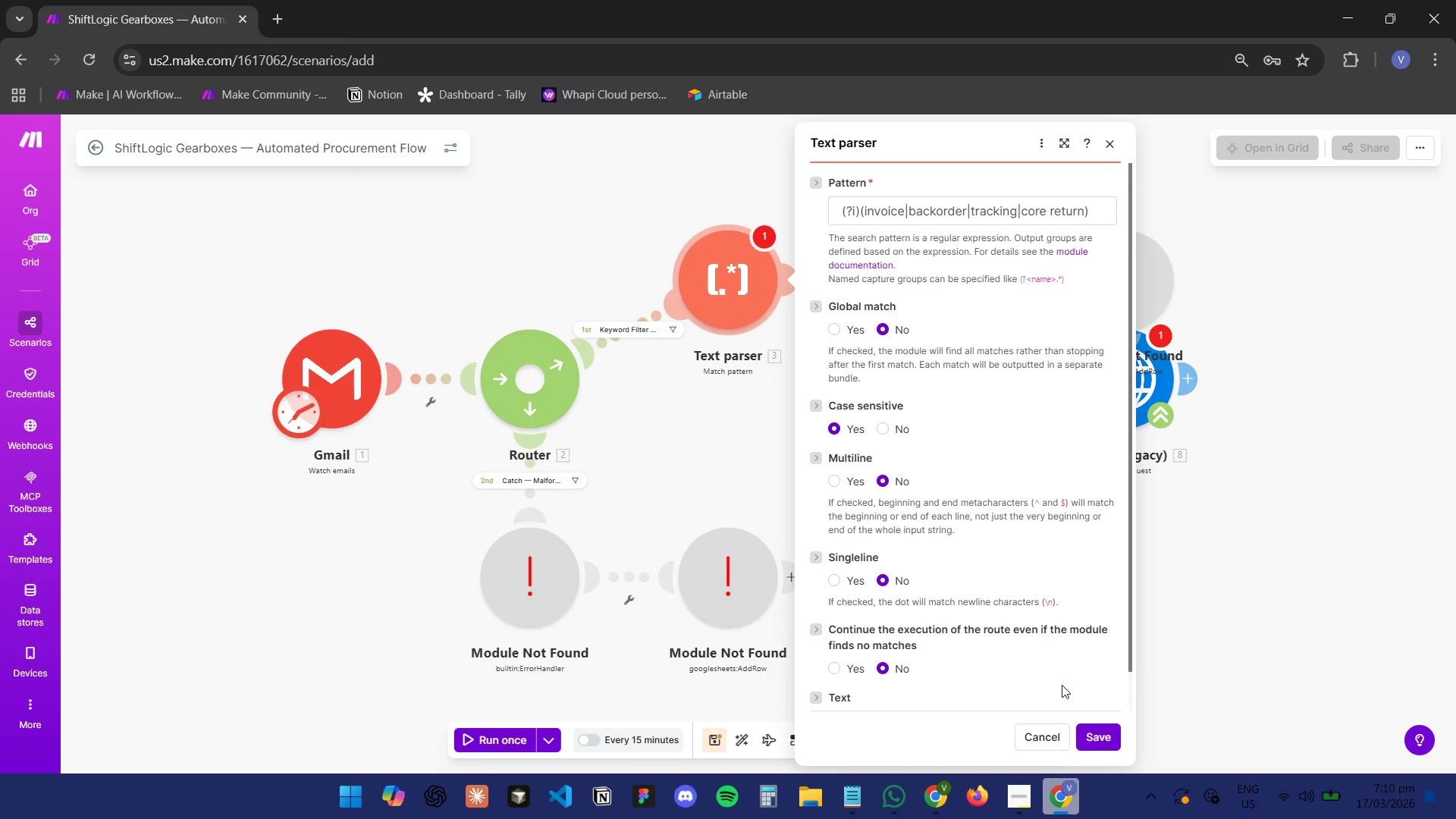 
left_click([1045, 794])
 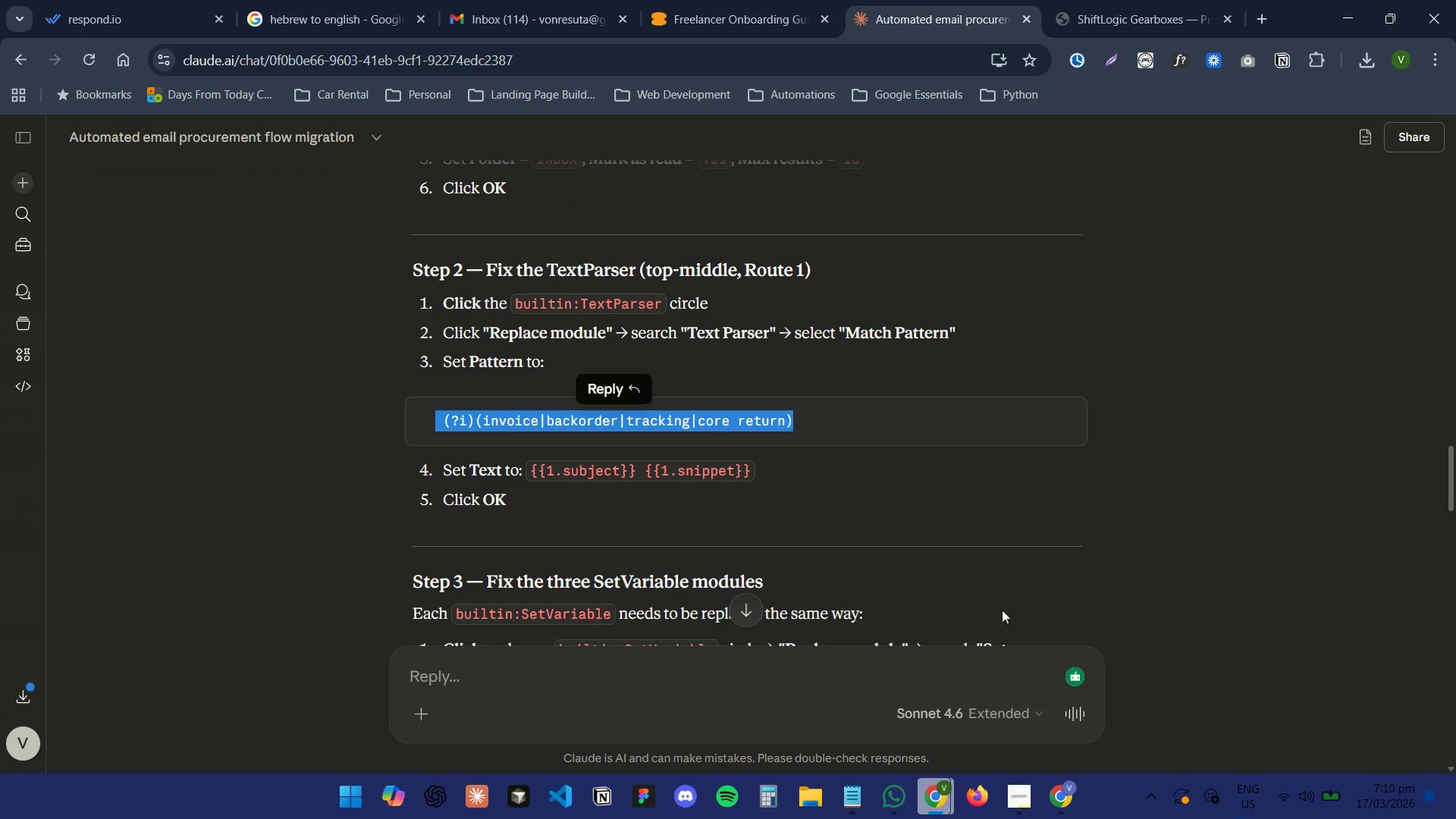 
left_click([1058, 798])
 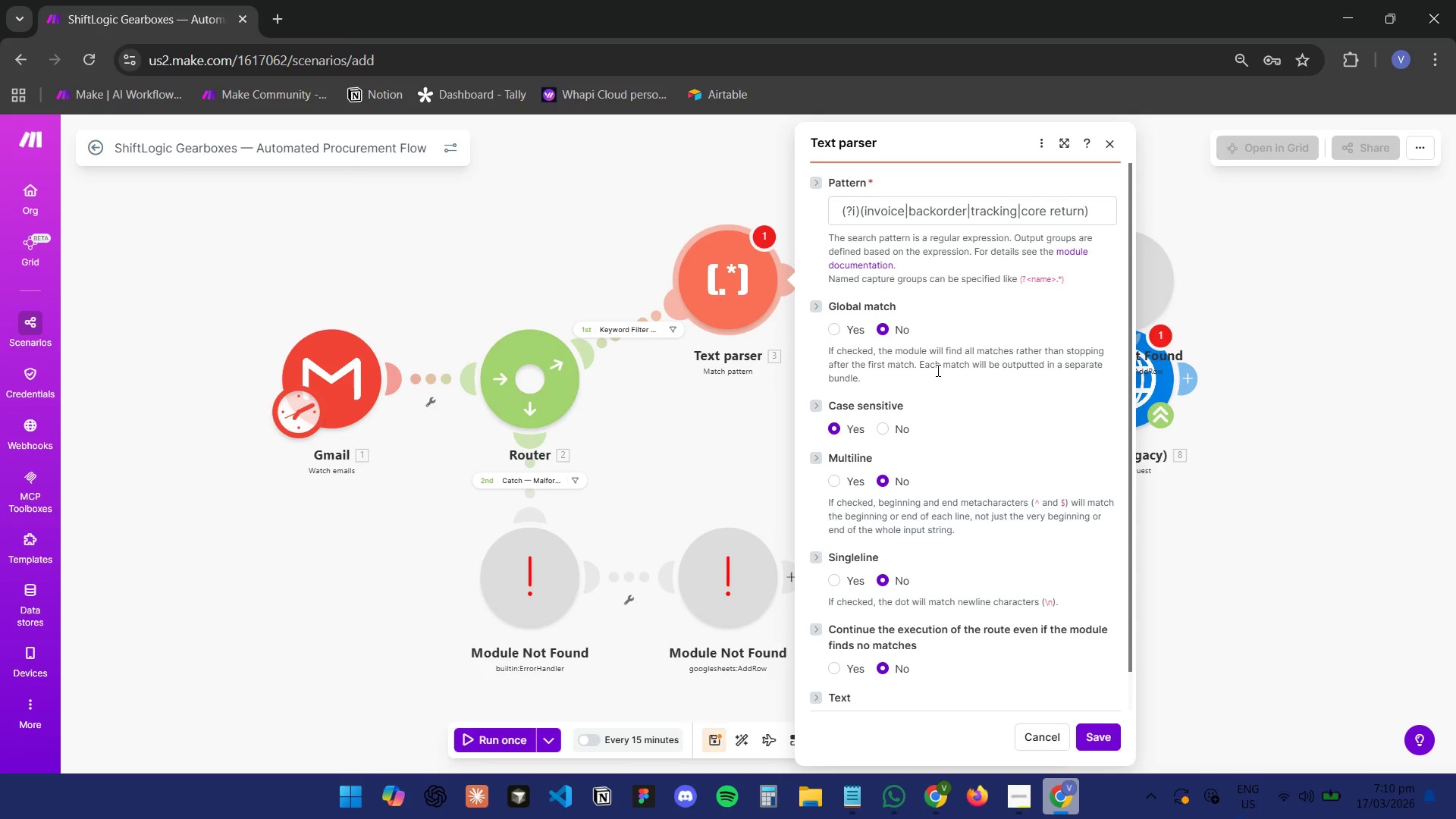 
scroll: coordinate [978, 454], scroll_direction: down, amount: 2.0
 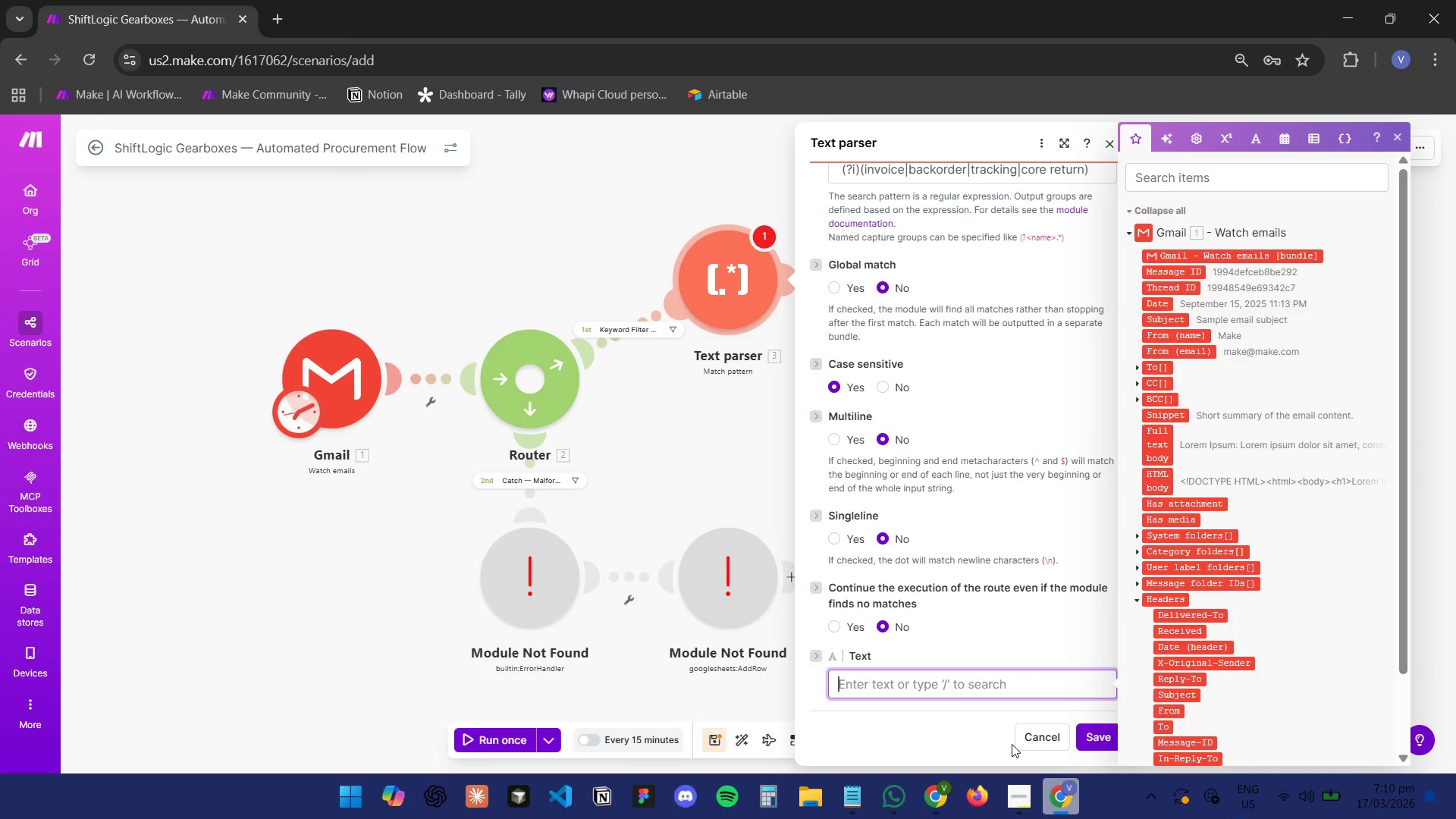 
left_click([1058, 786])
 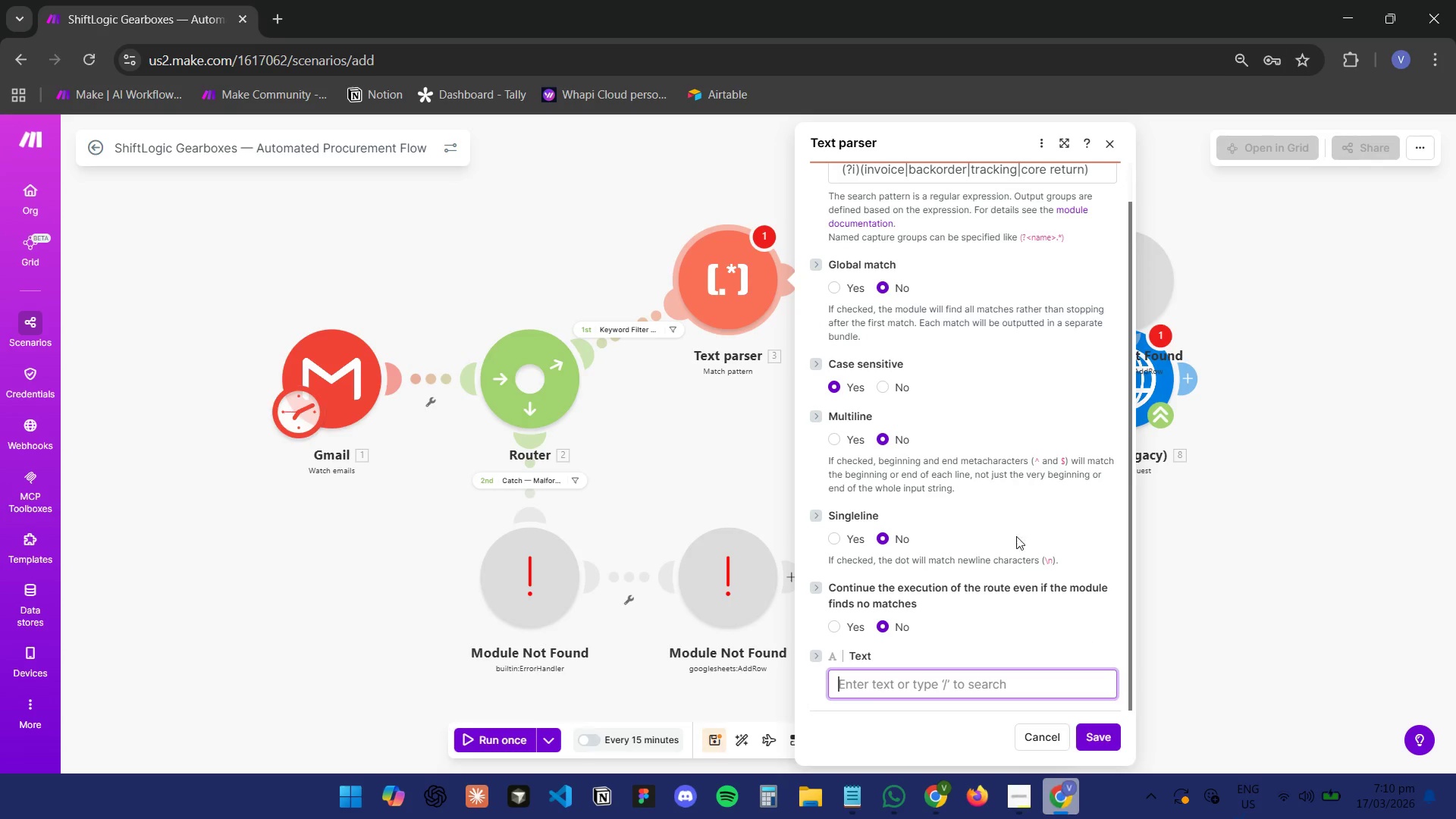 
left_click([949, 678])
 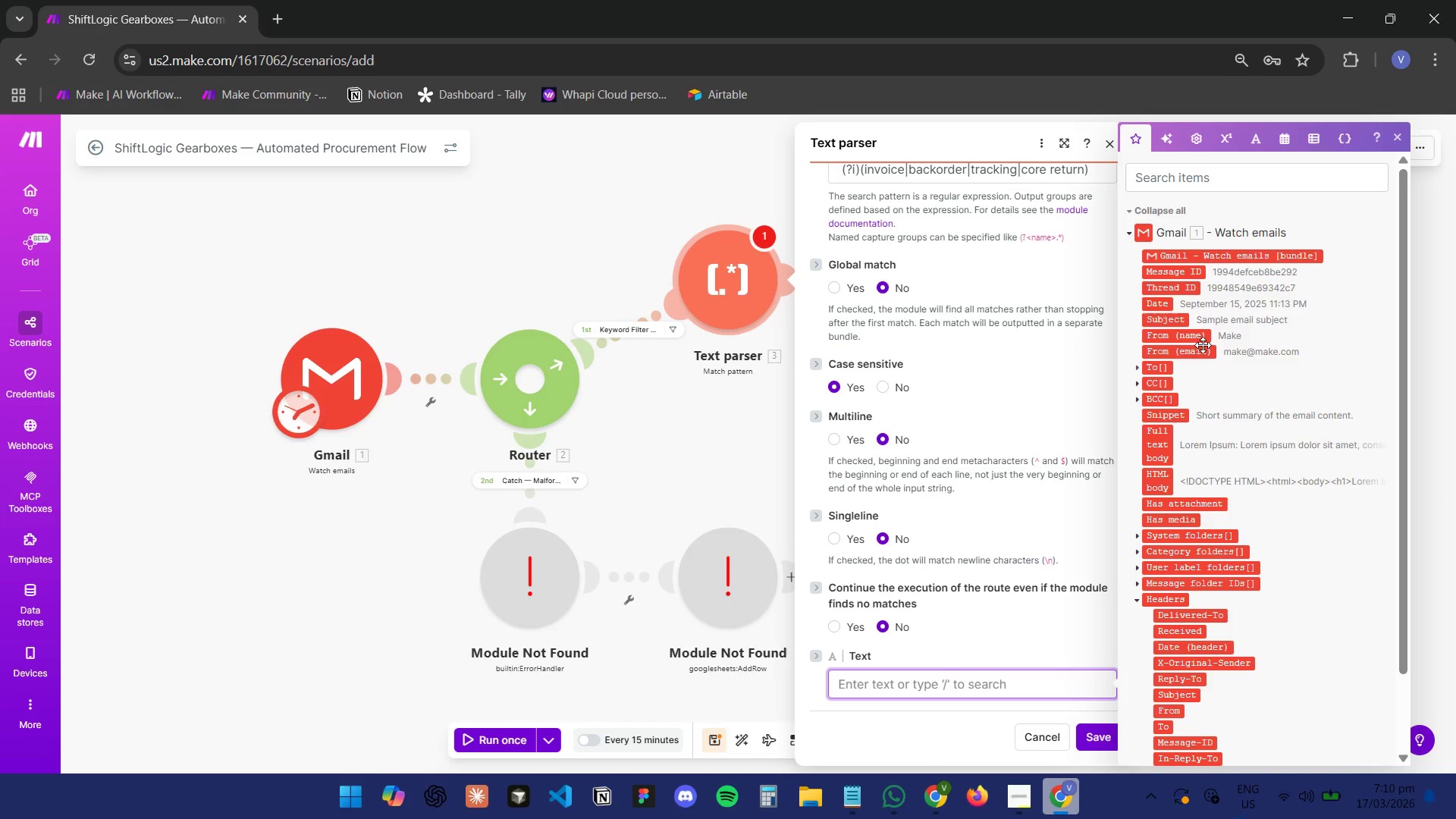 
wait(5.27)
 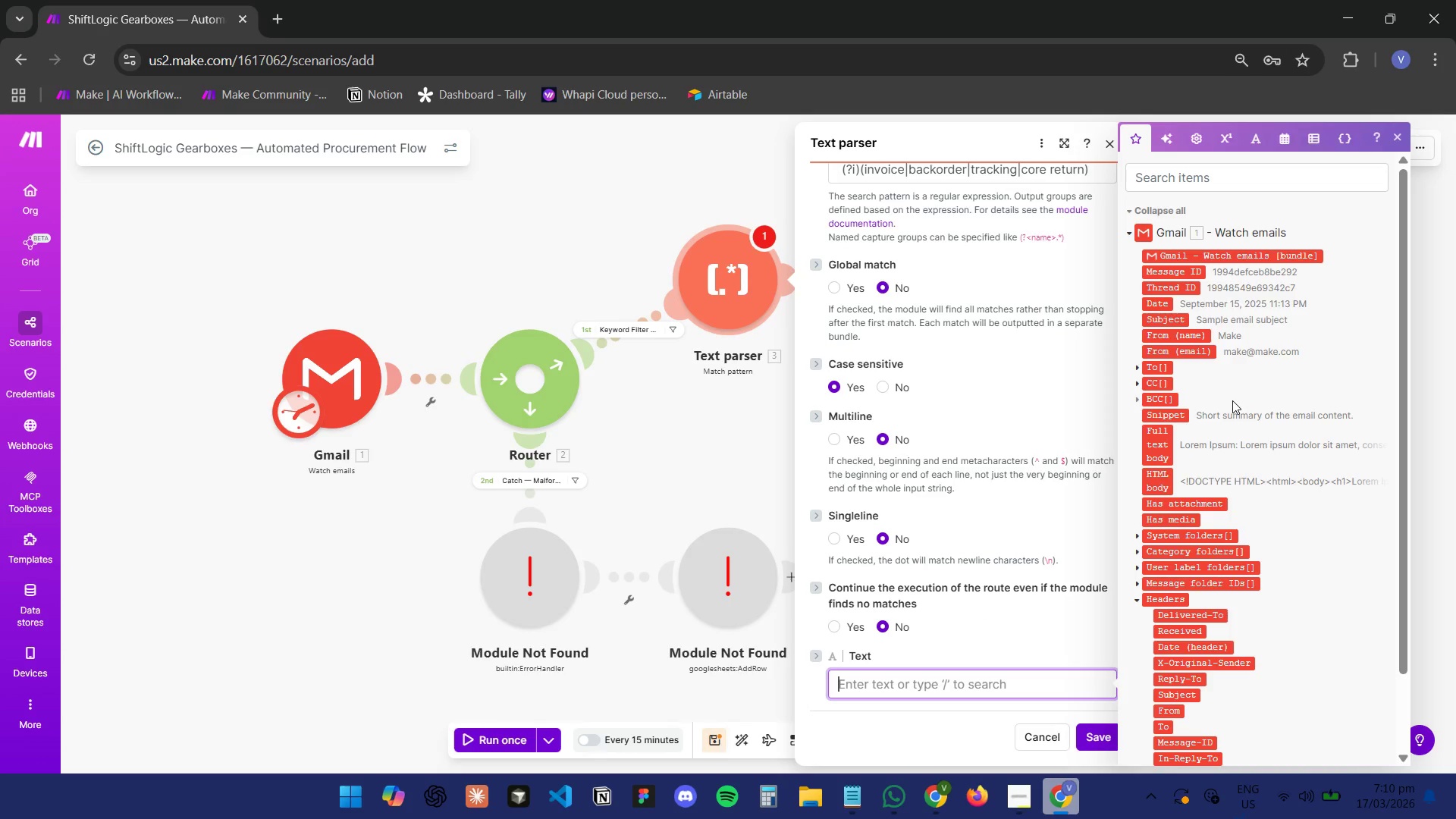 
left_click([1178, 318])
 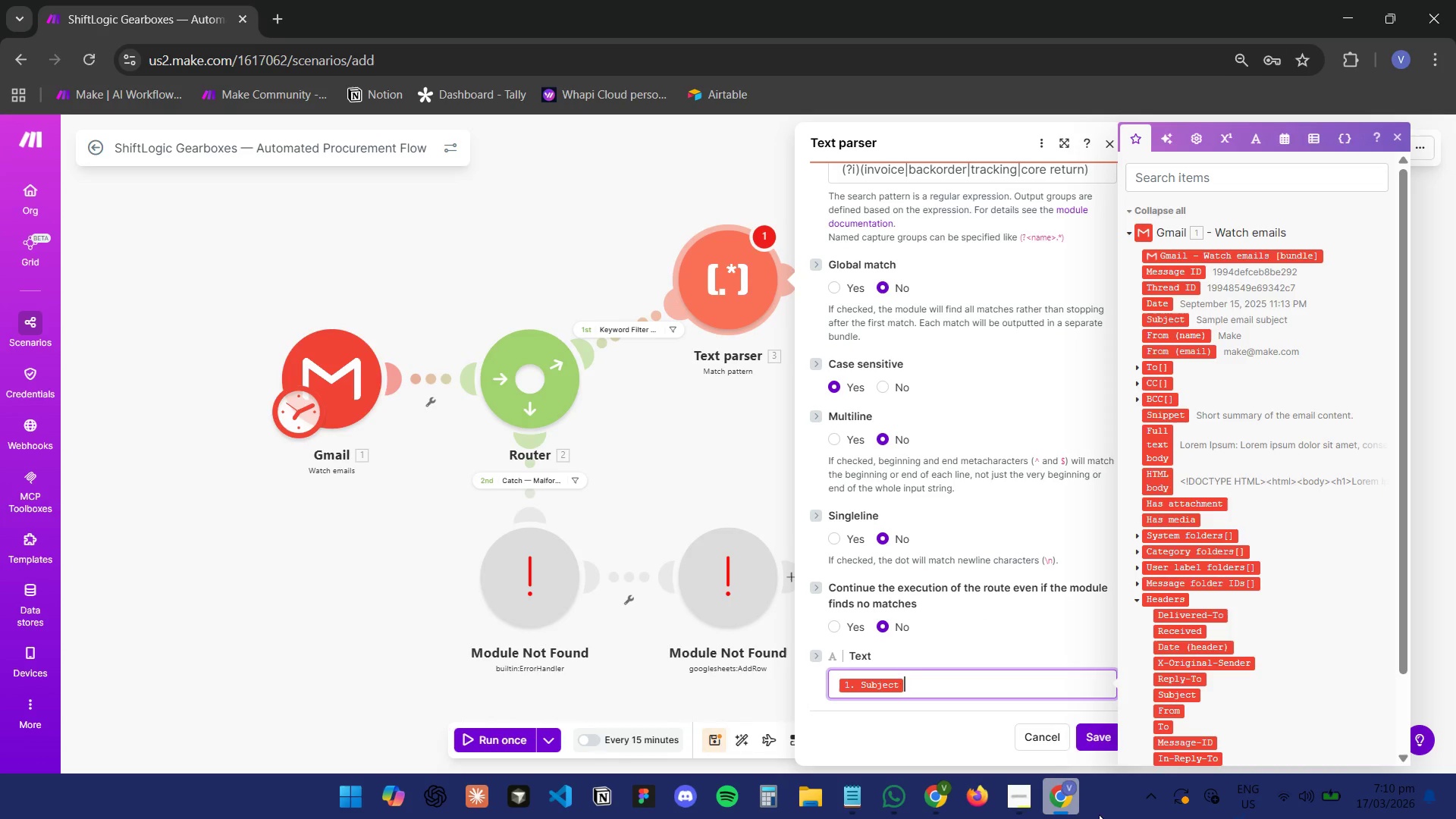 
left_click([1065, 809])
 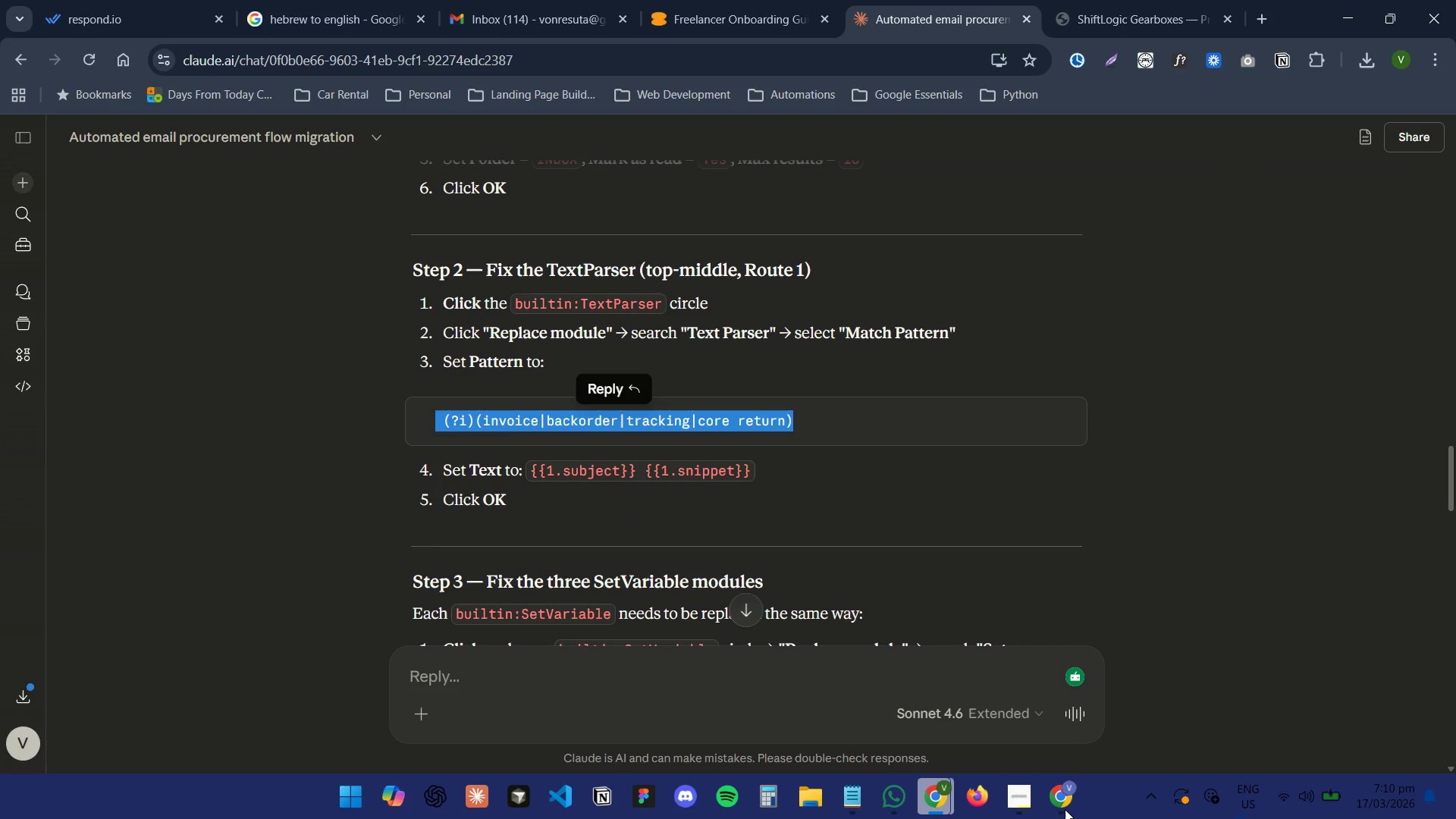 
left_click([1065, 809])
 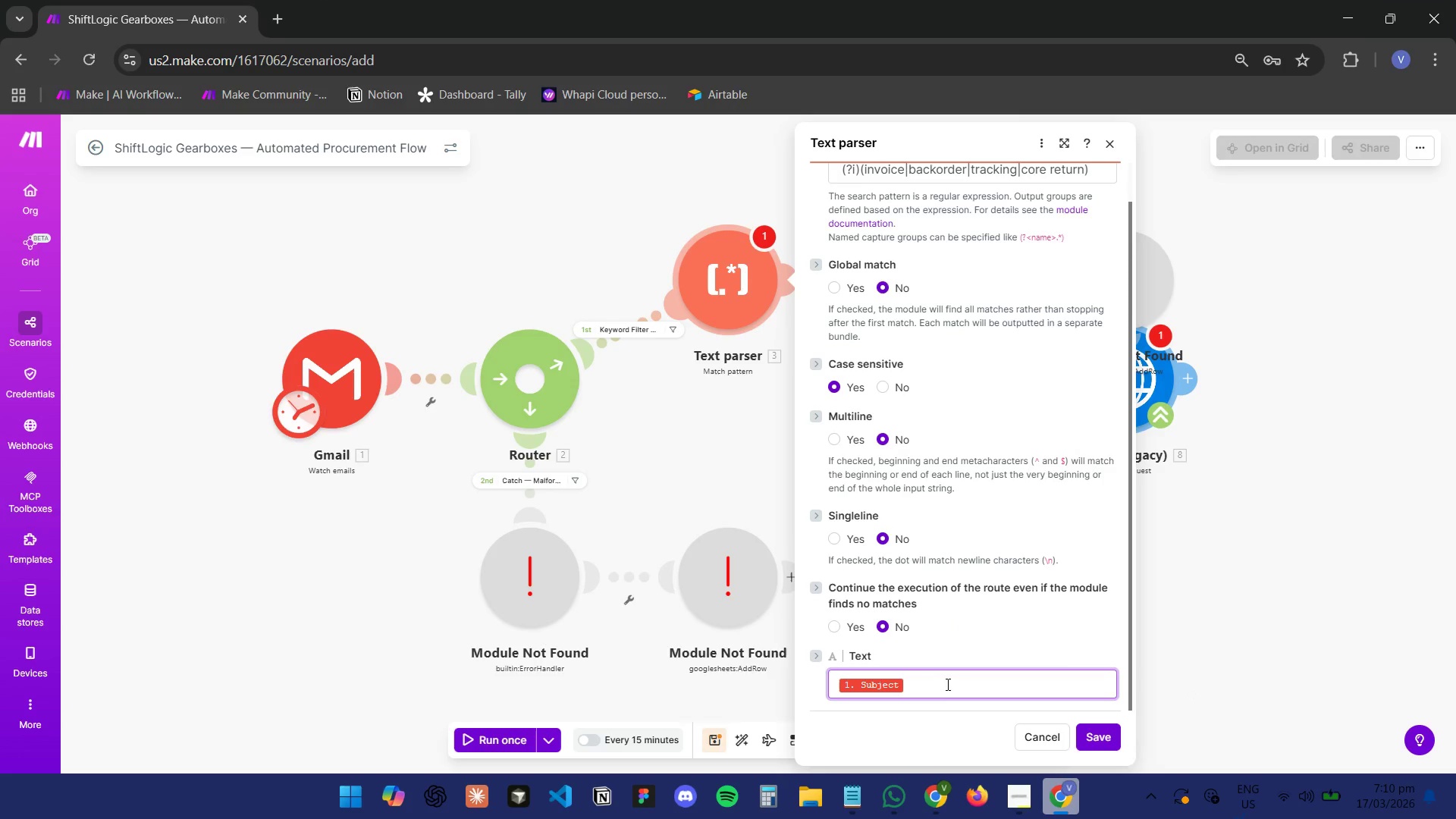 
left_click([944, 690])
 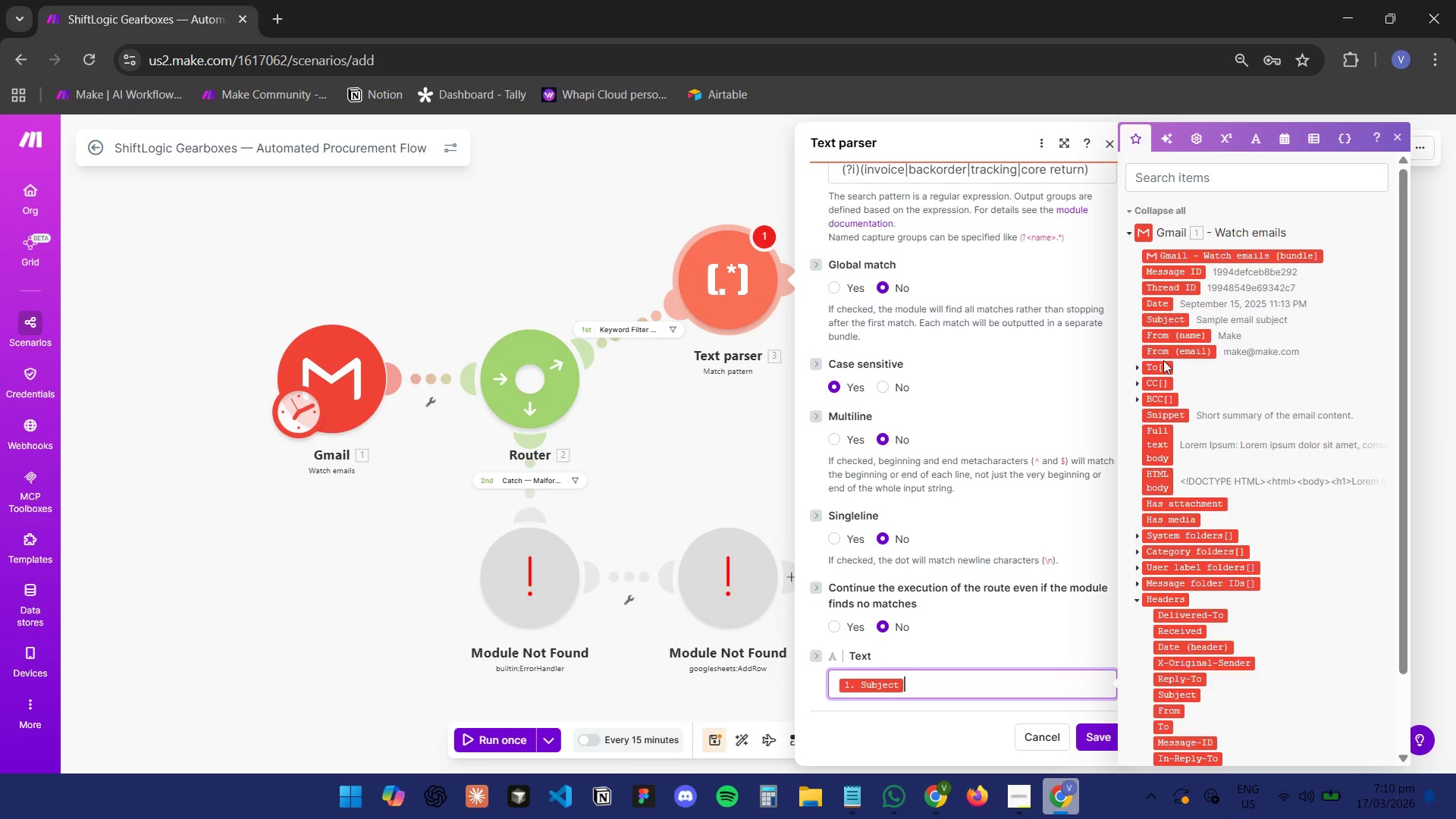 
scroll: coordinate [1172, 353], scroll_direction: down, amount: 3.0
 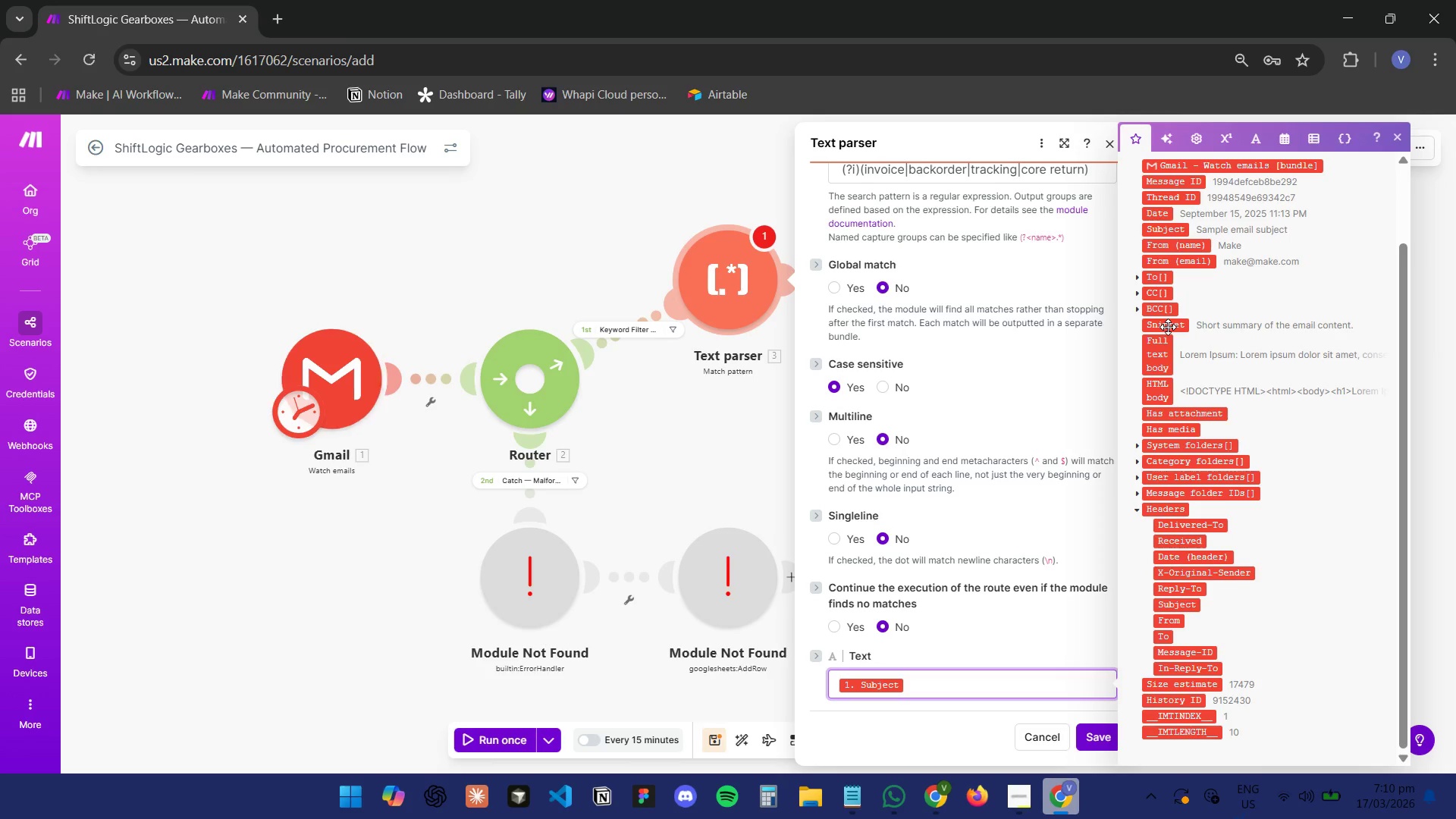 
left_click([1168, 327])
 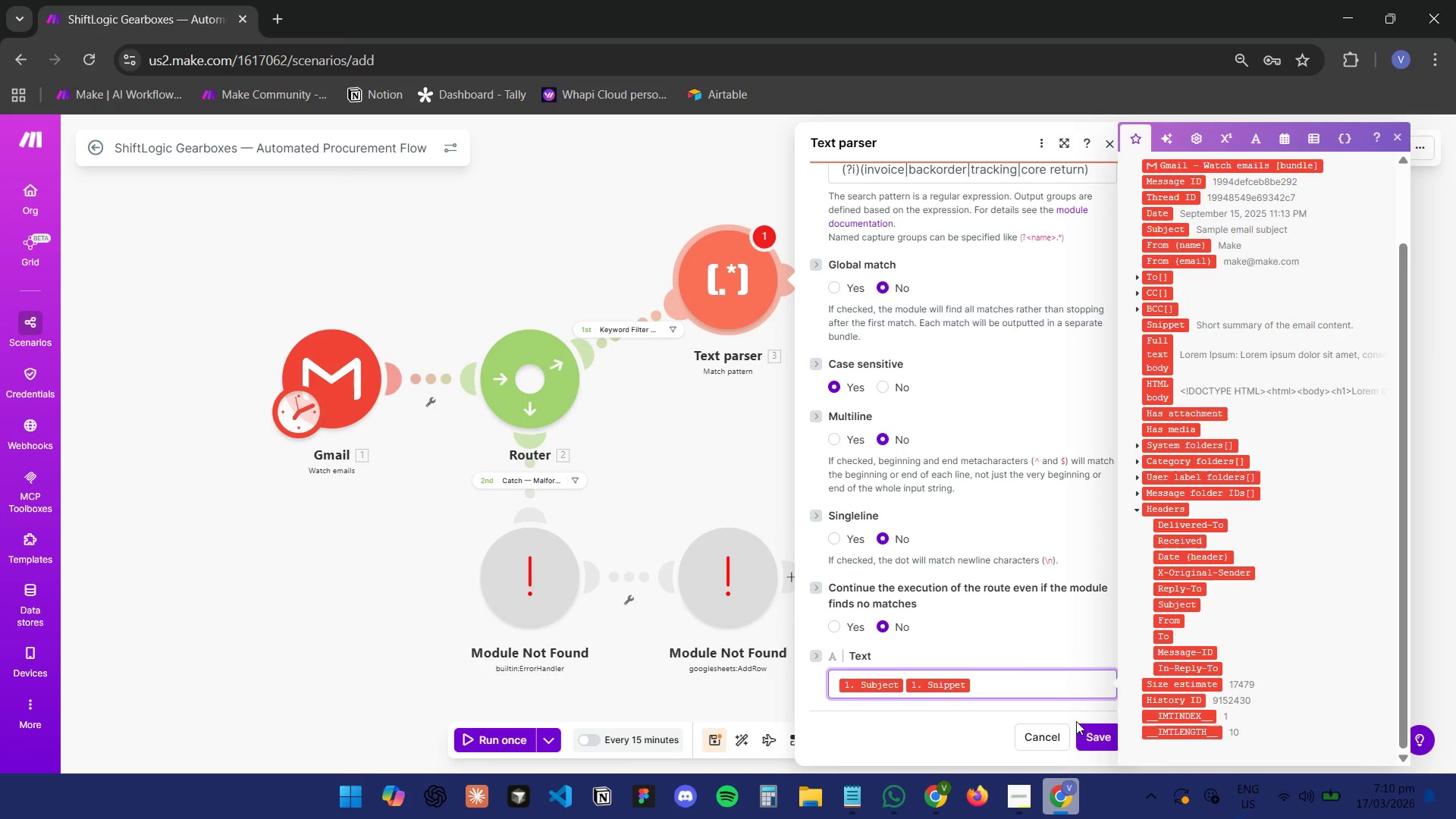 
left_click([1094, 737])
 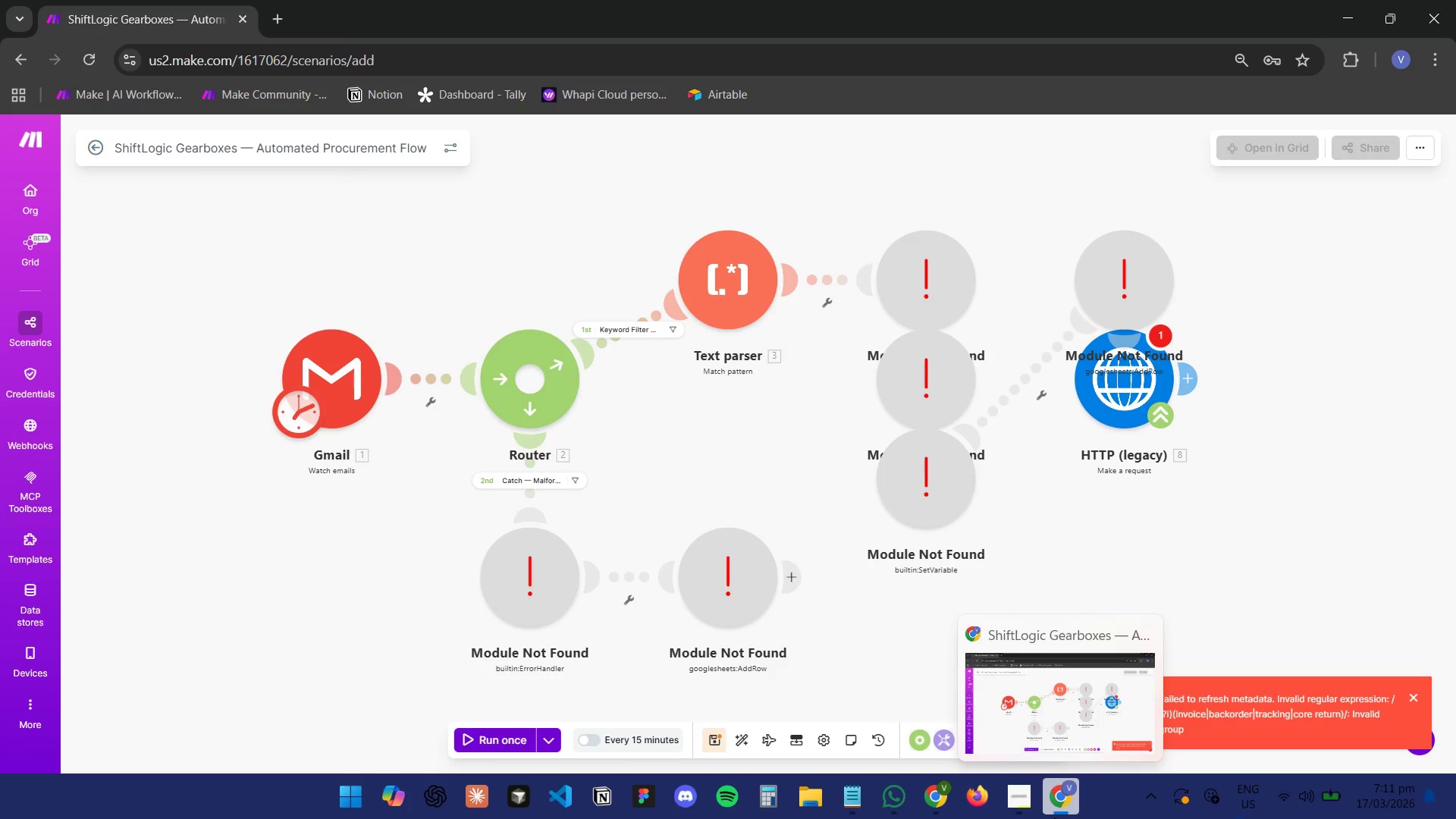 
left_click([1280, 537])
 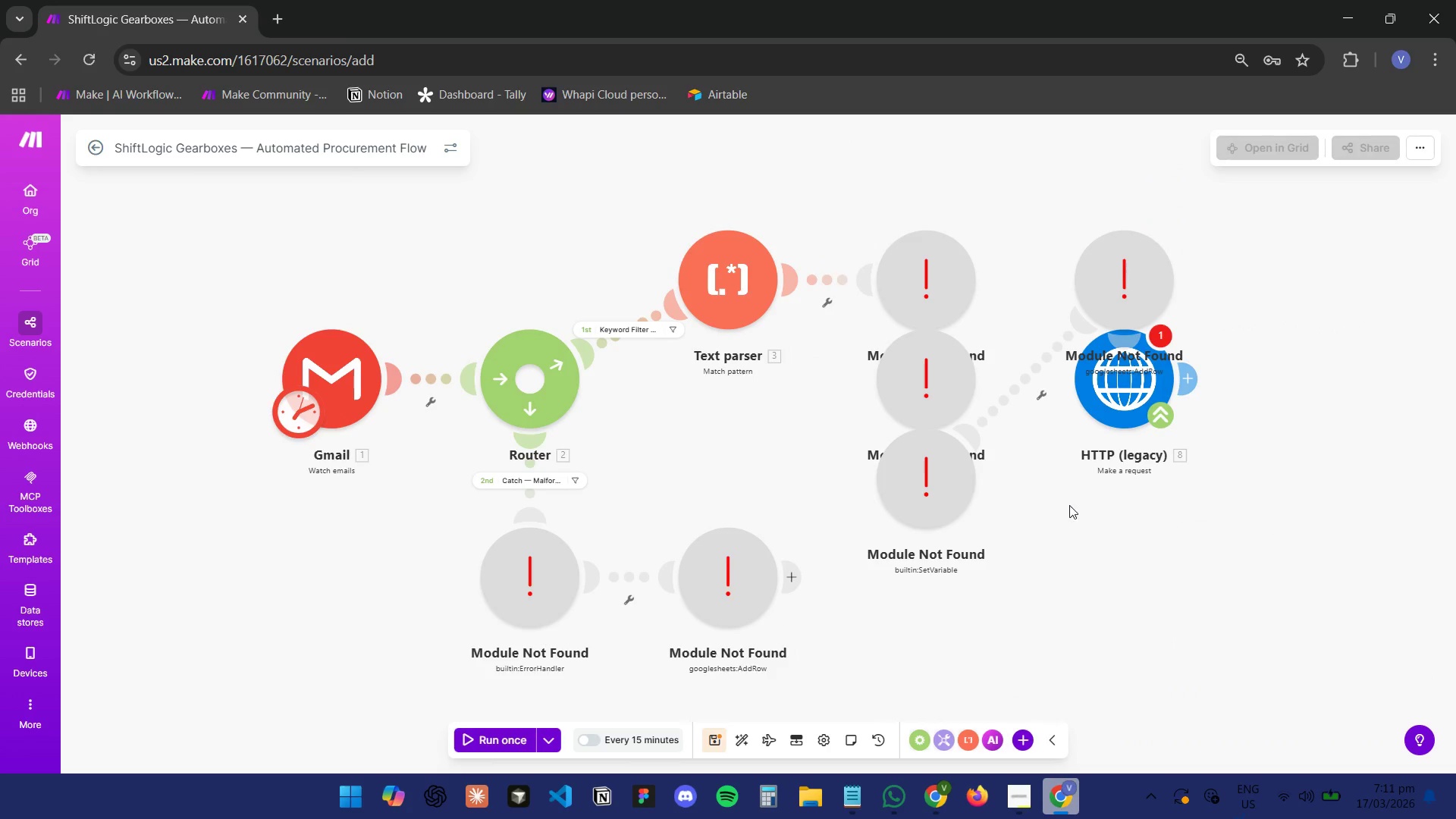 
left_click([1057, 802])
 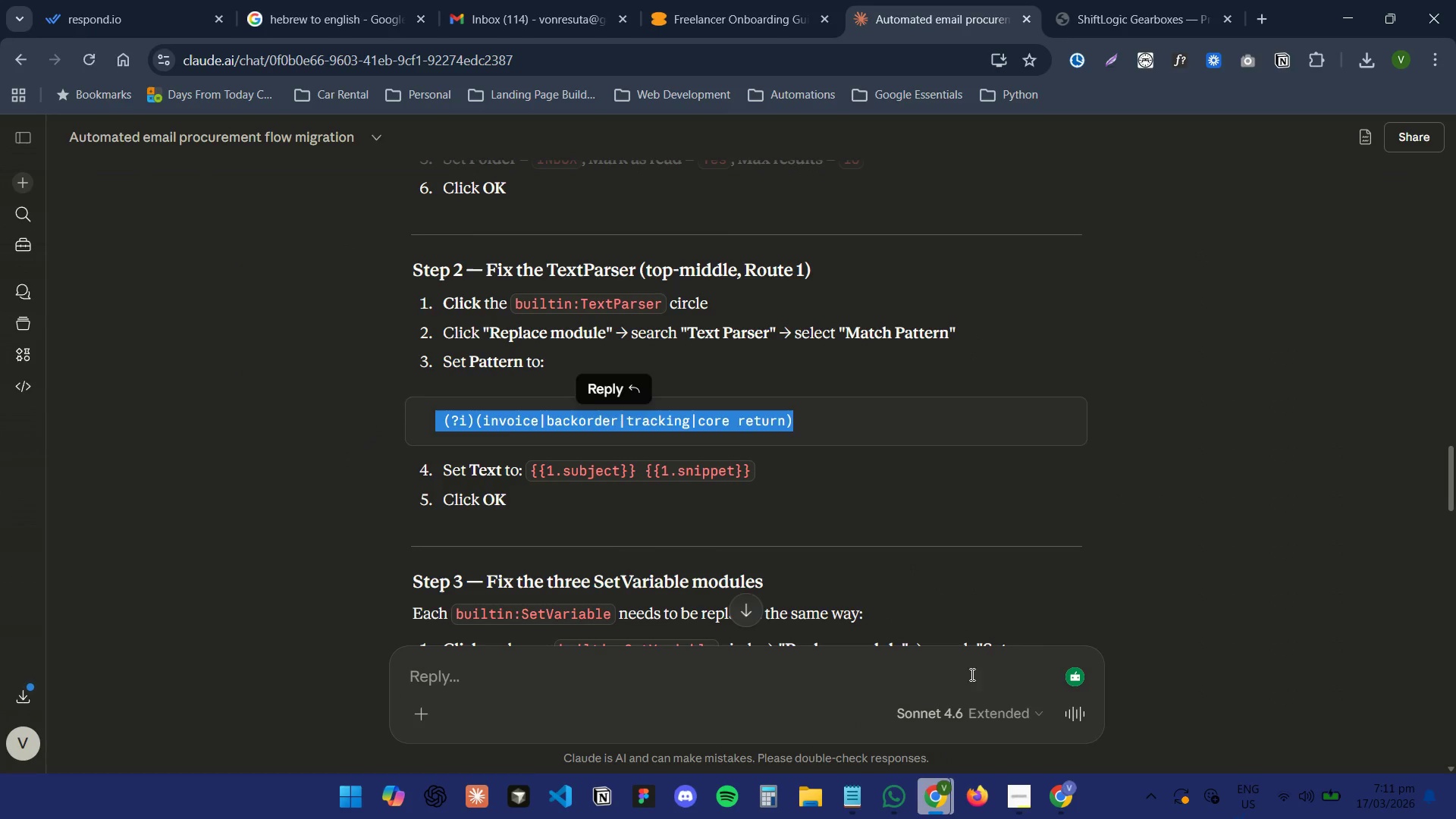 
left_click([1062, 805])
 